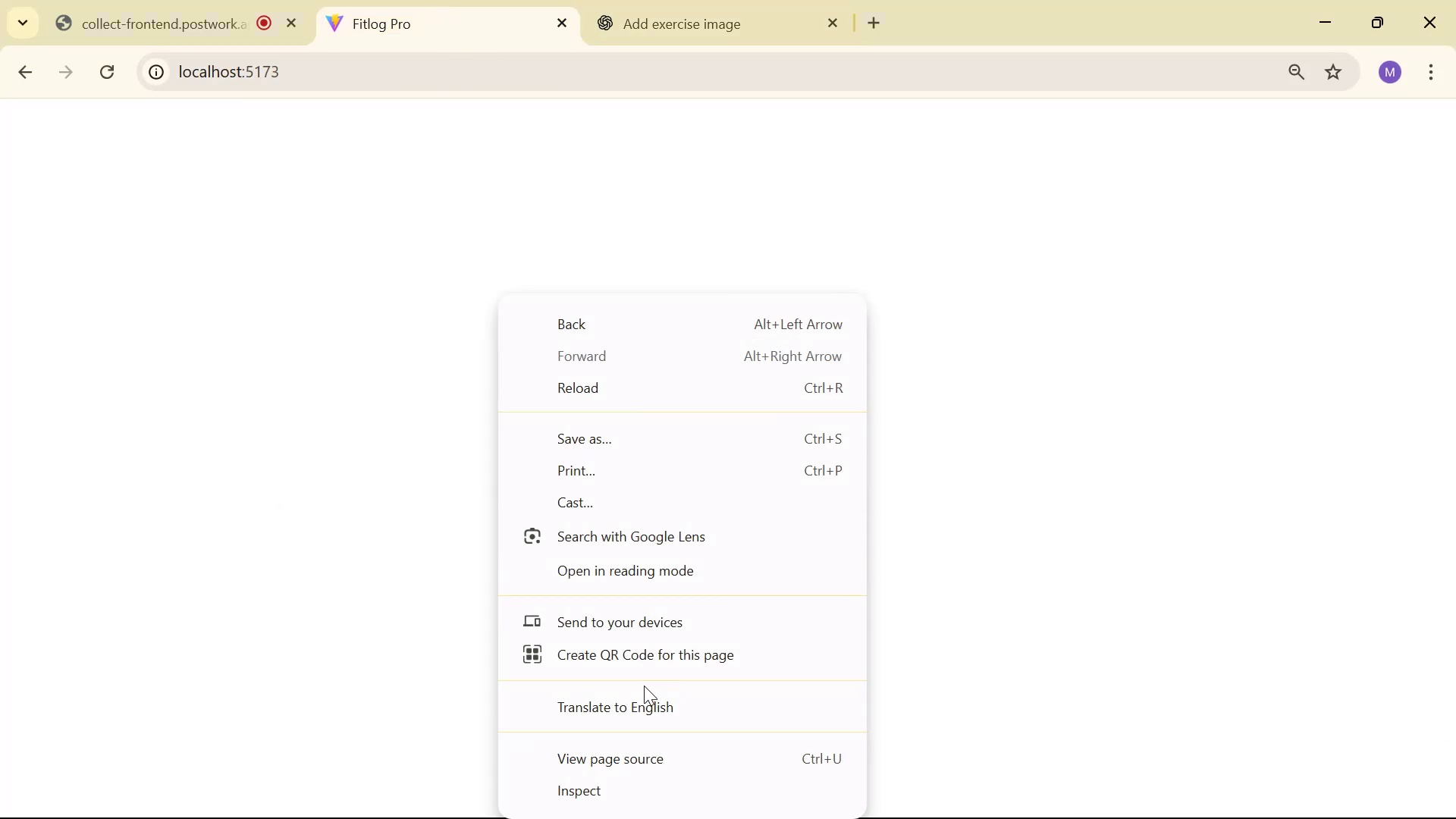 
left_click([638, 784])
 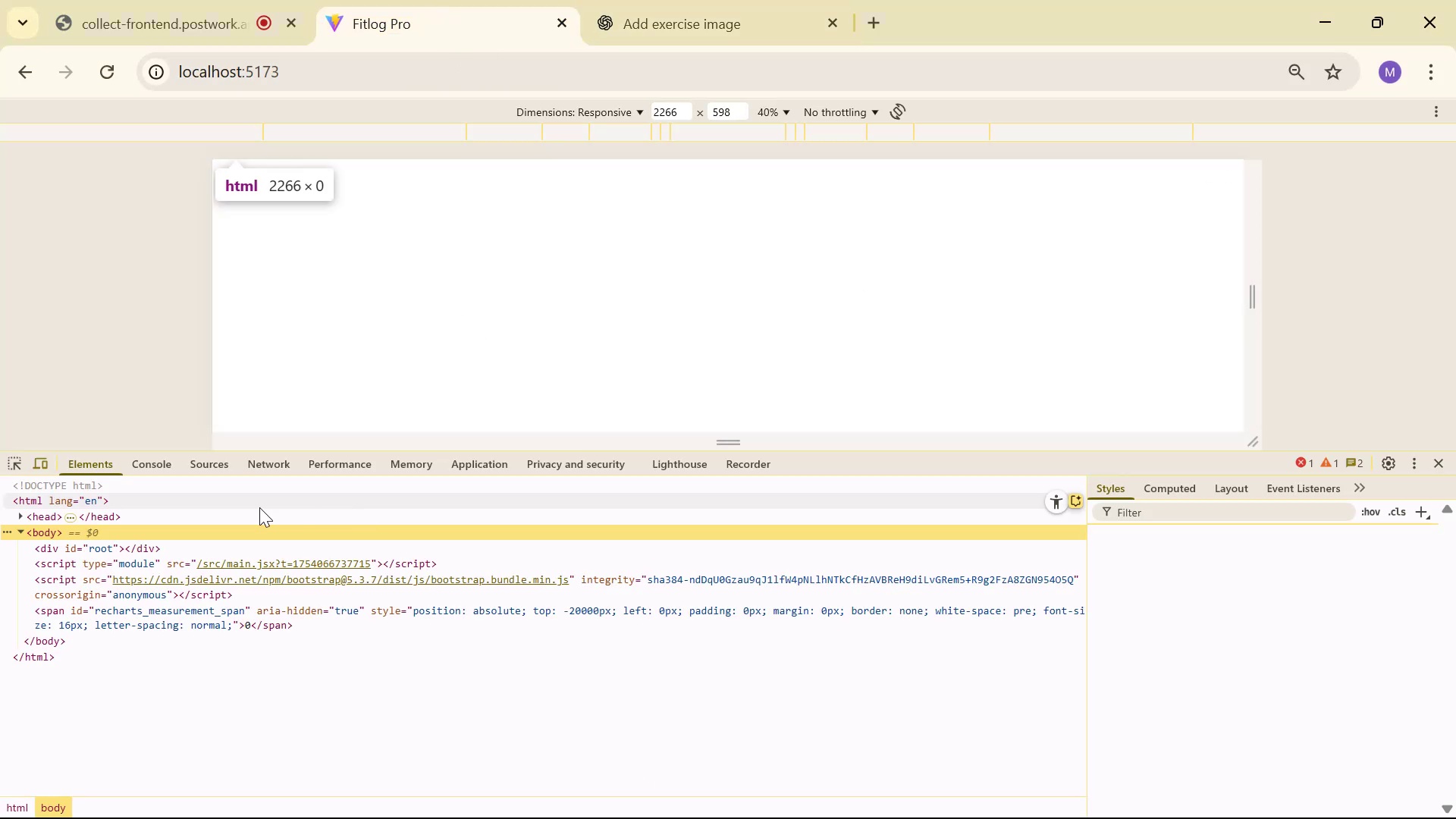 
left_click([171, 466])
 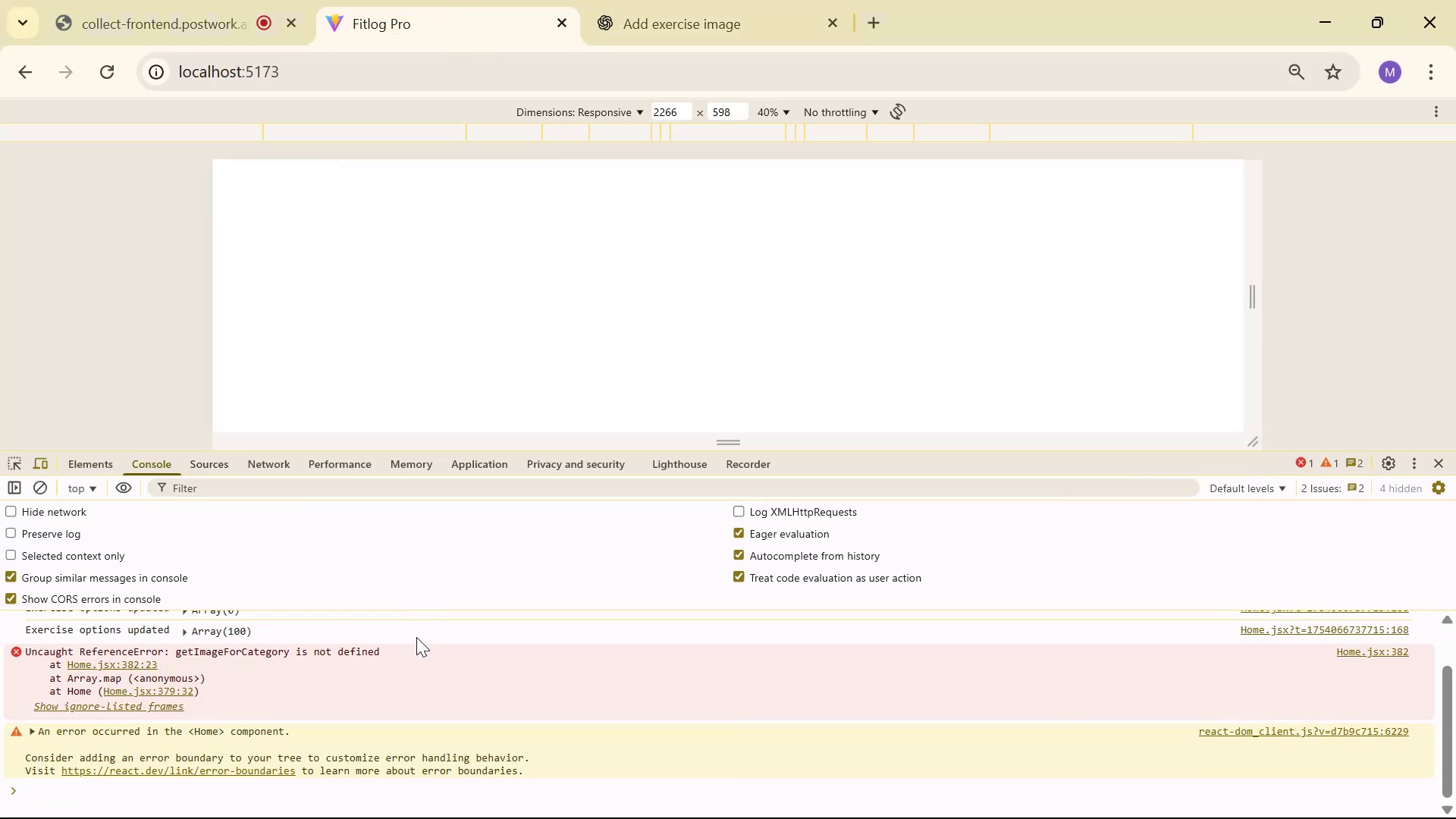 
key(Alt+Tab)
 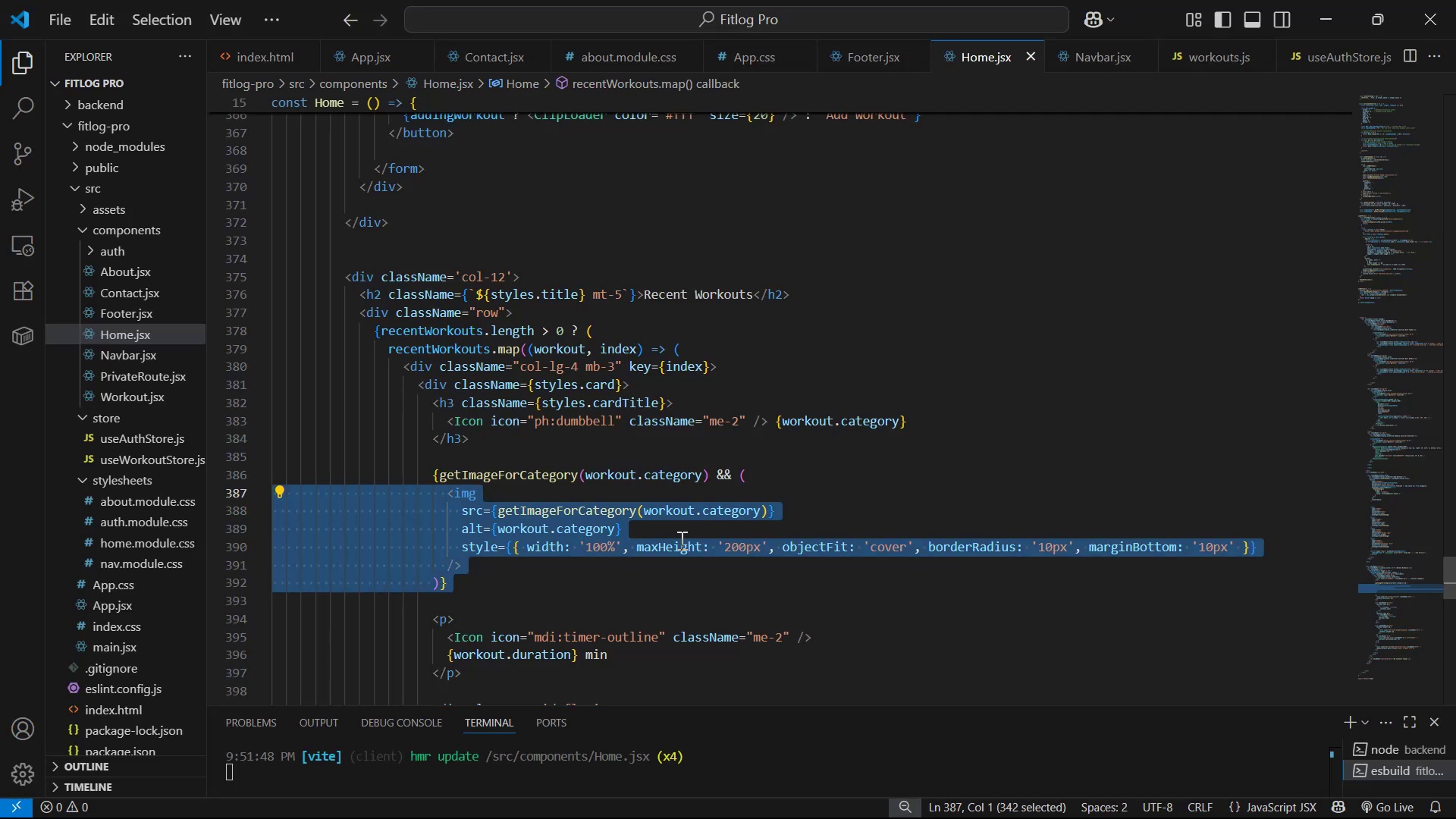 
scroll: coordinate [845, 551], scroll_direction: up, amount: 23.0
 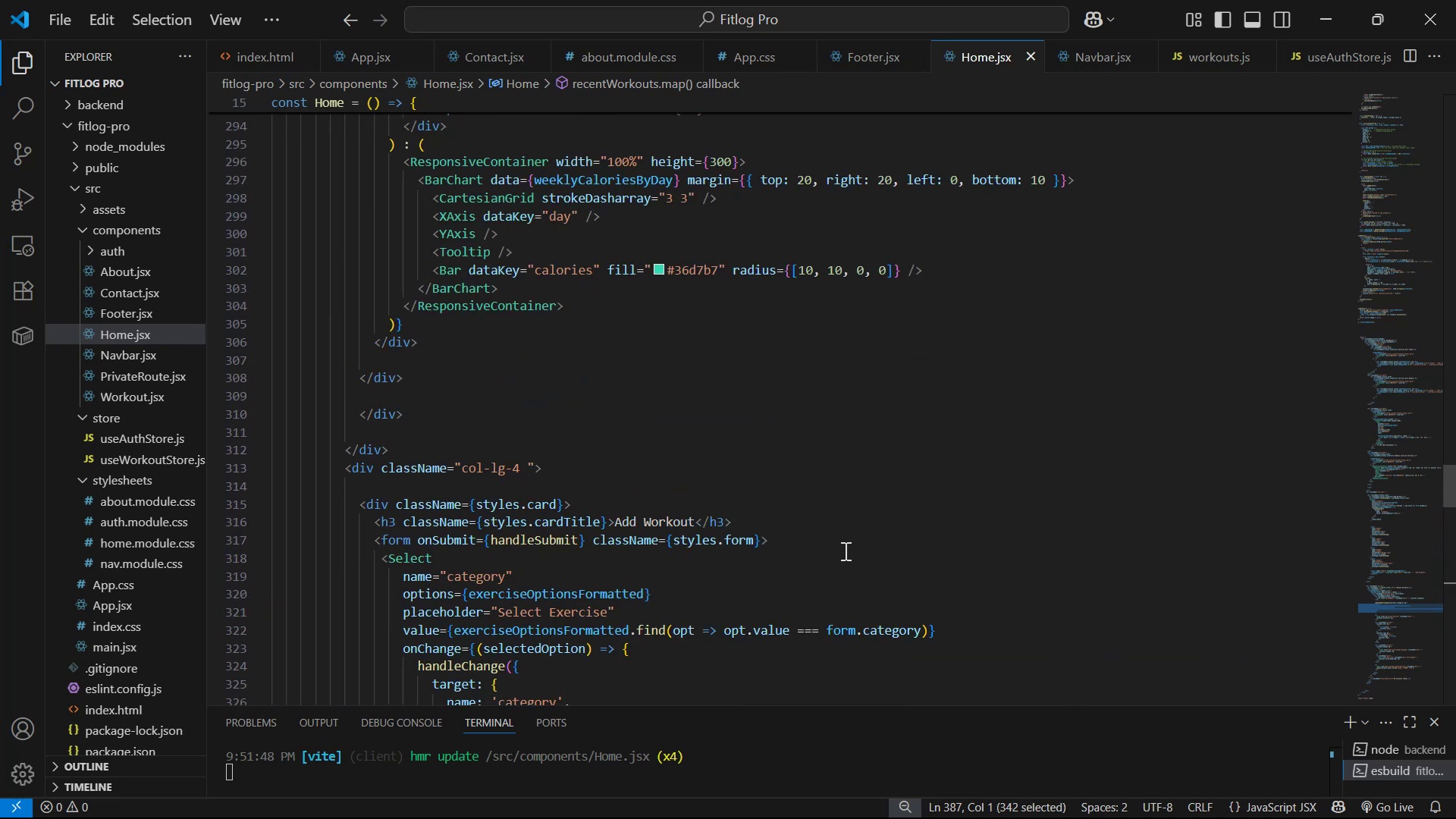 
scroll: coordinate [844, 549], scroll_direction: down, amount: 3.0
 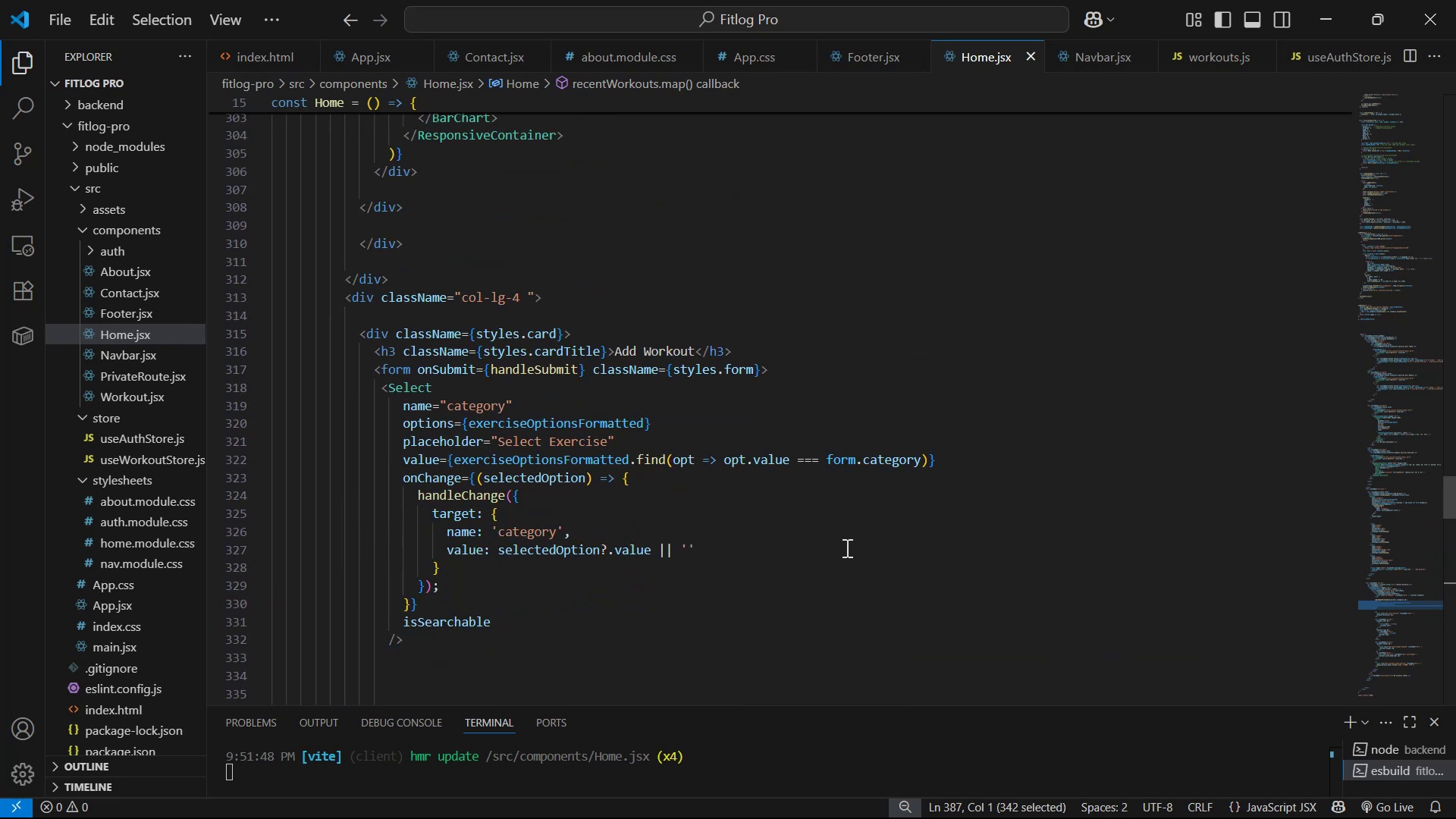 
scroll: coordinate [855, 576], scroll_direction: up, amount: 38.0
 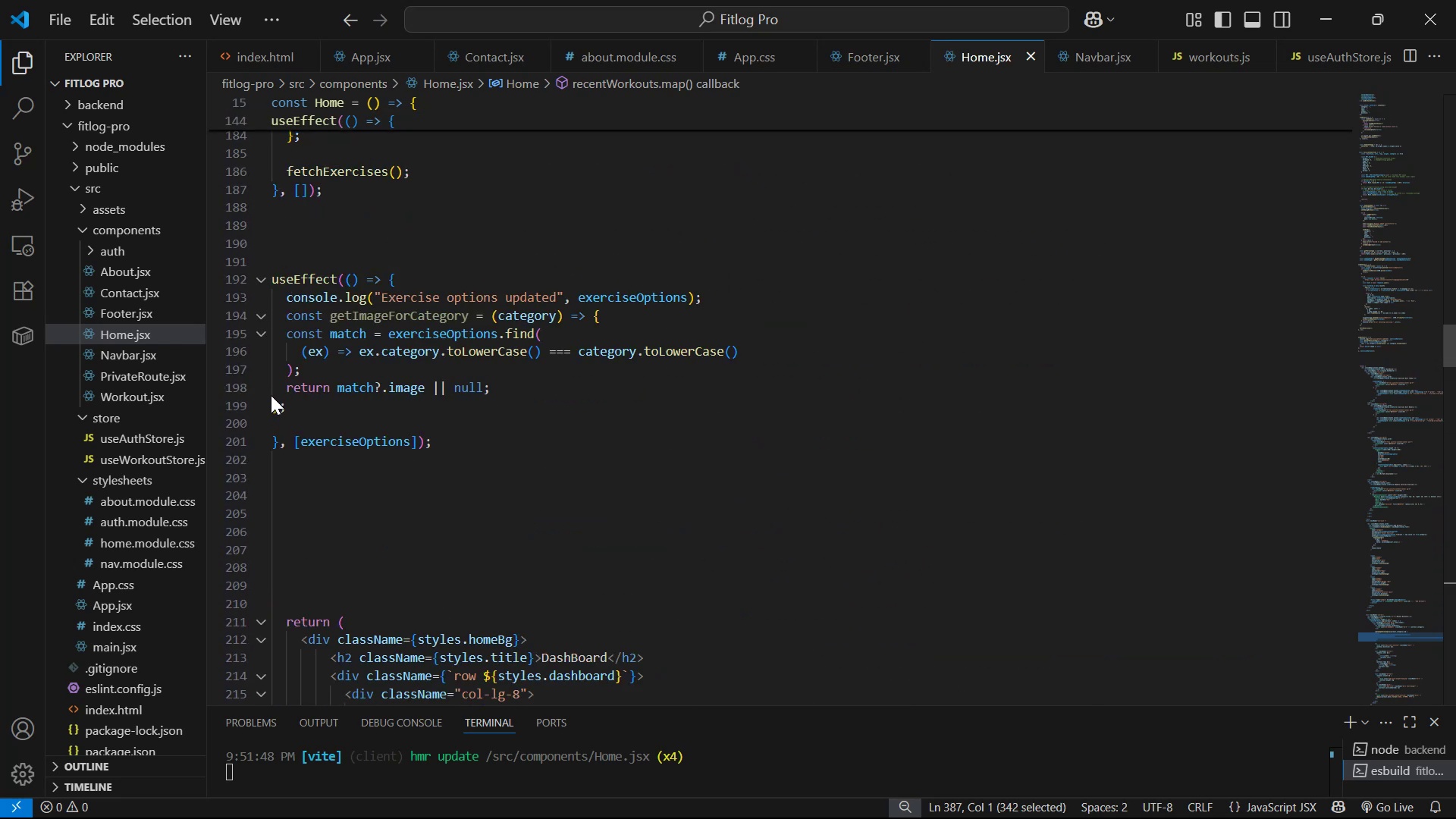 
key(Control+X)
 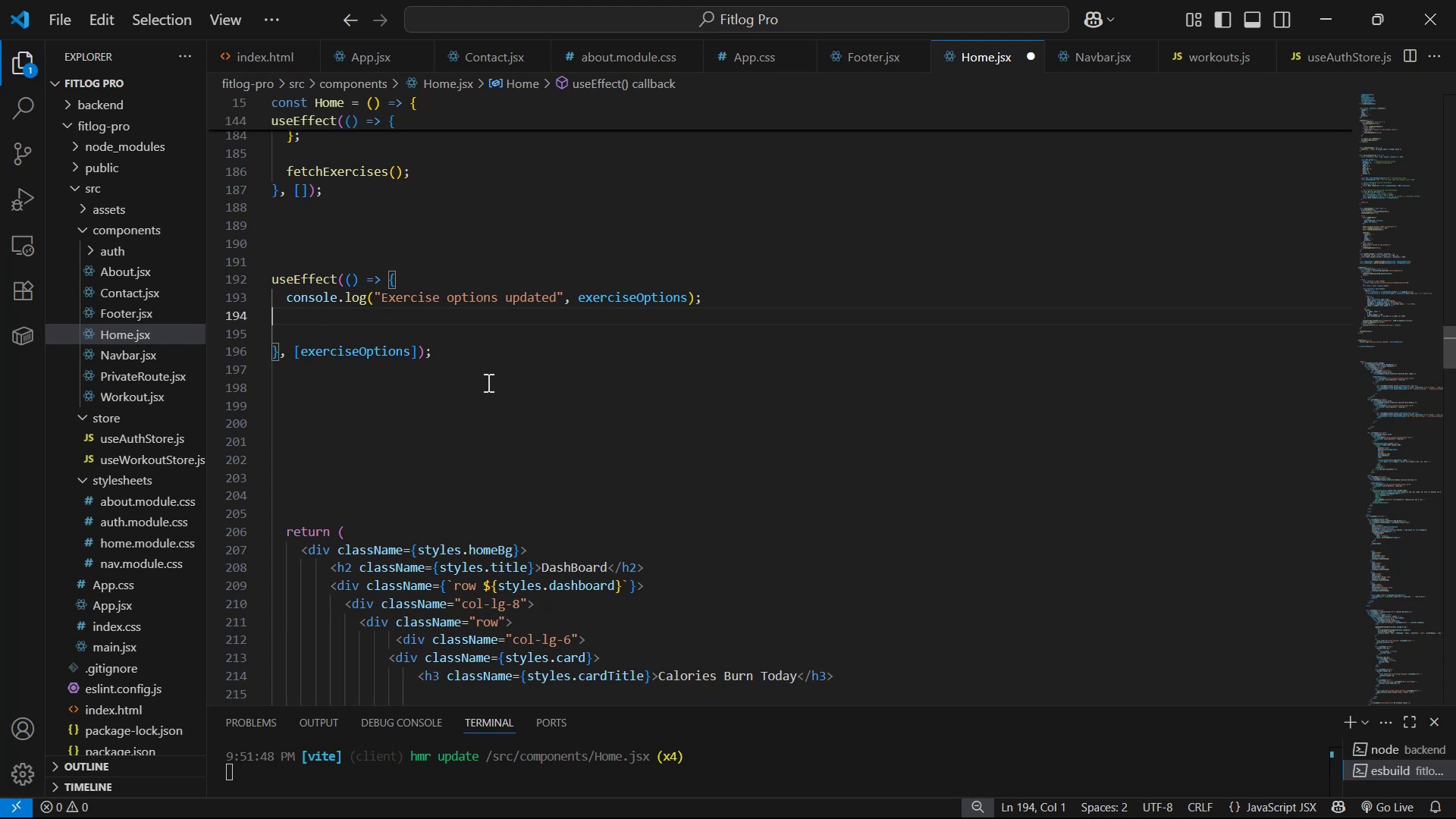 
left_click([495, 342])
 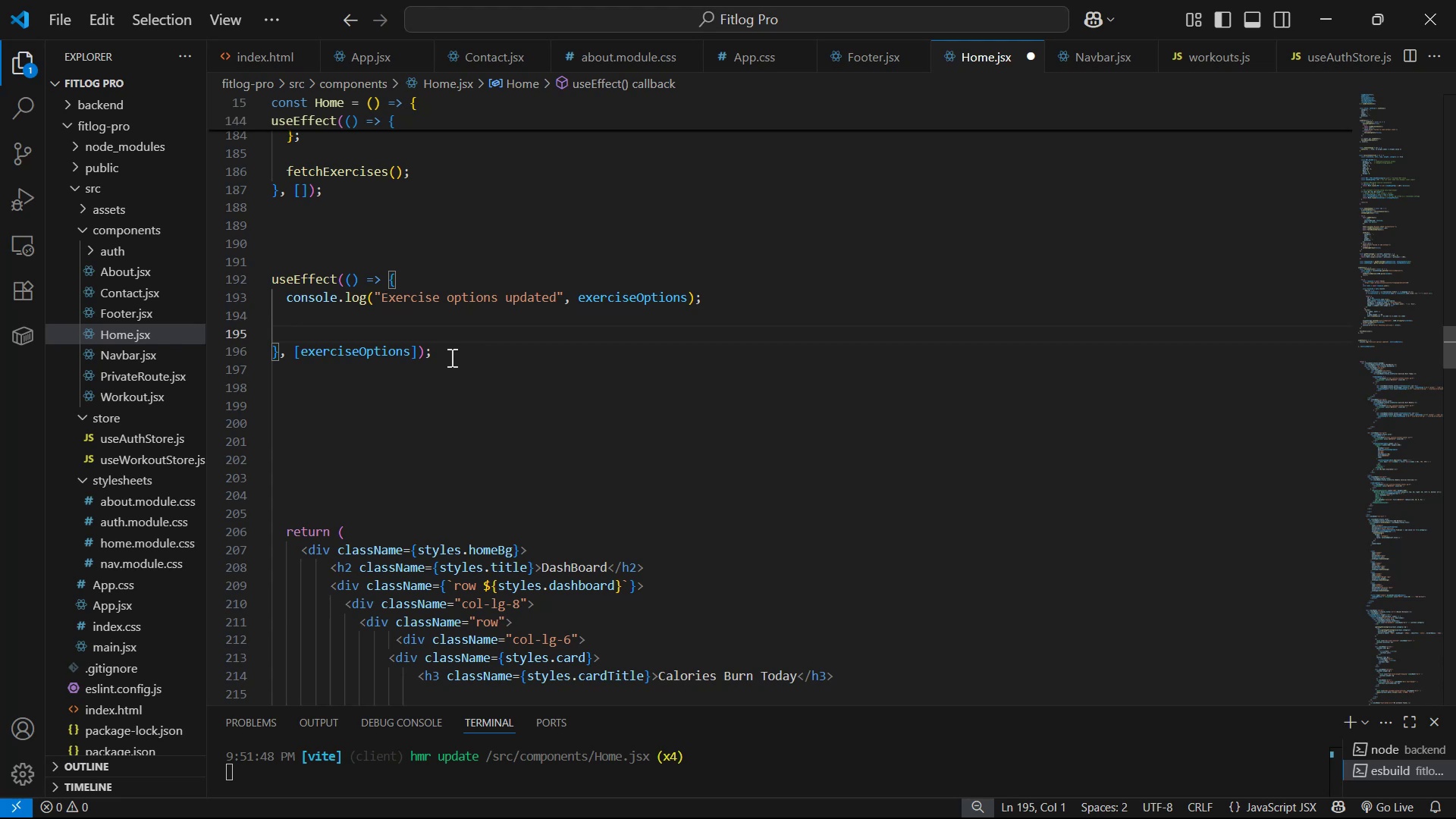 
left_click([468, 350])
 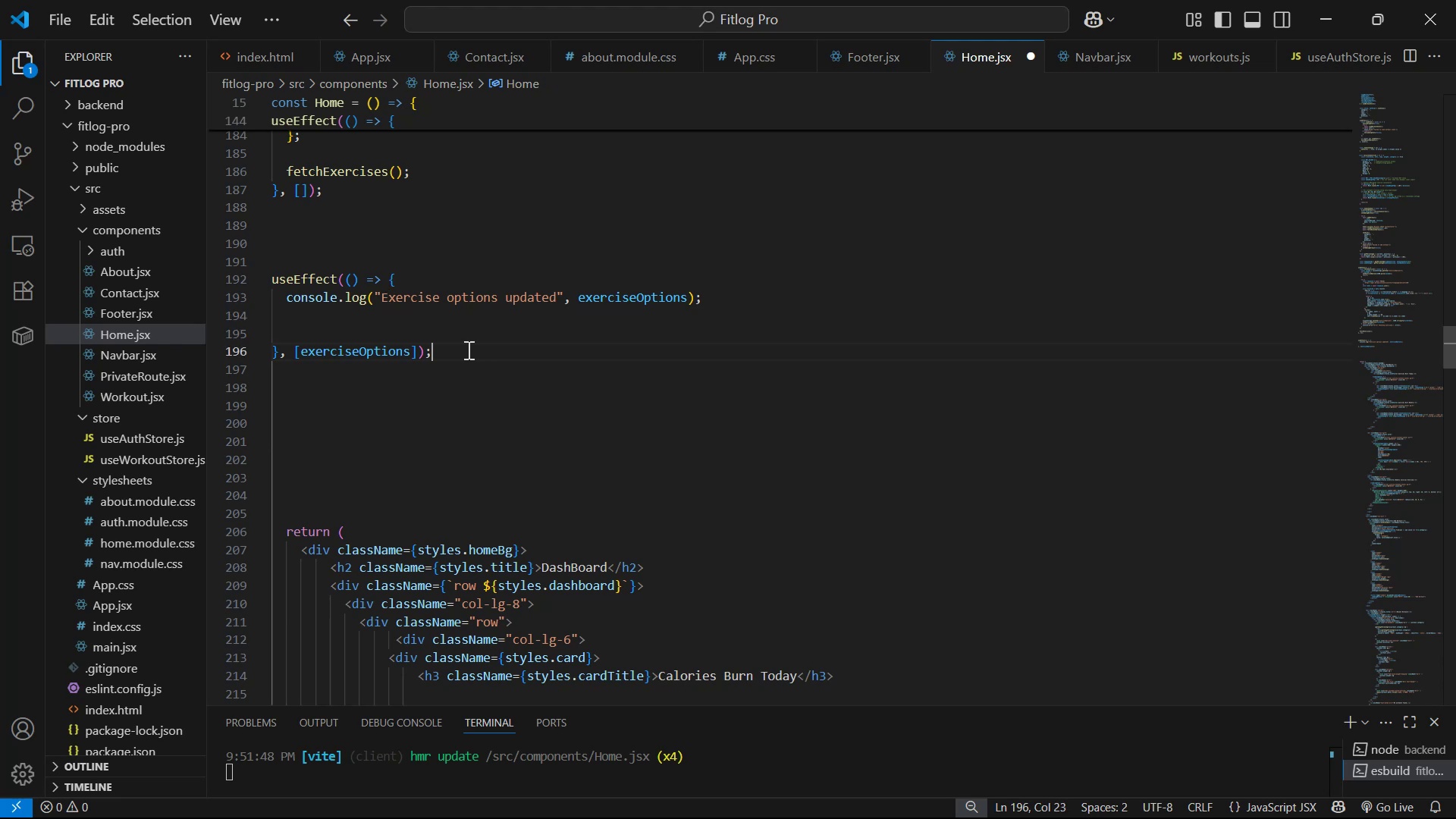 
key(Enter)
 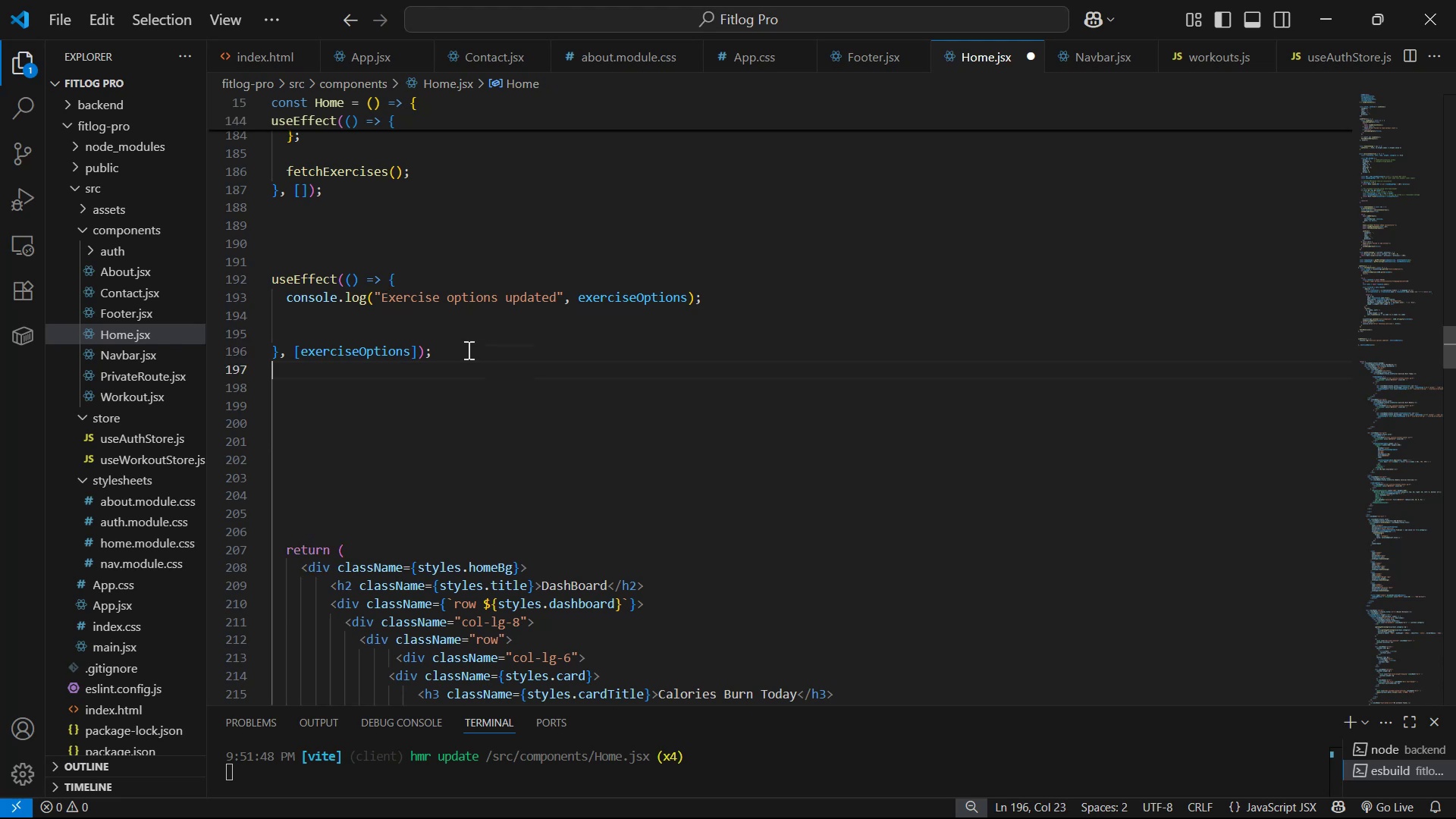 
key(Enter)
 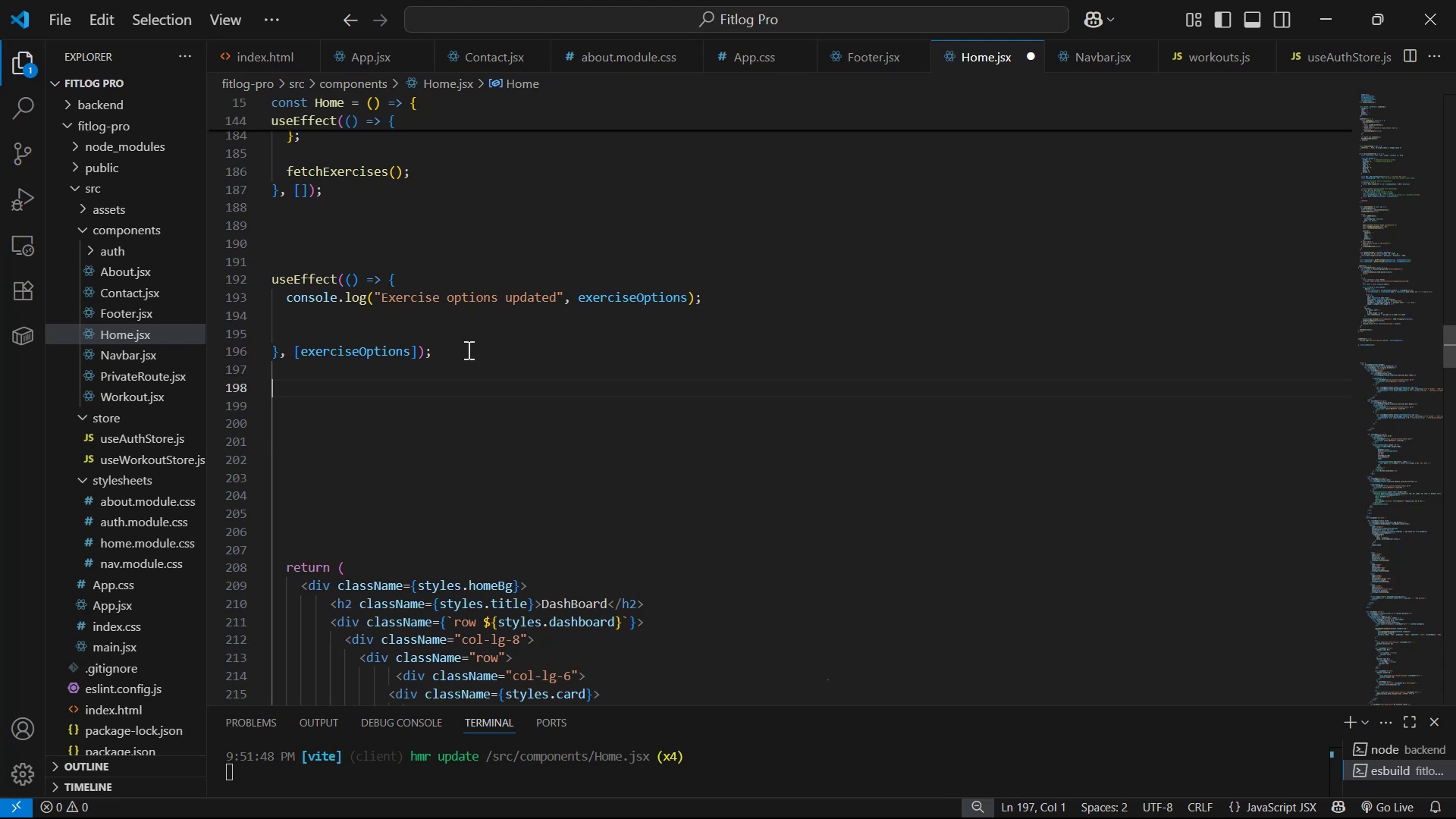 
key(Enter)
 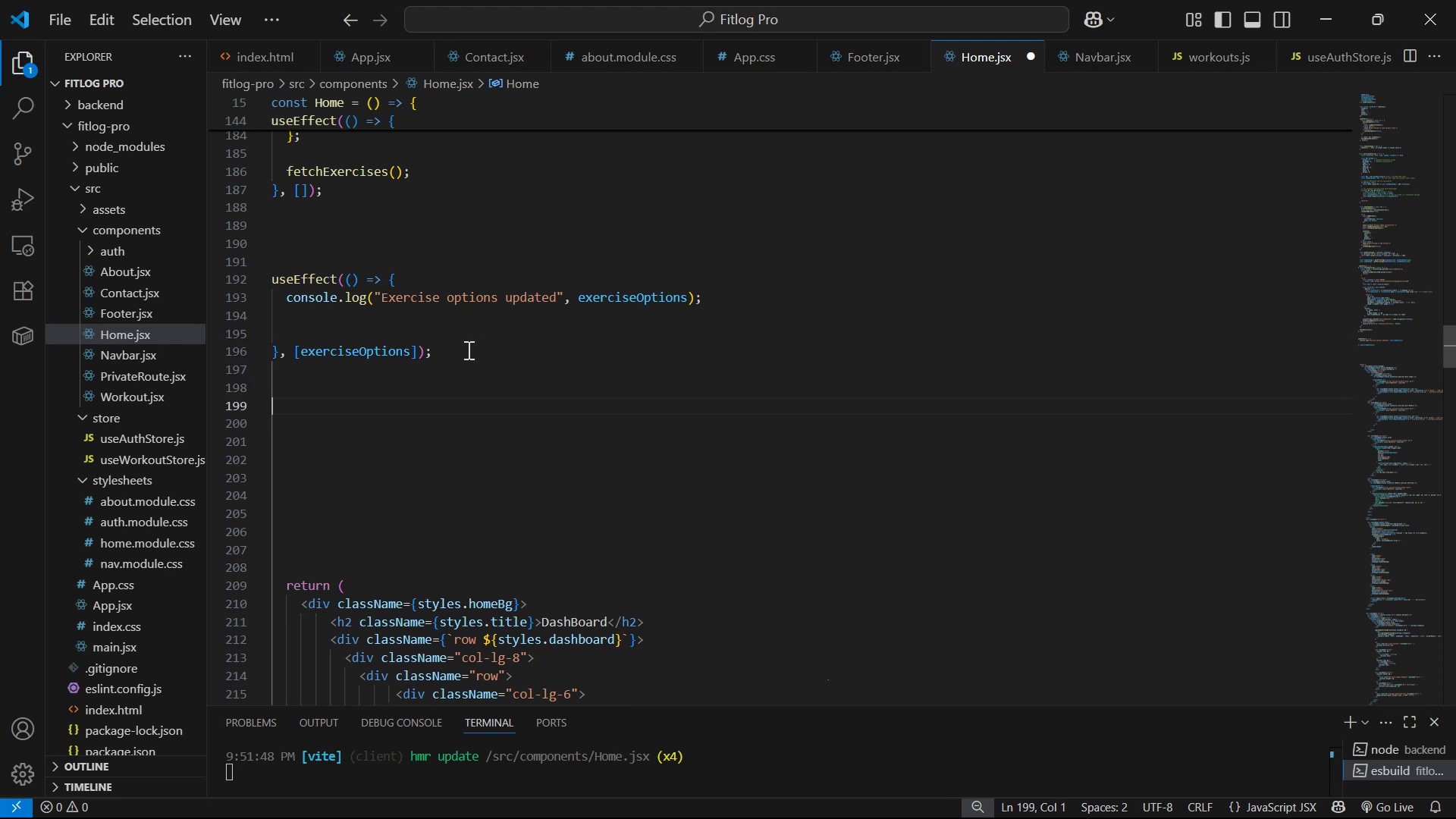 
key(Control+V)
 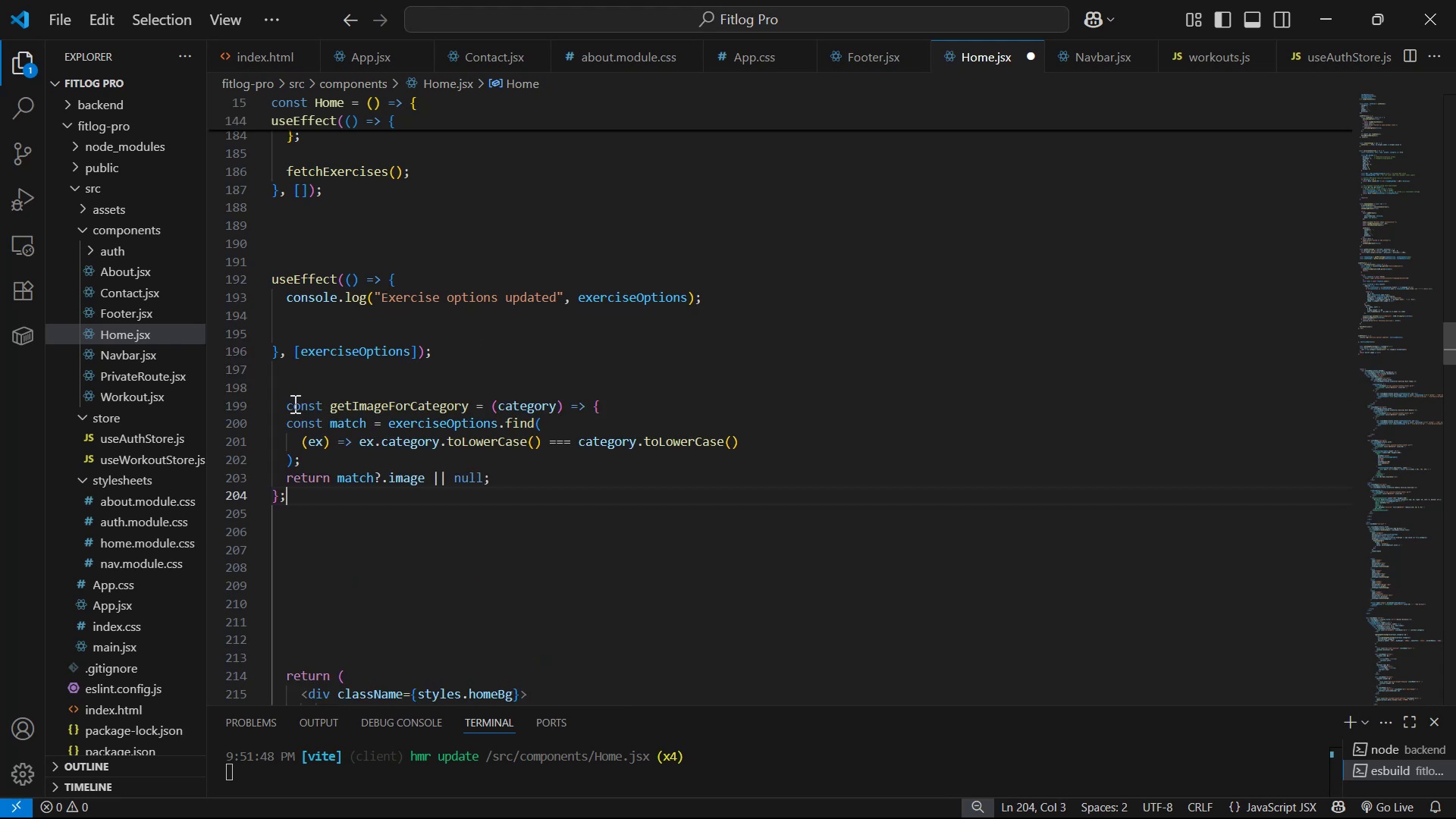 
left_click([290, 403])
 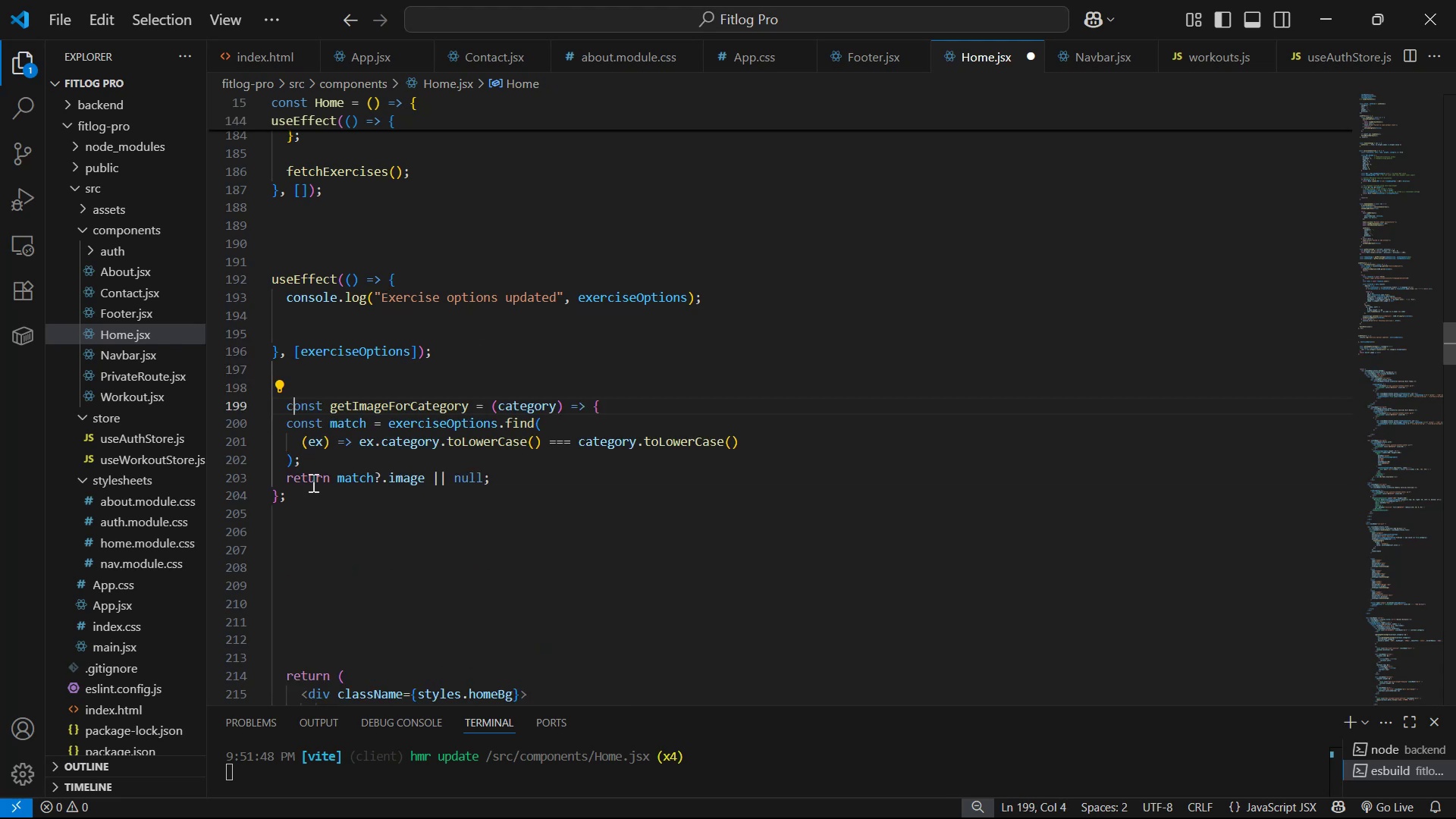 
key(ArrowLeft)
 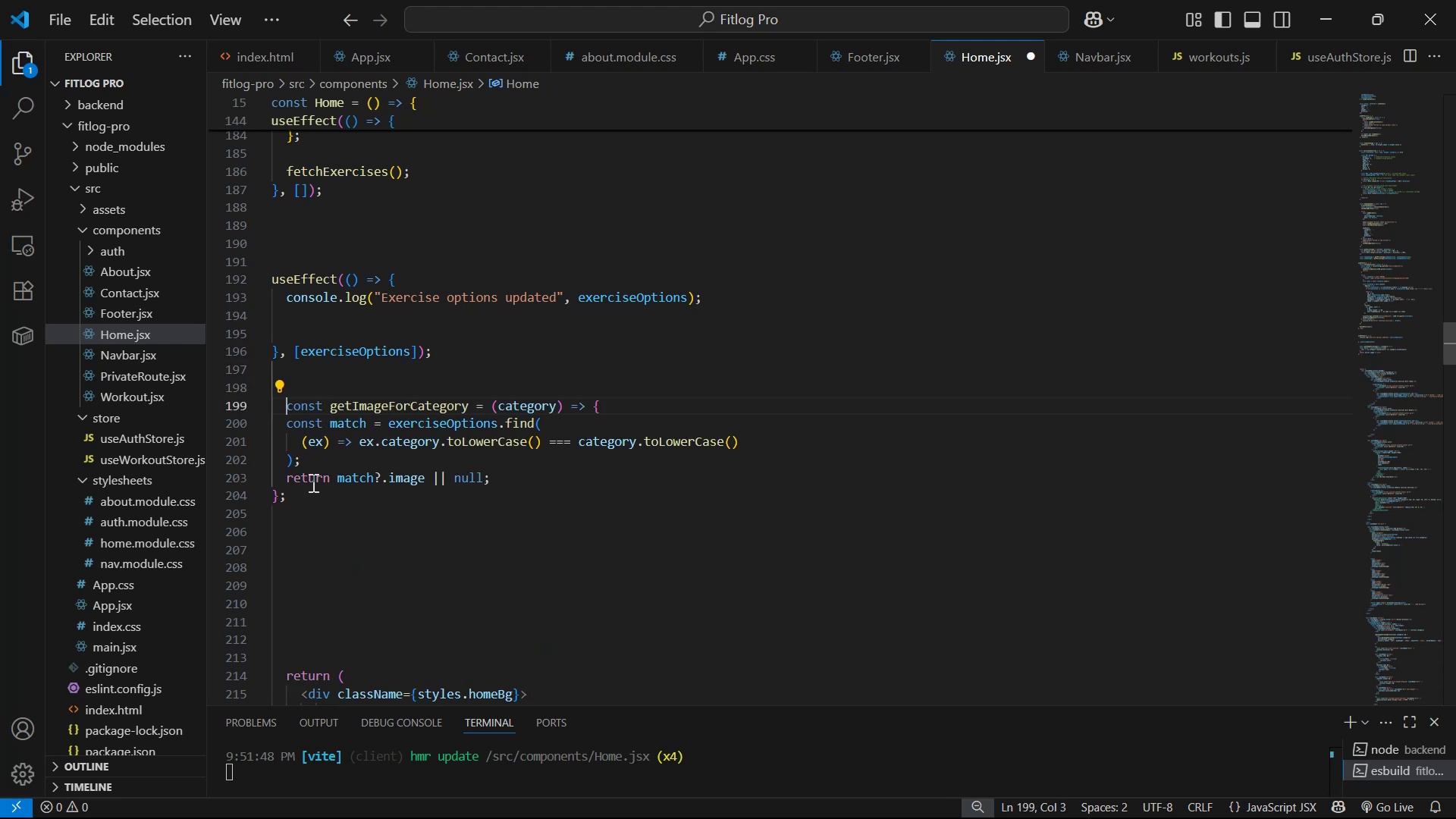 
key(Backspace)
 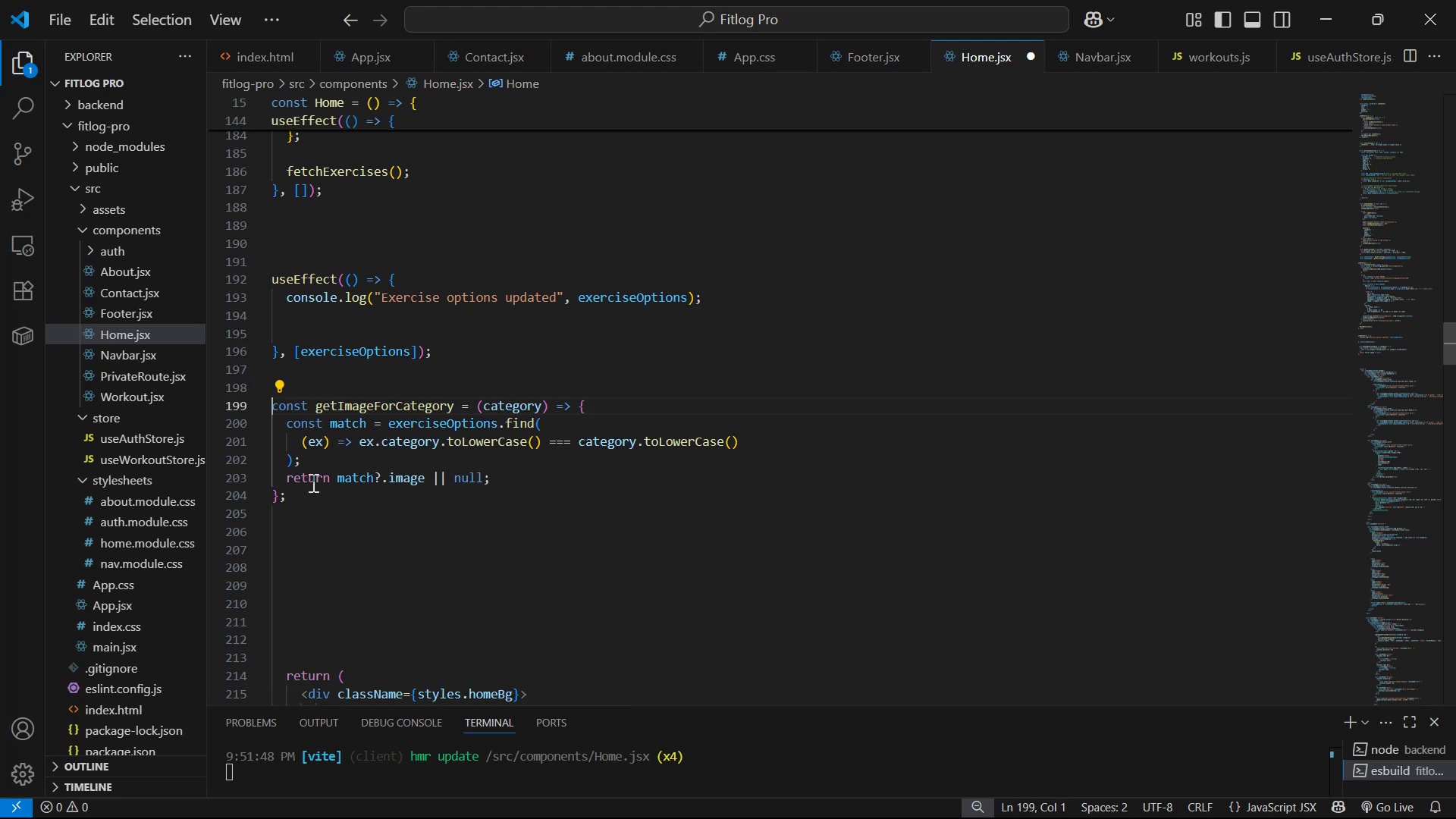 
key(Control+S)
 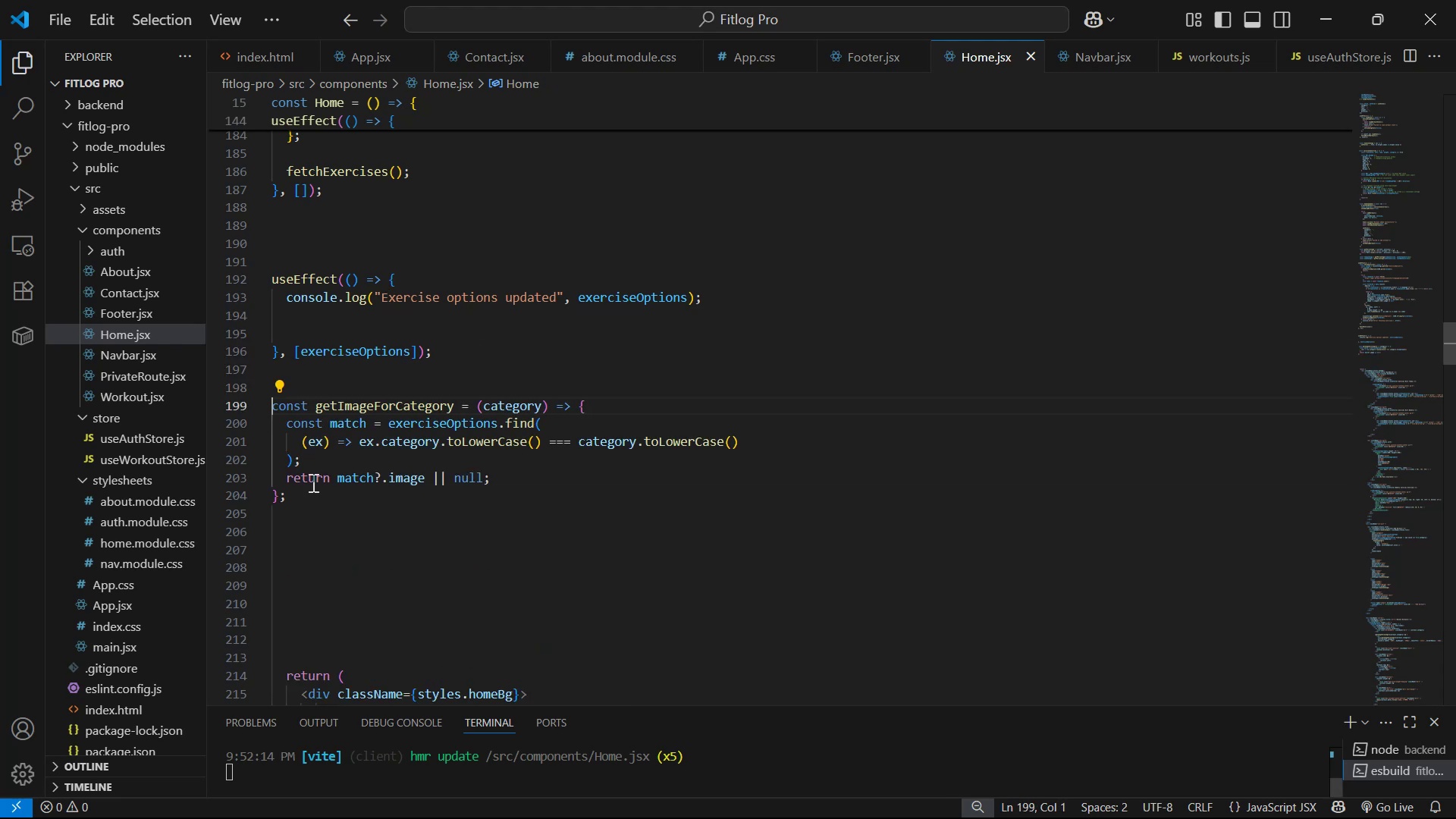 
key(Alt+AltLeft)
 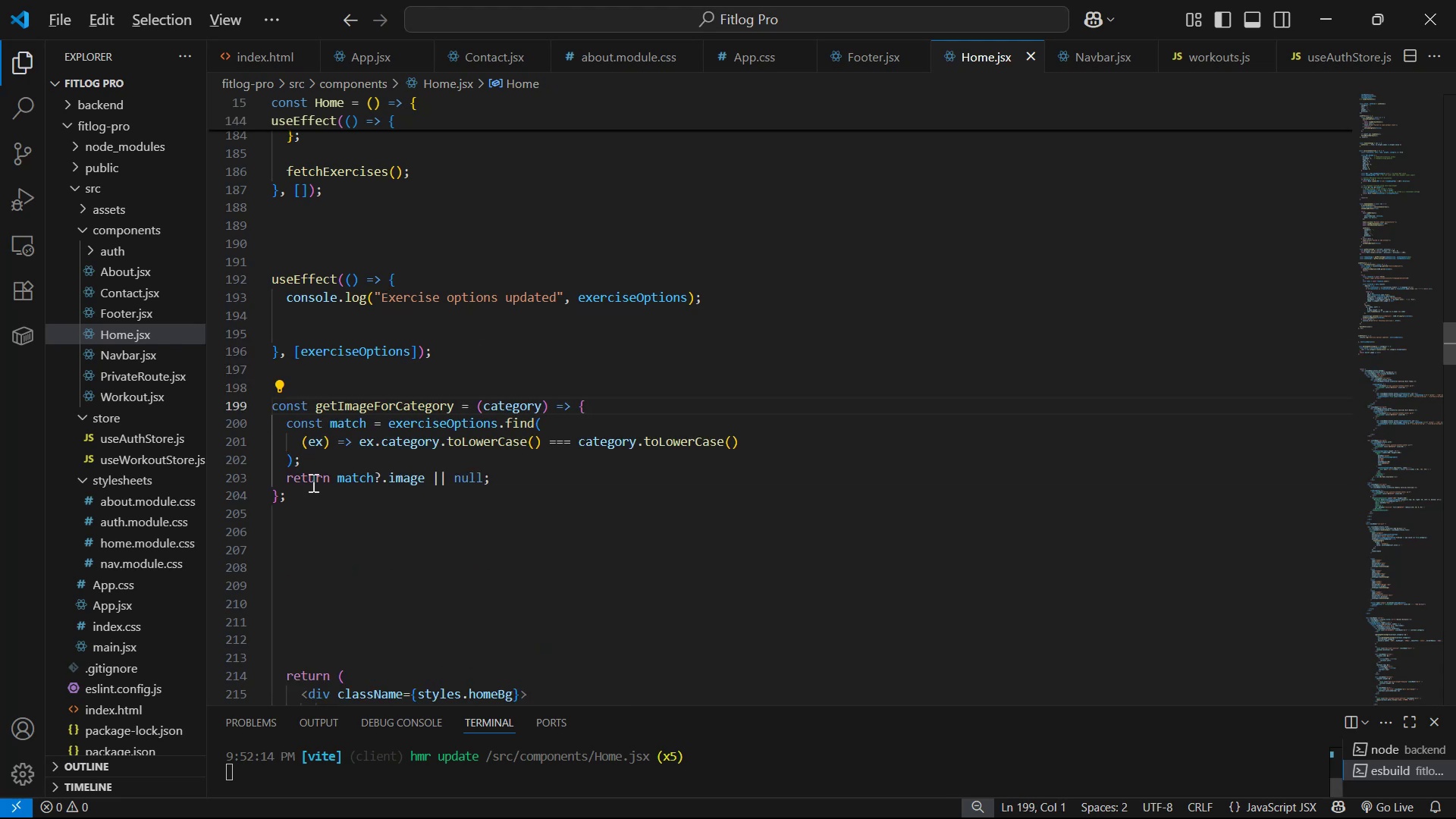 
key(Alt+Tab)
 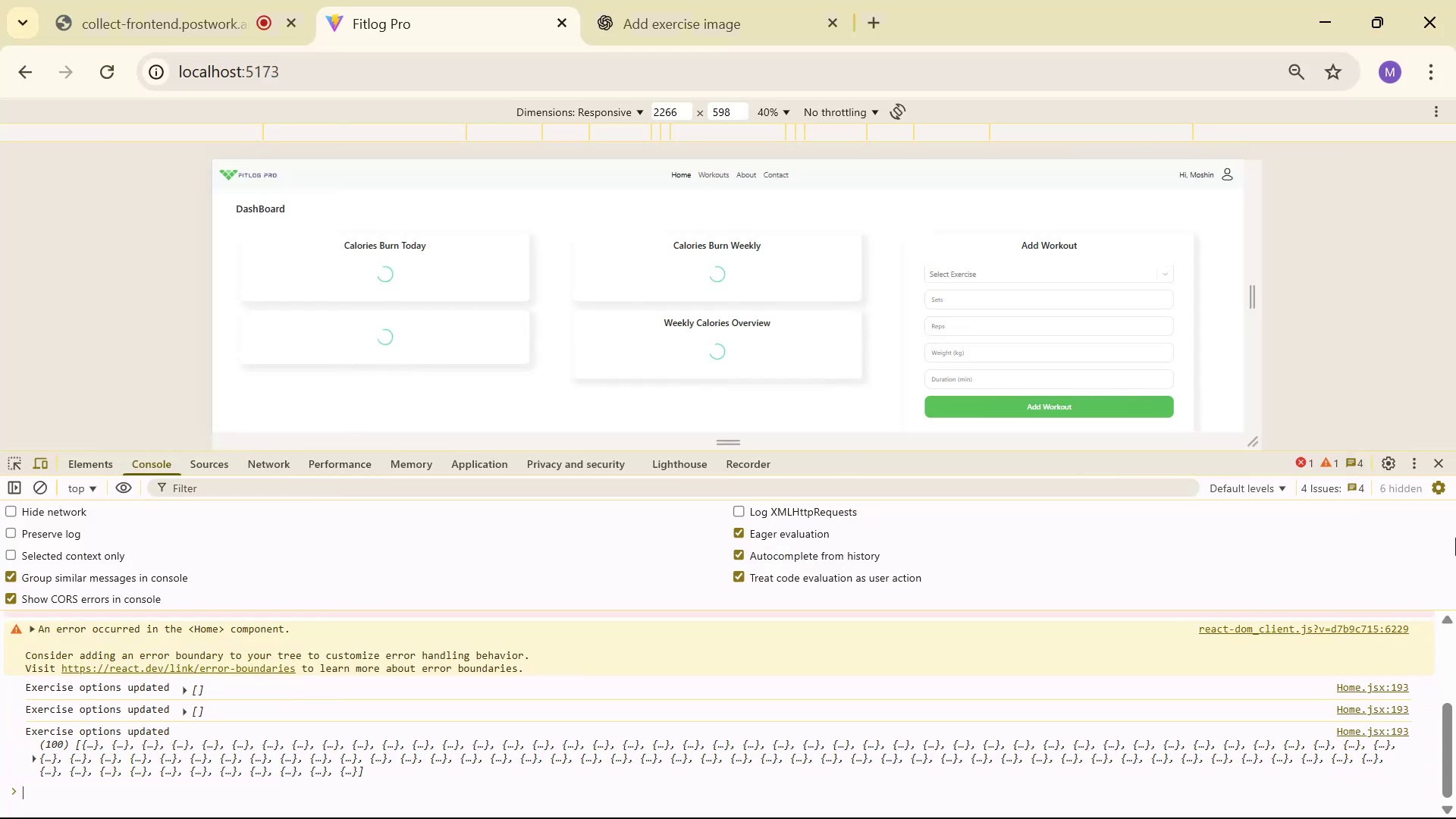 
left_click([1439, 465])
 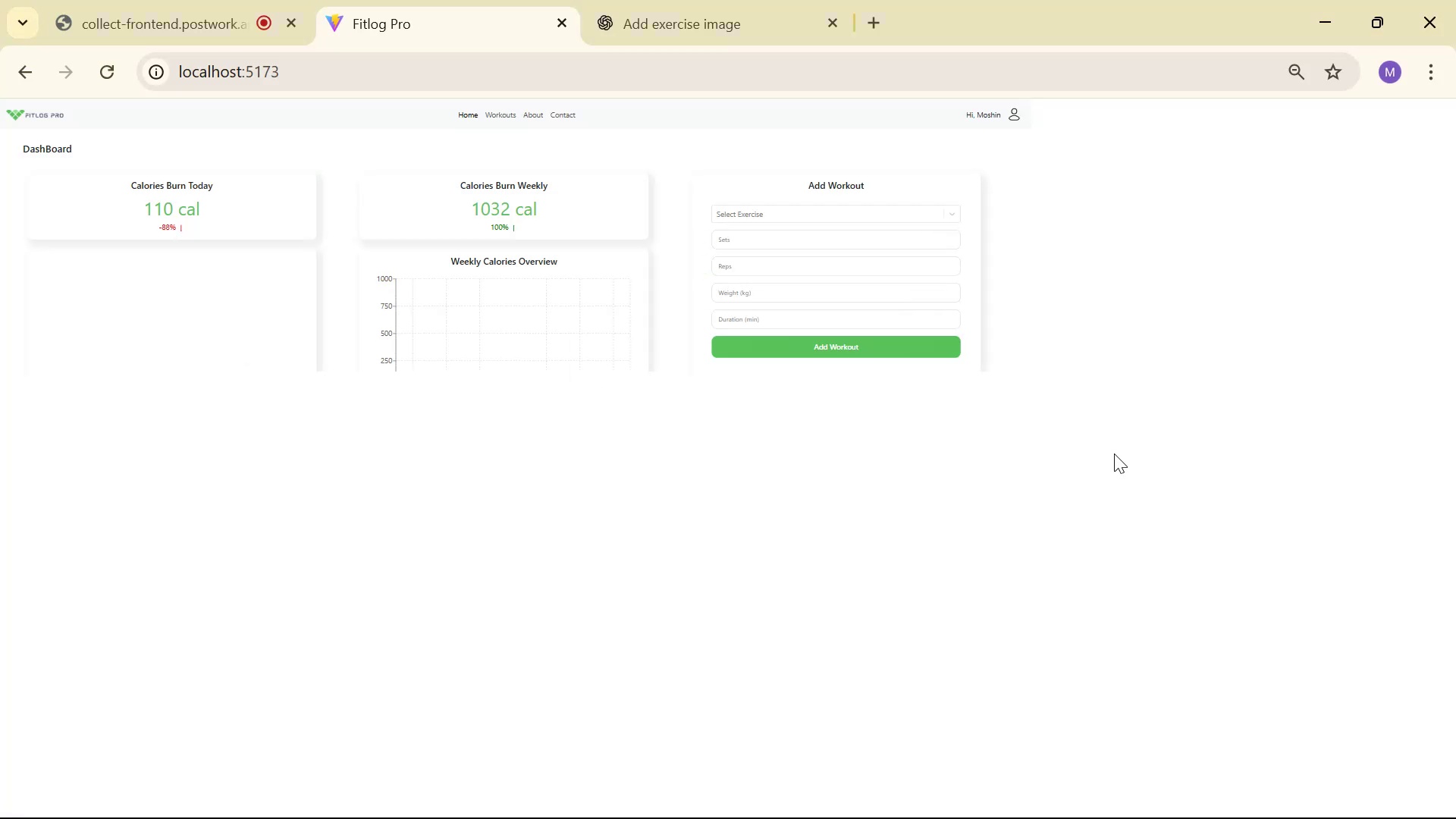 
scroll: coordinate [629, 381], scroll_direction: down, amount: 6.0
 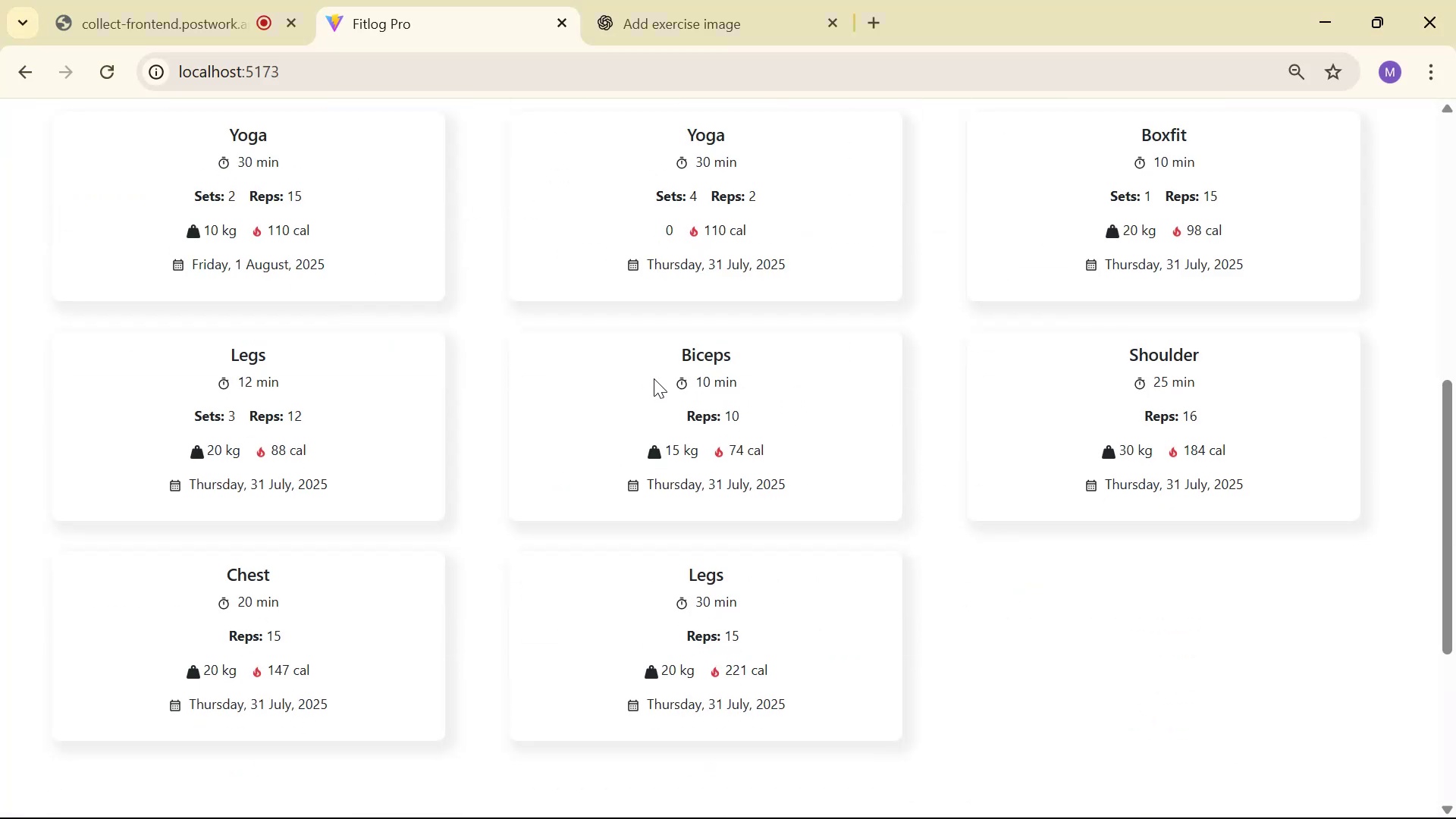 
scroll: coordinate [651, 381], scroll_direction: none, amount: 0.0
 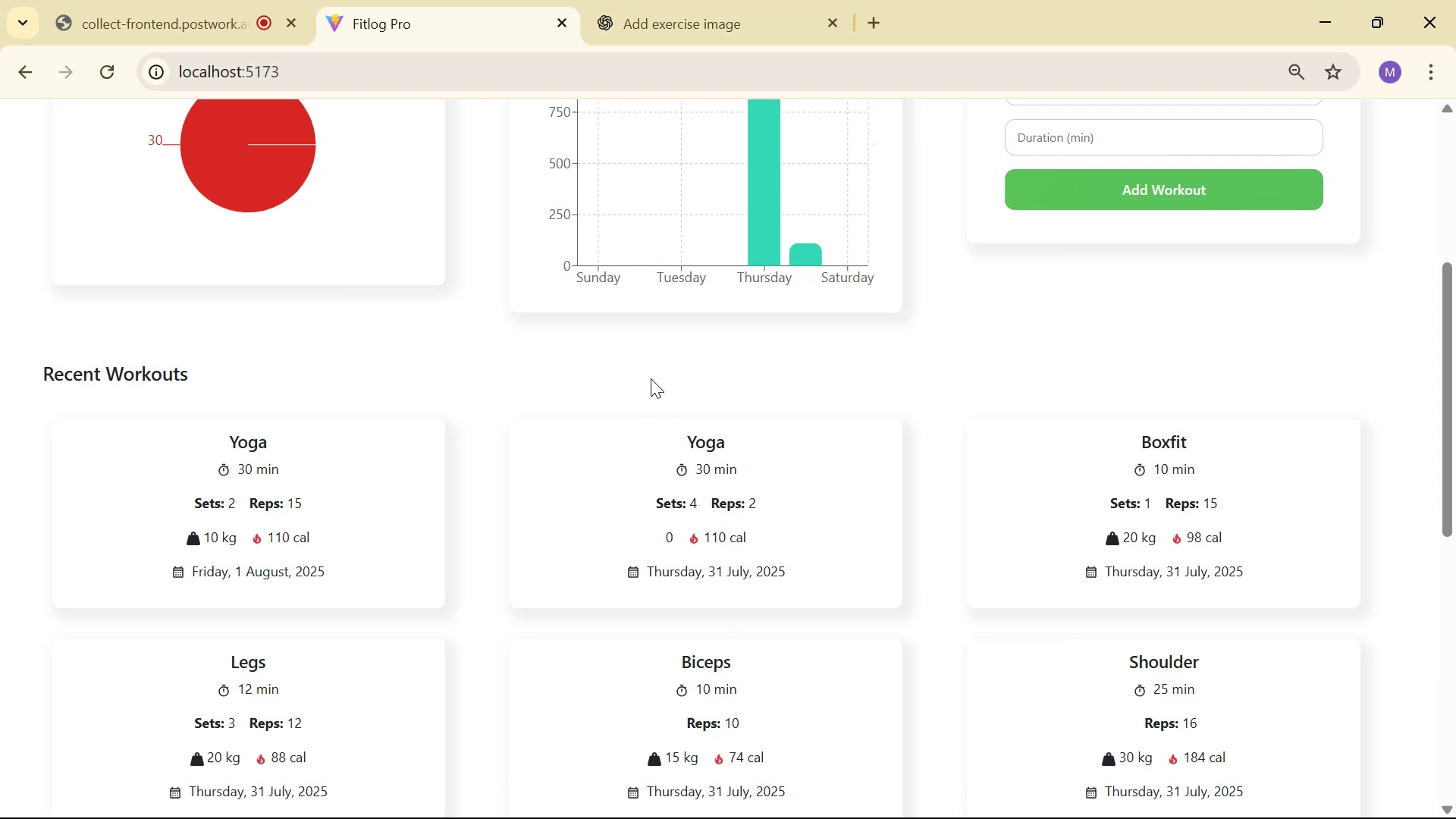 
scroll: coordinate [654, 371], scroll_direction: up, amount: 5.0
 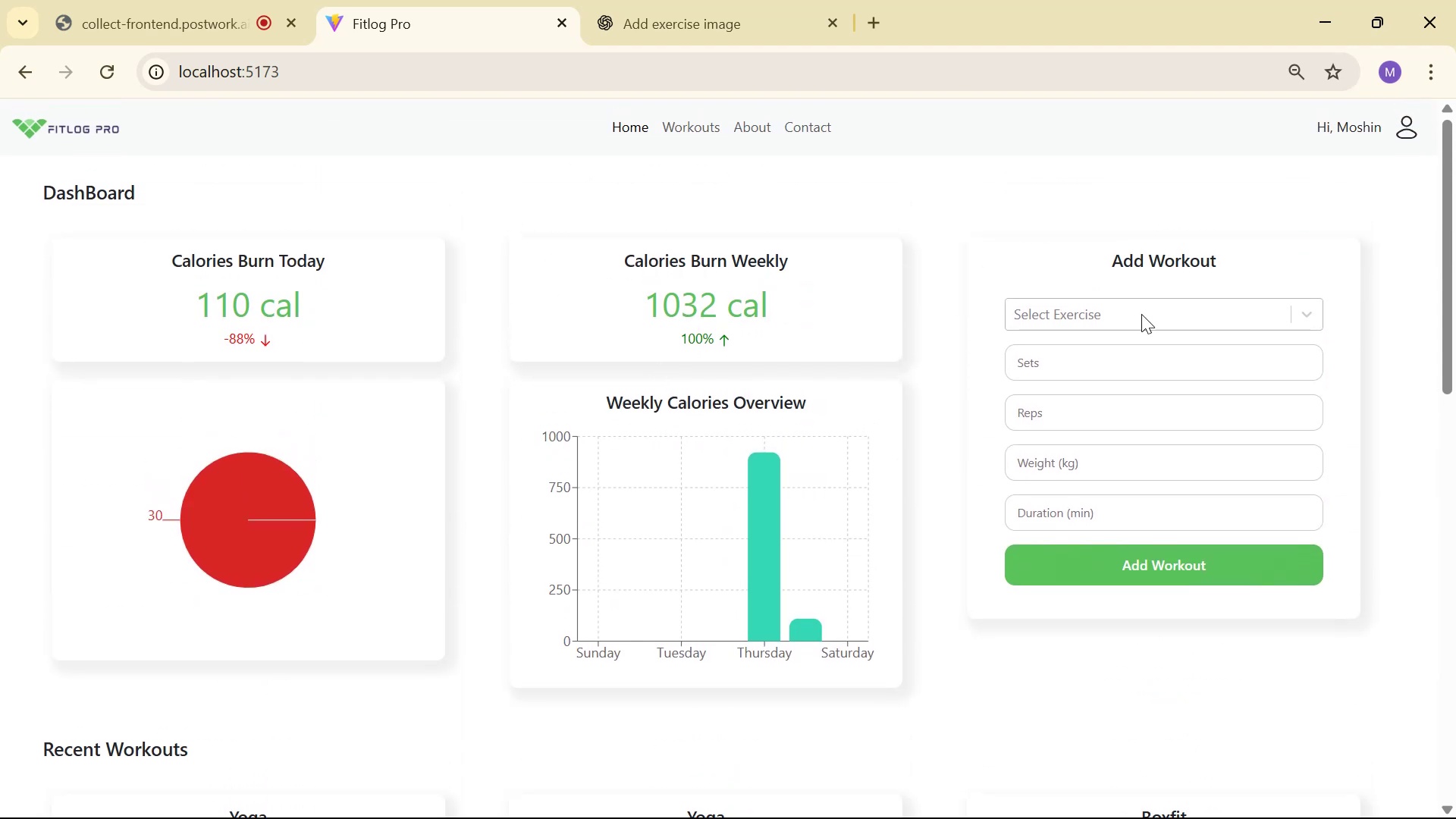 
left_click([1141, 314])
 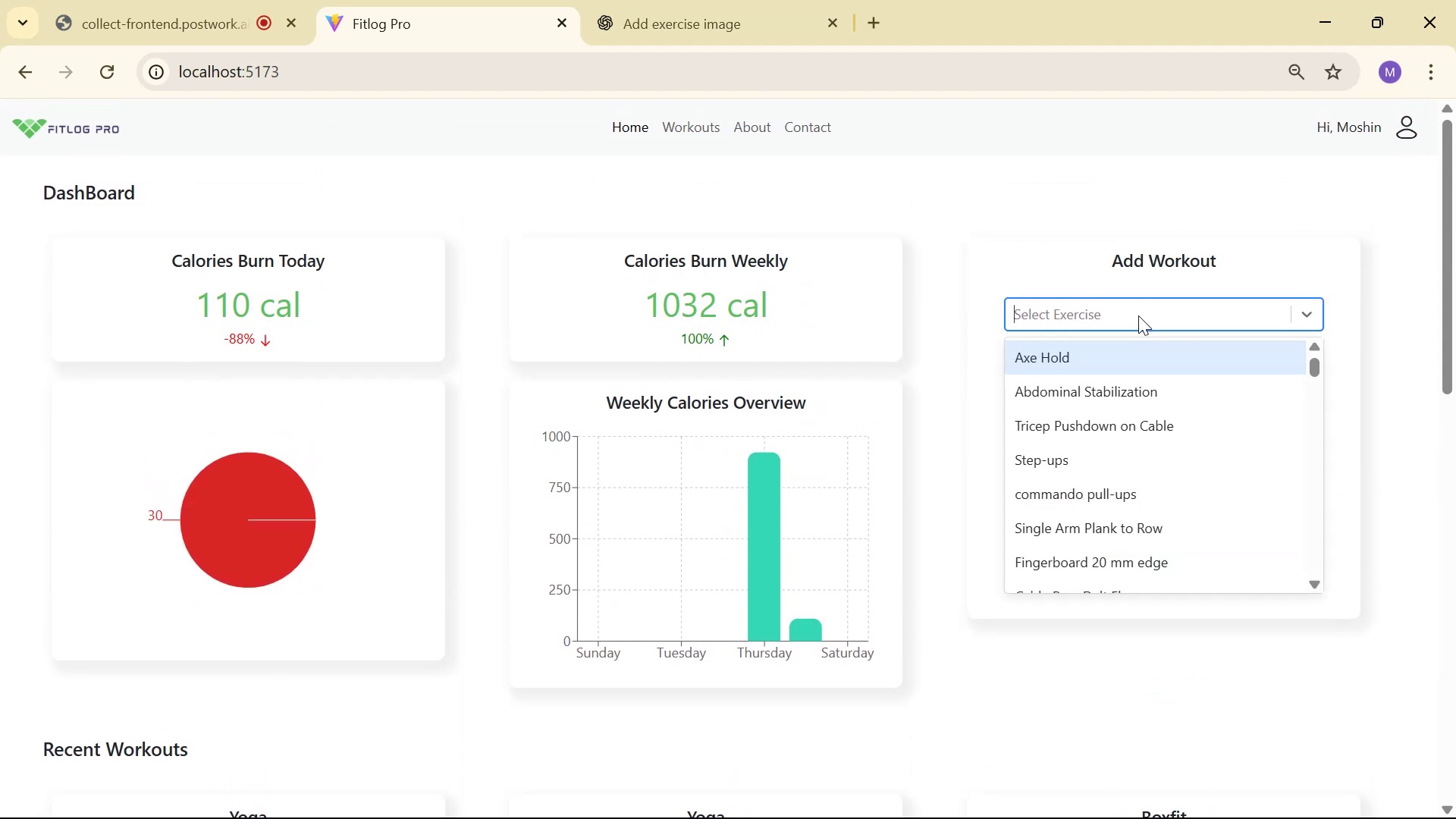 
right_click([875, 573])
 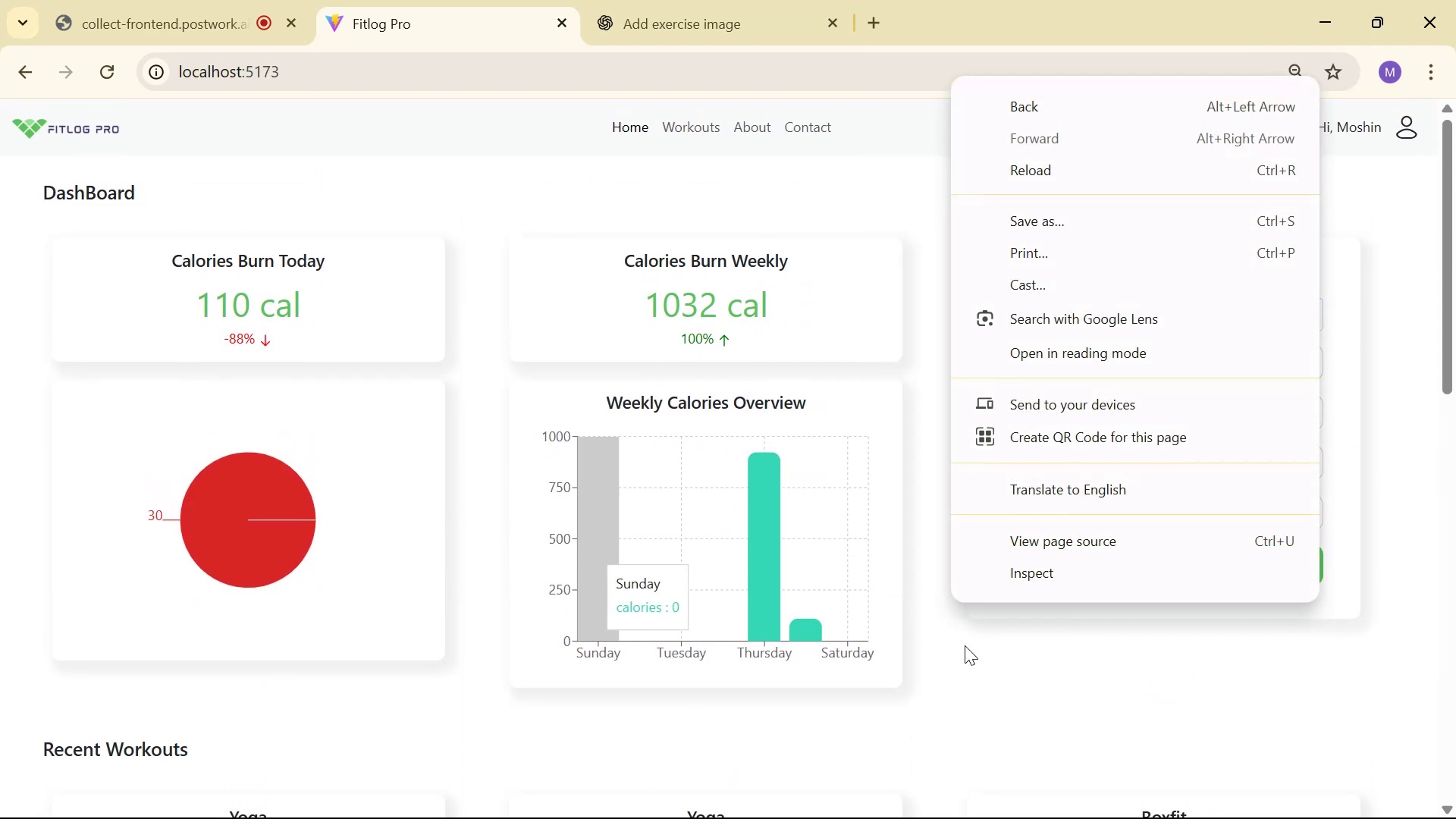 
left_click([1018, 568])
 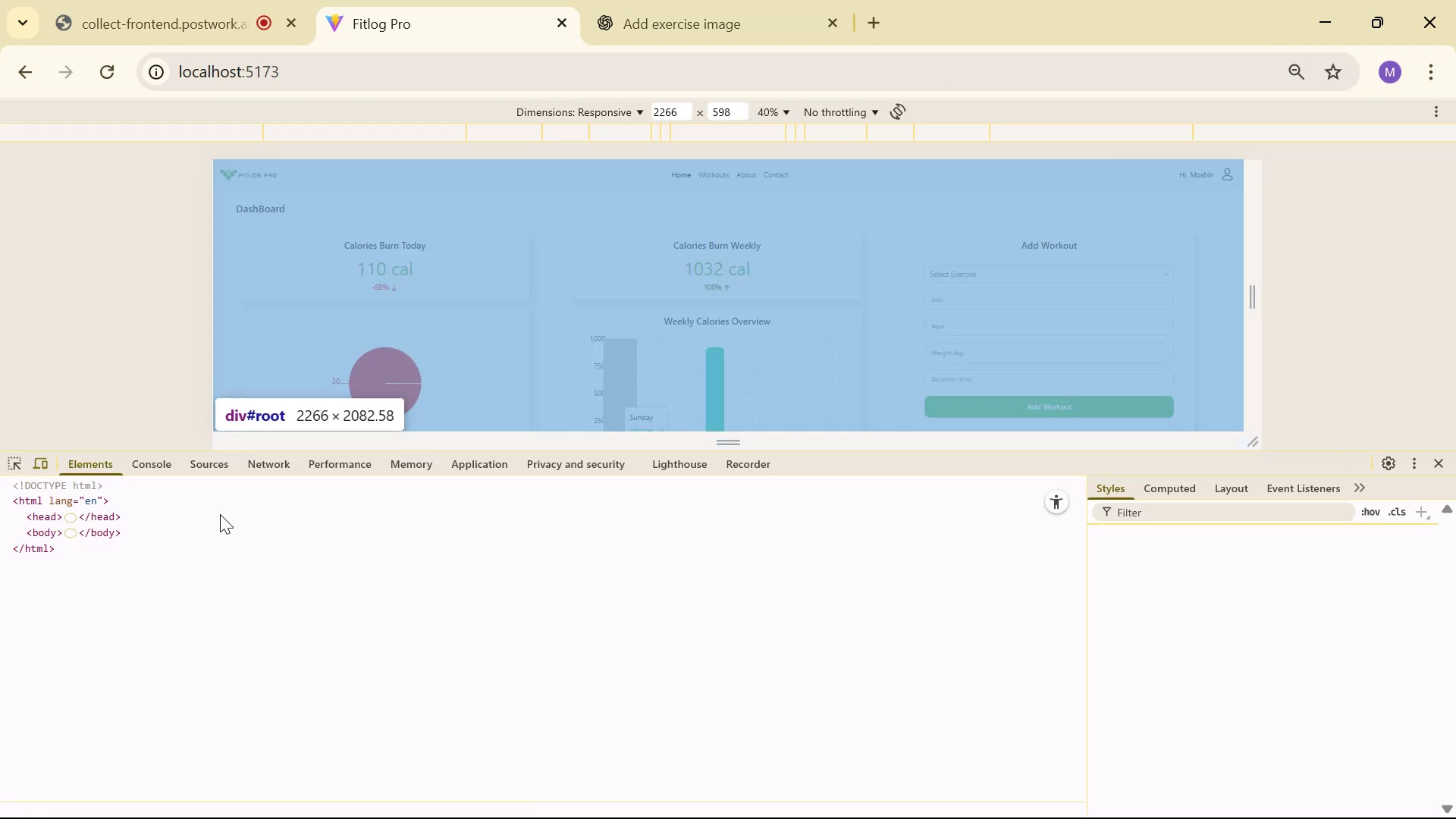 
left_click([165, 466])
 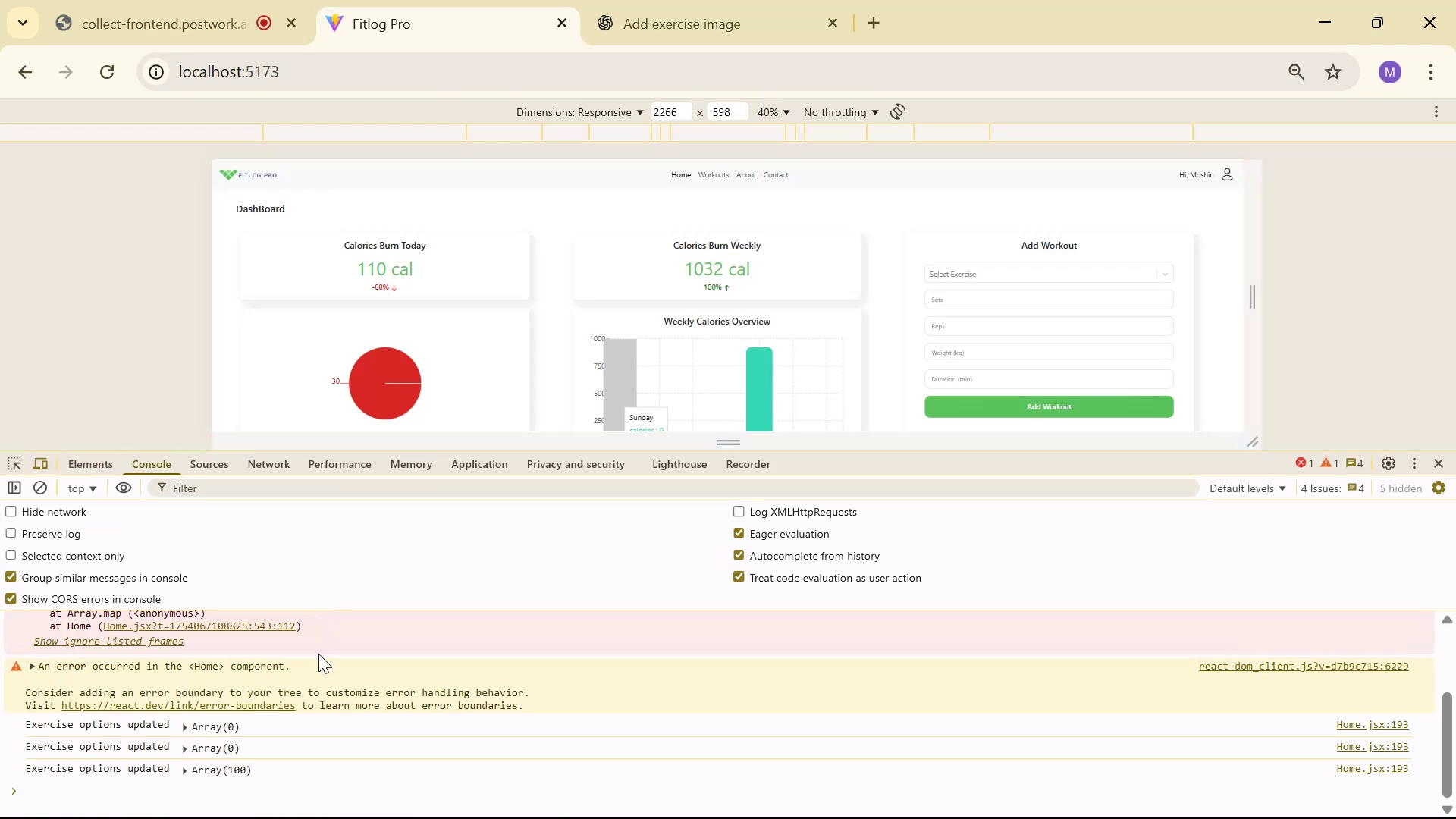 
scroll: coordinate [231, 731], scroll_direction: up, amount: 3.0
 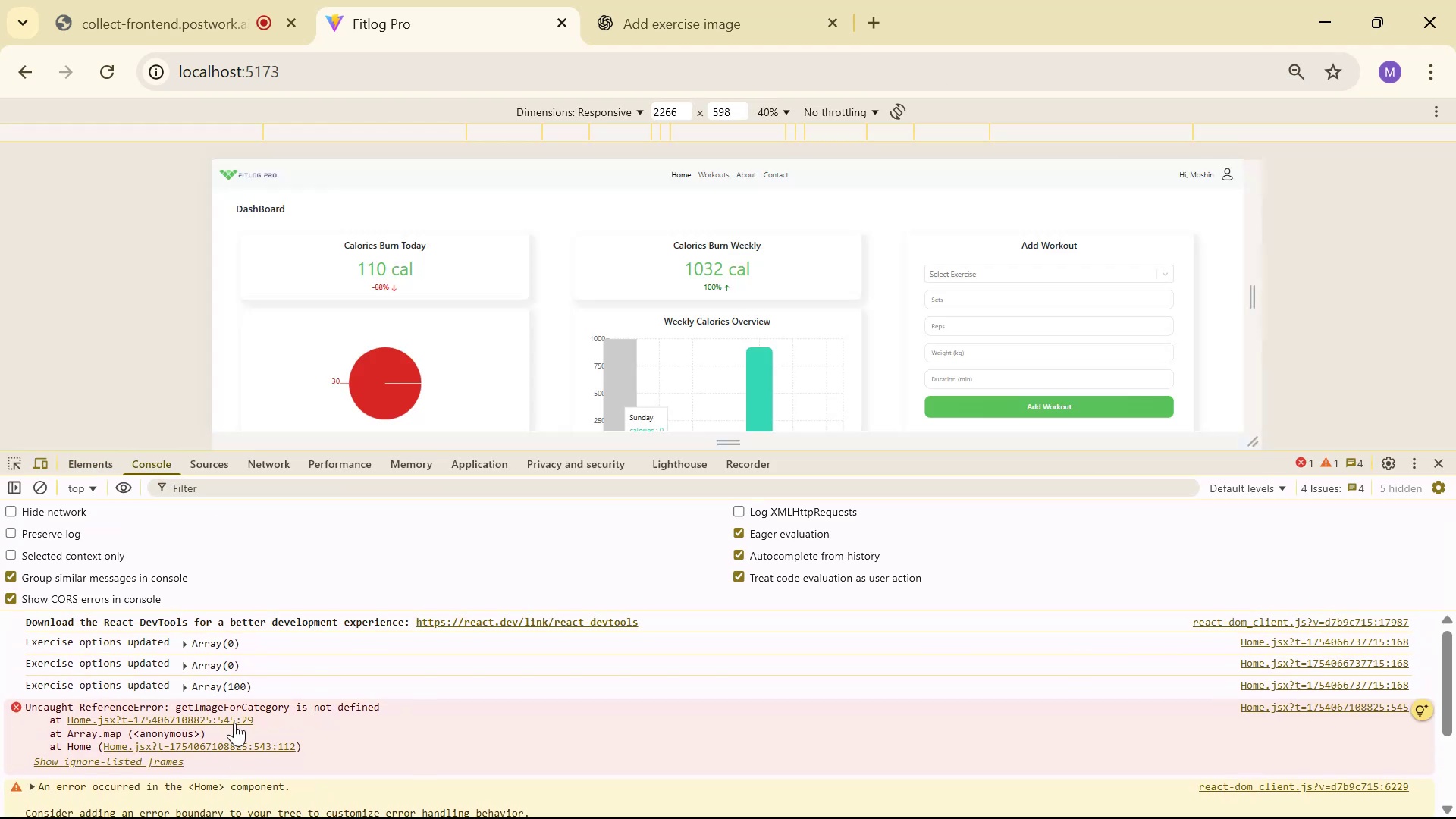 
scroll: coordinate [201, 765], scroll_direction: down, amount: 8.0
 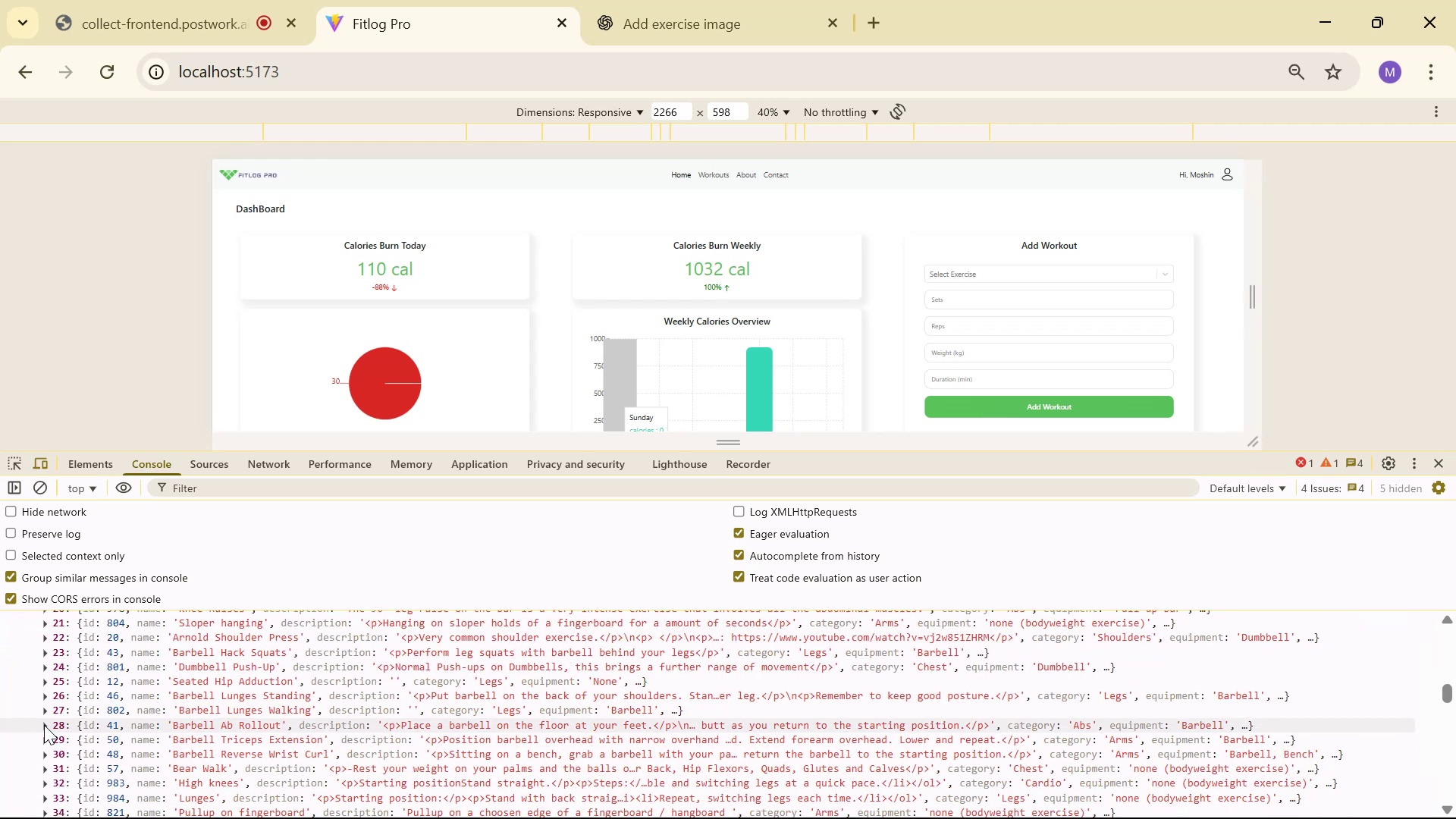 
left_click([44, 725])
 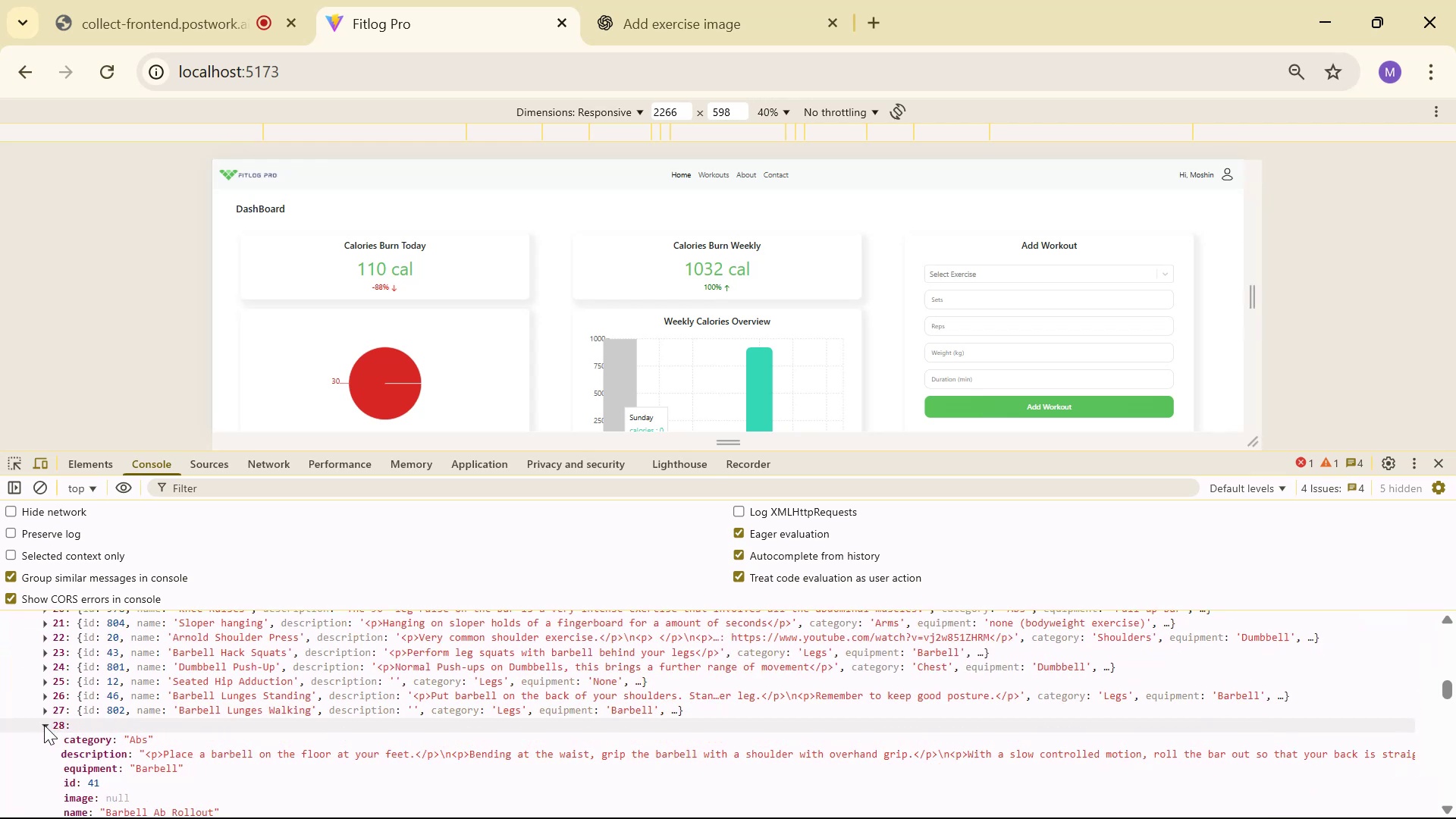 
scroll: coordinate [55, 738], scroll_direction: down, amount: 1.0
 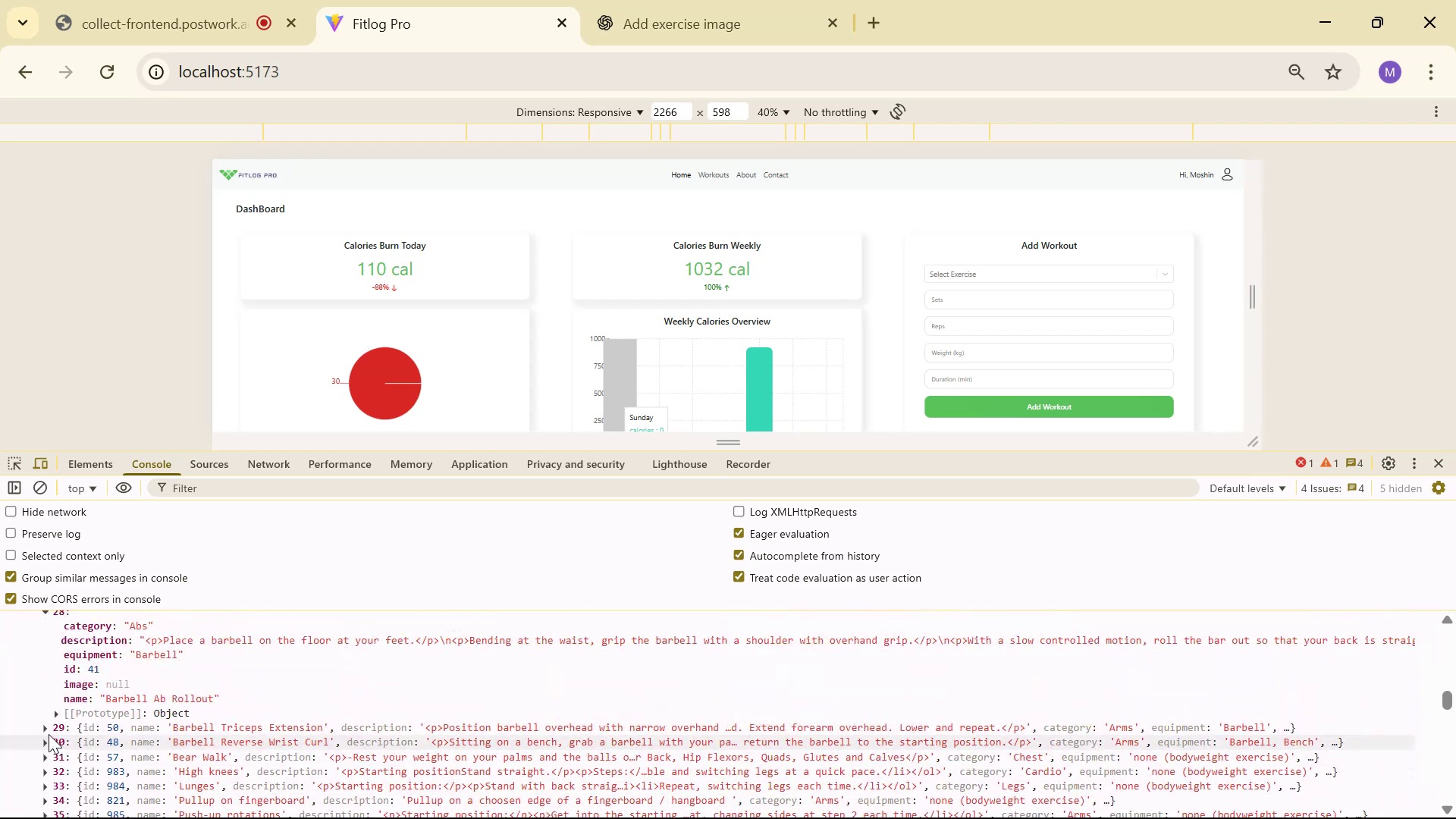 
left_click([49, 728])
 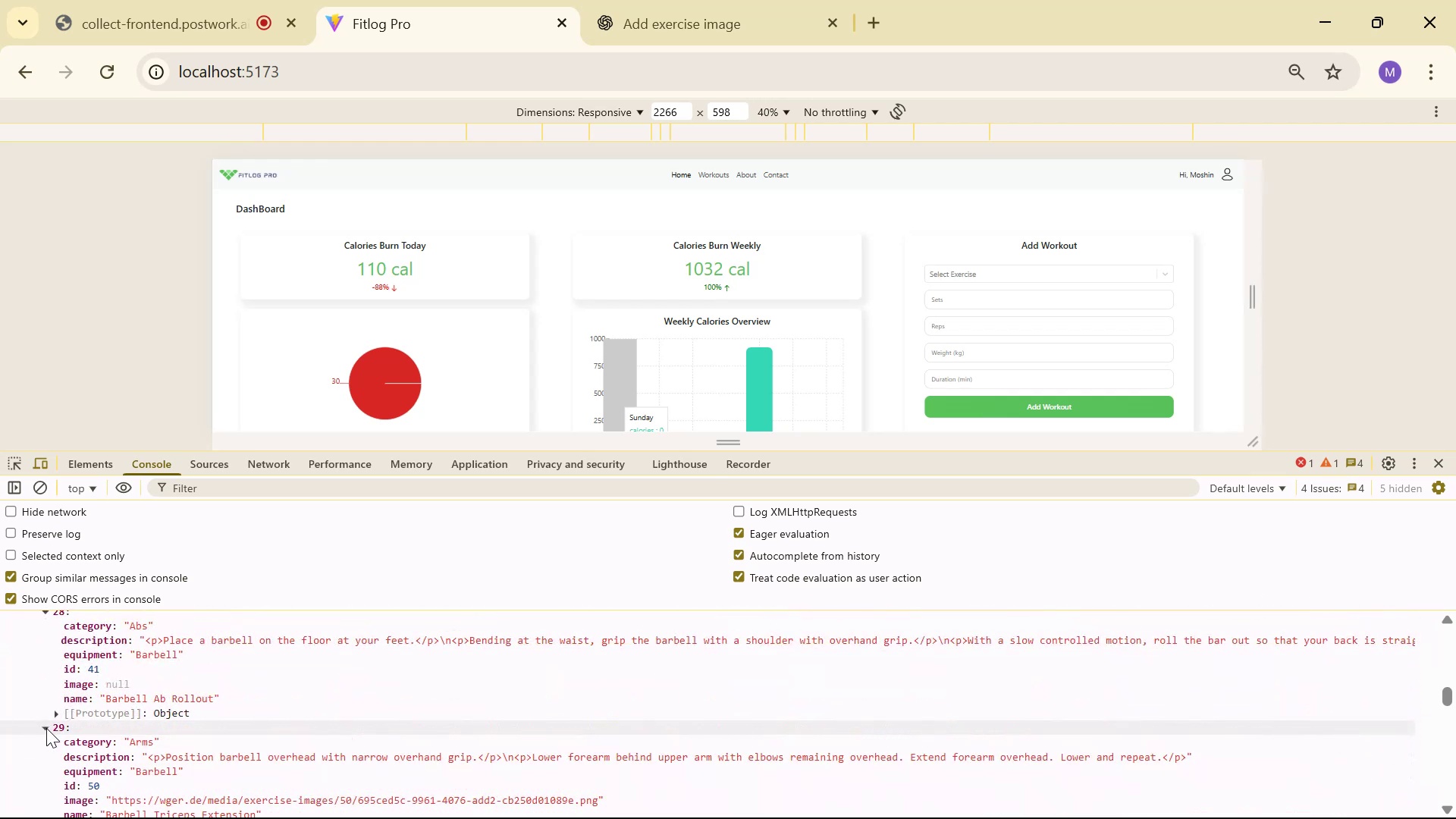 
scroll: coordinate [46, 729], scroll_direction: down, amount: 1.0
 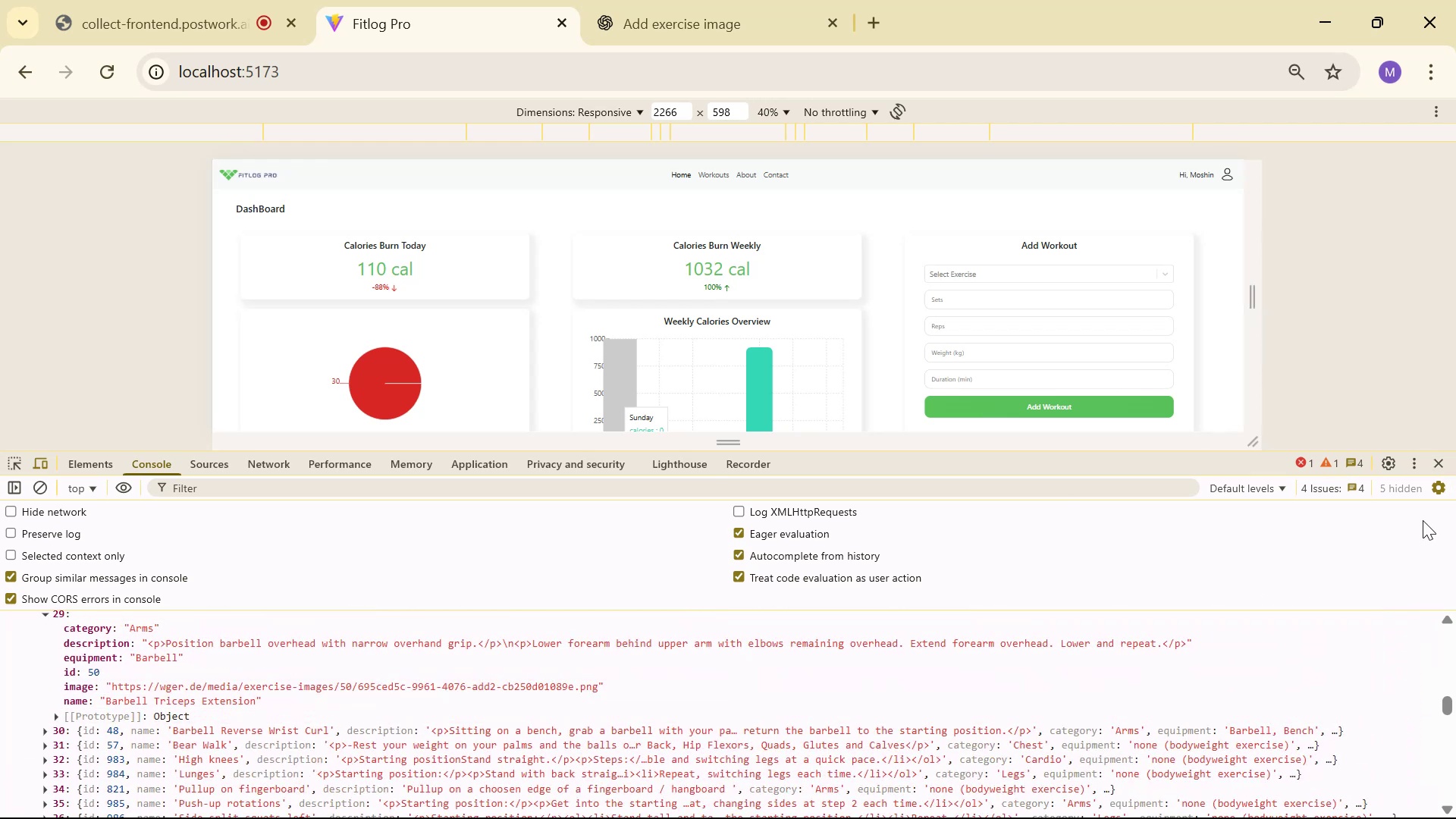 
left_click([1436, 459])
 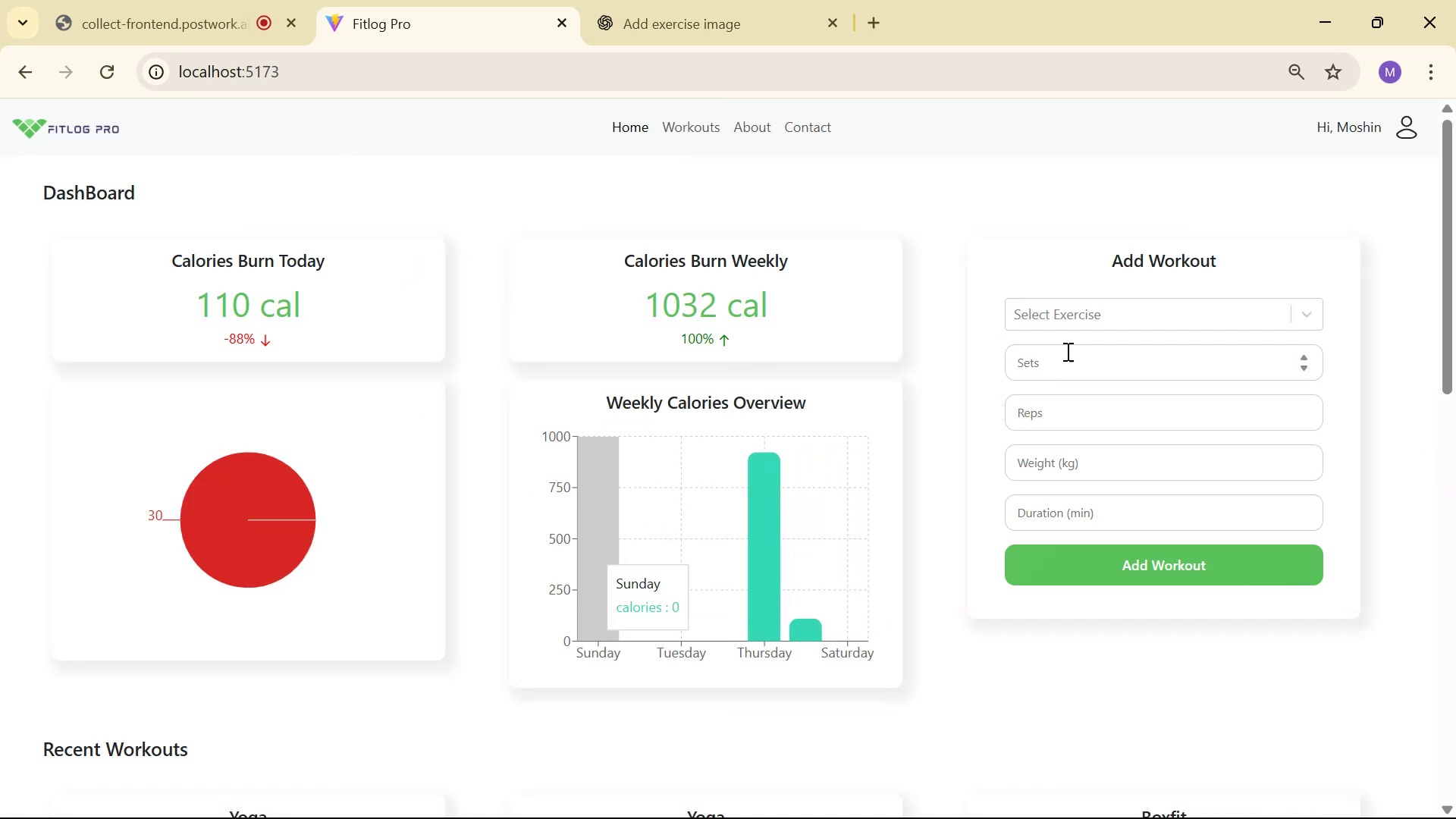 
left_click([1075, 325])
 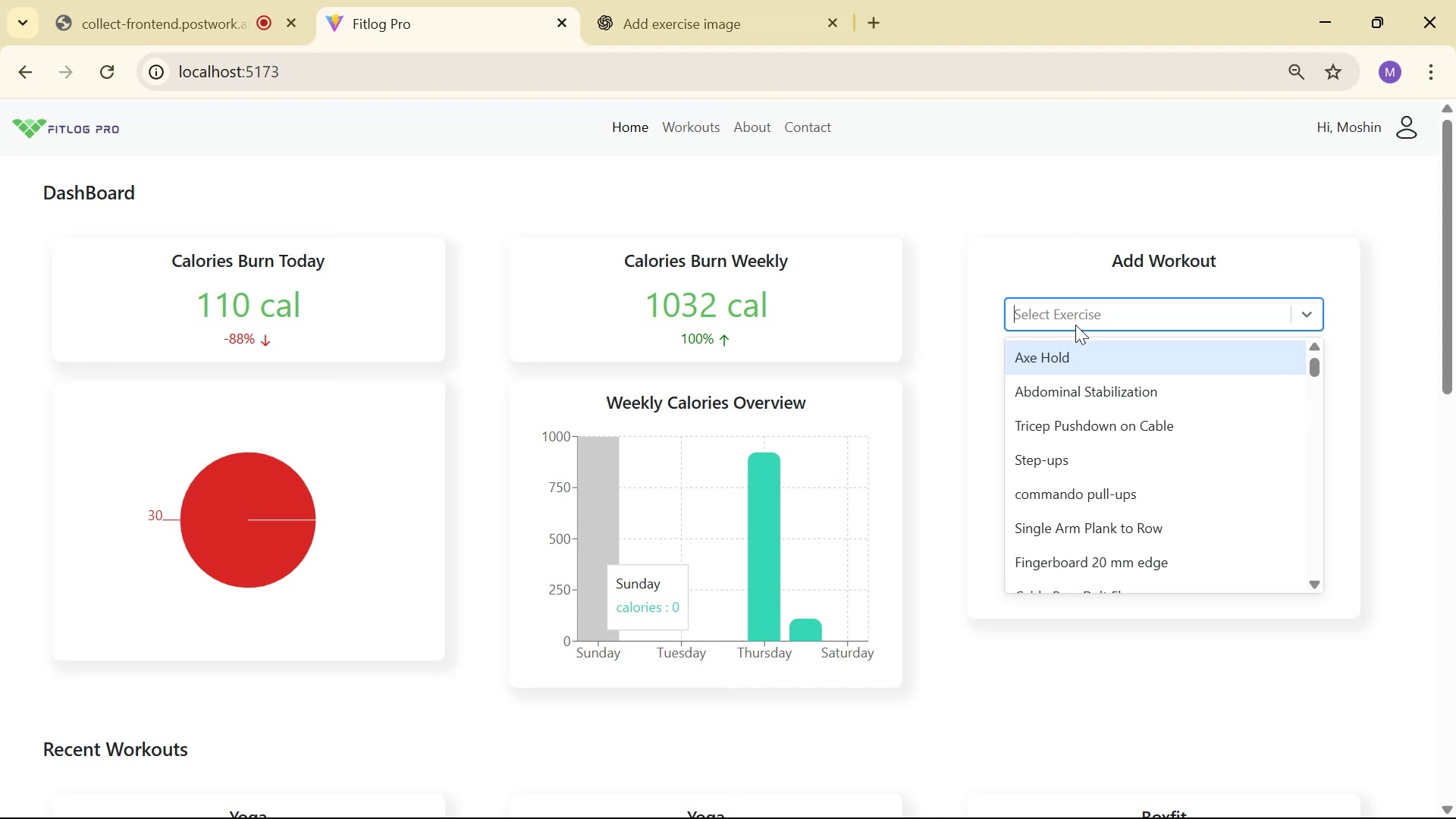 
type(Arms)
 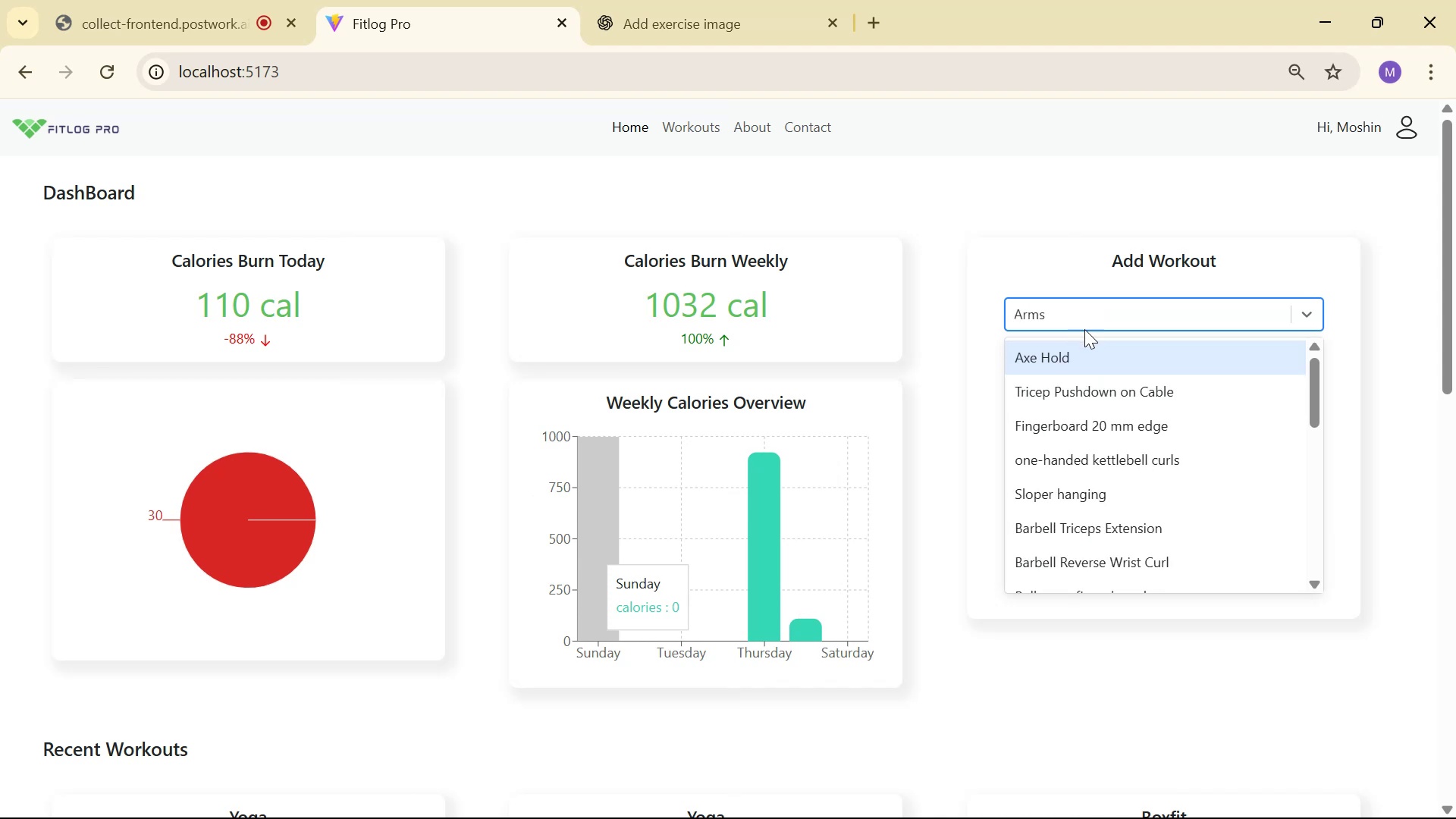 
scroll: coordinate [1136, 393], scroll_direction: down, amount: 7.0
 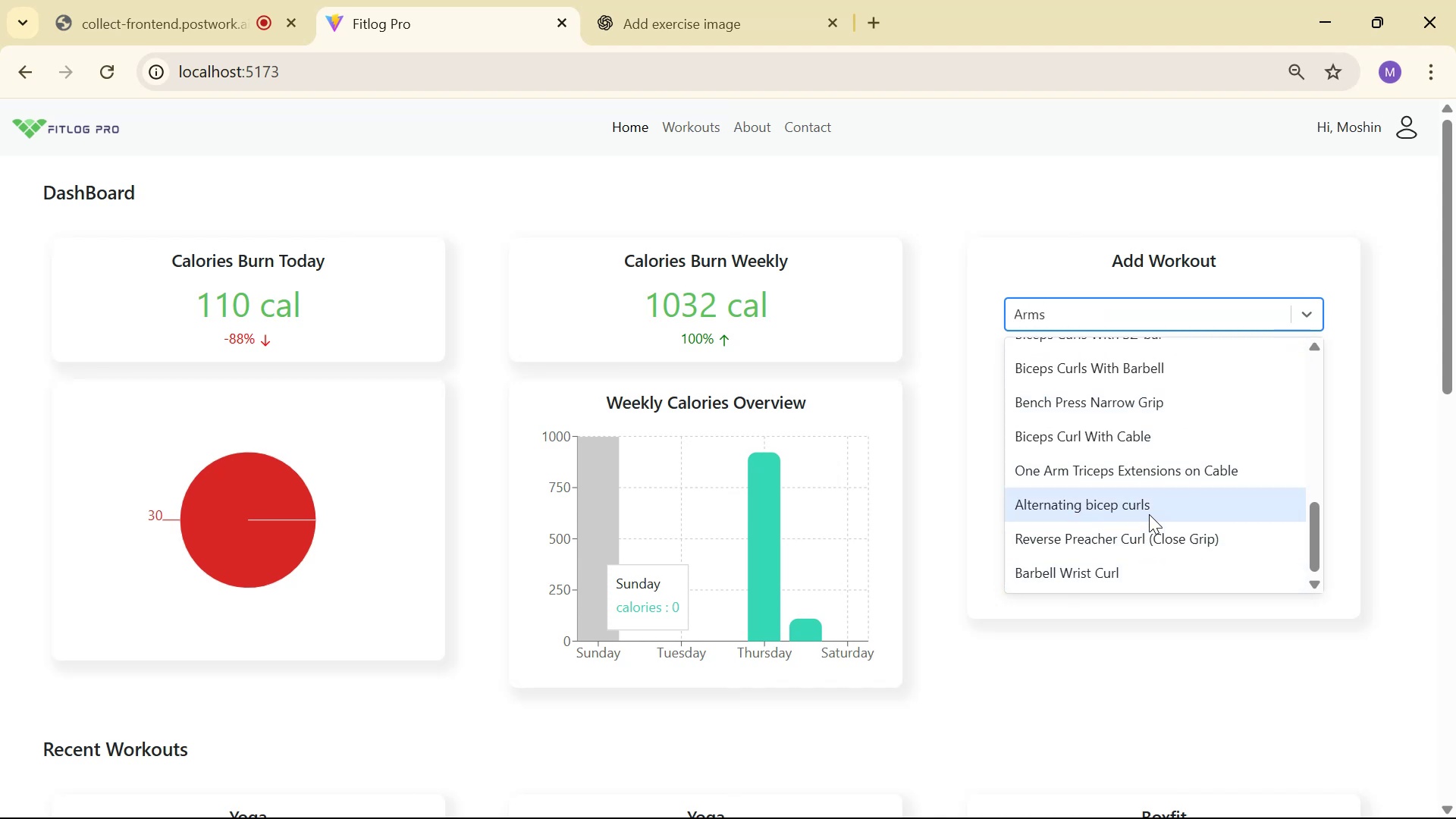 
scroll: coordinate [1149, 519], scroll_direction: up, amount: 7.0
 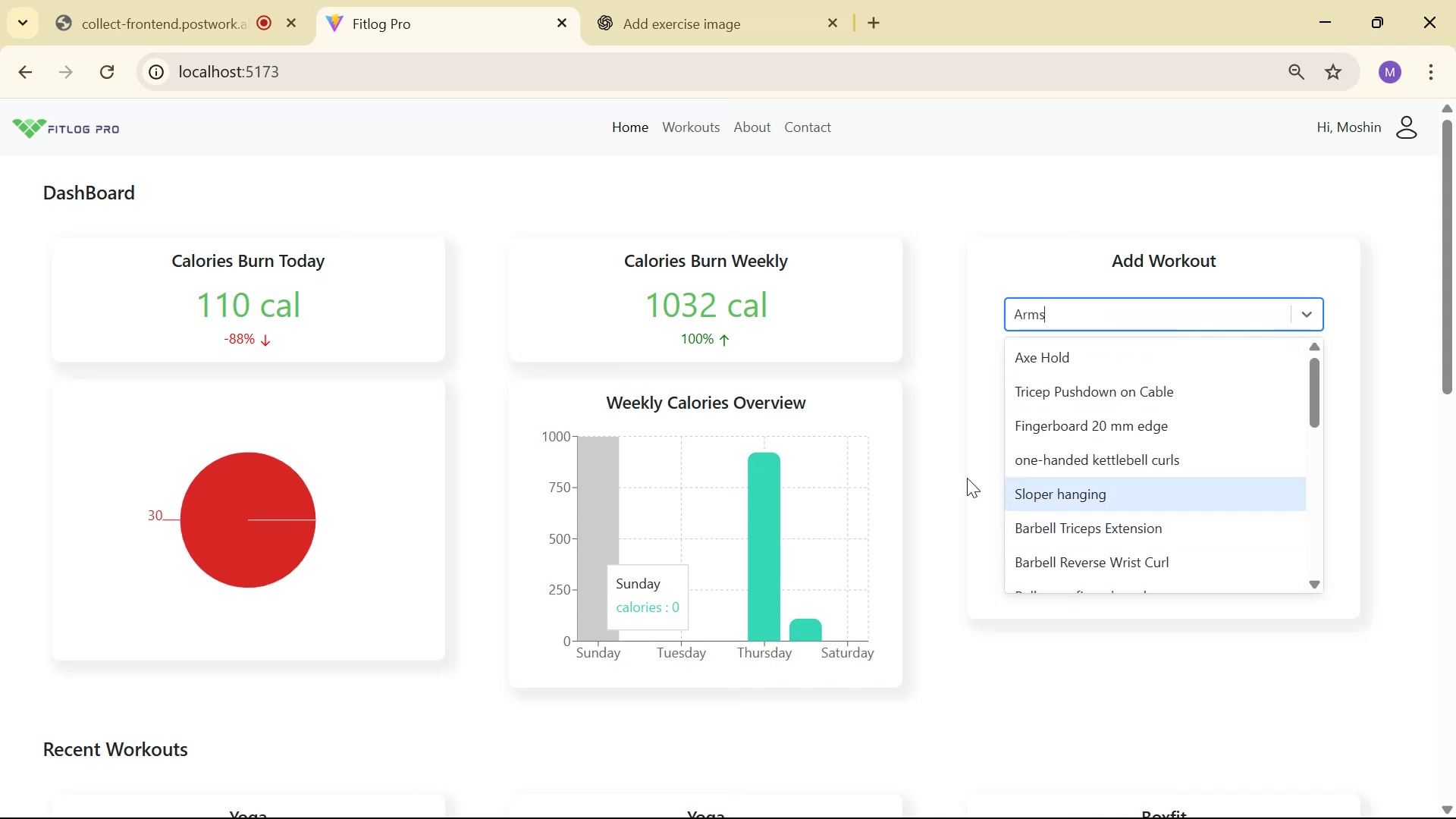 
right_click([918, 455])
 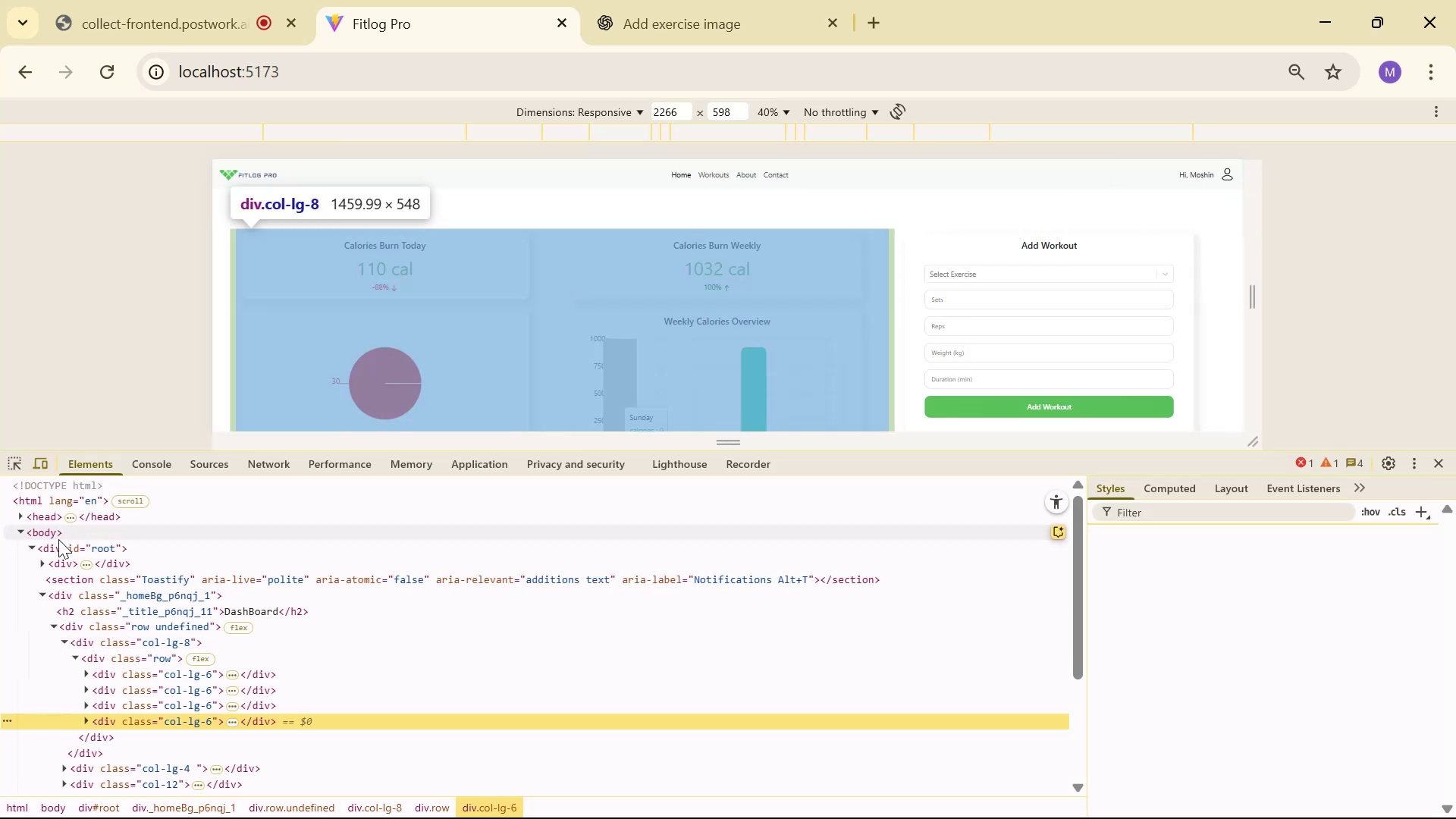 
left_click([146, 457])
 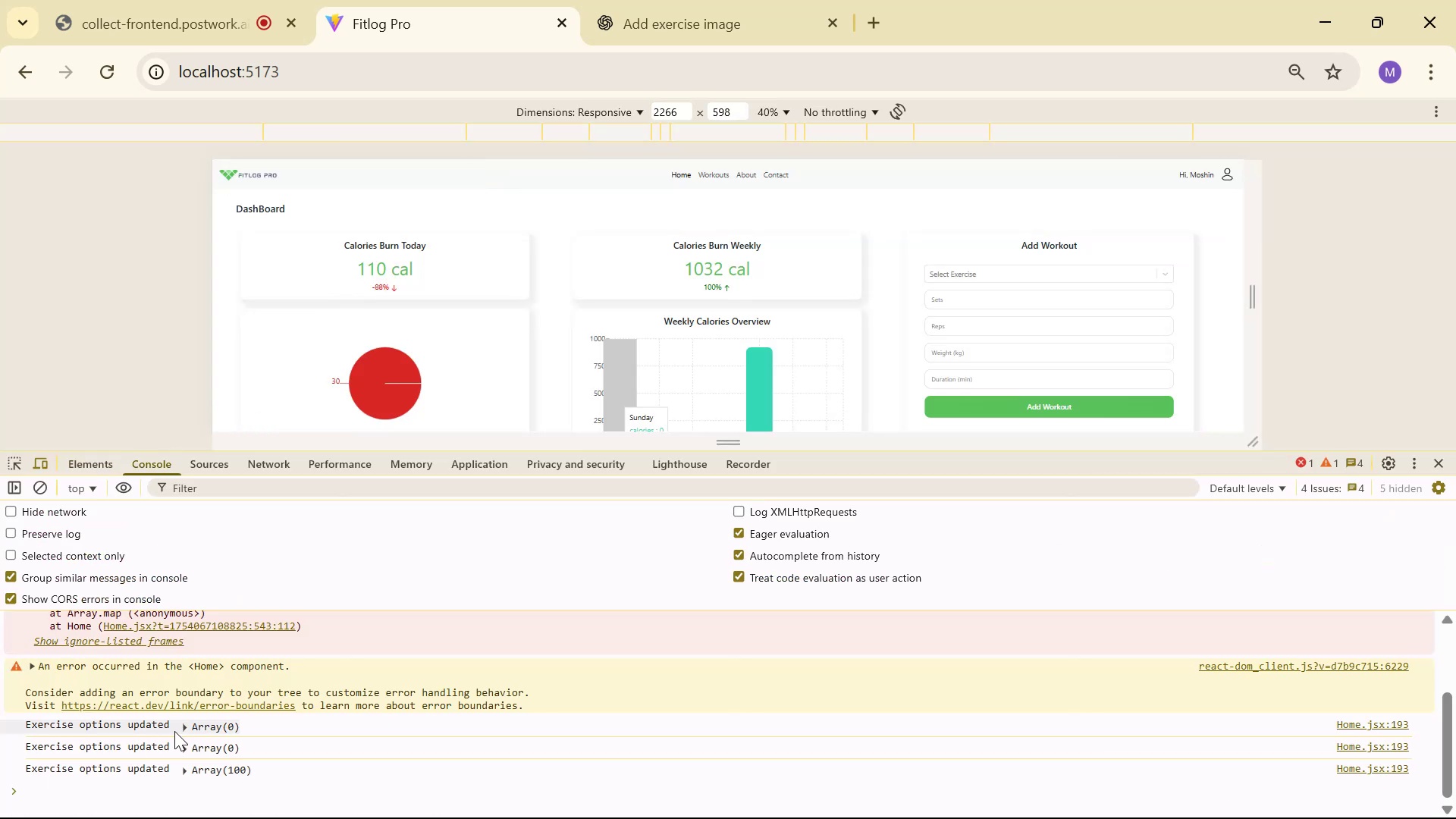 
left_click([181, 767])
 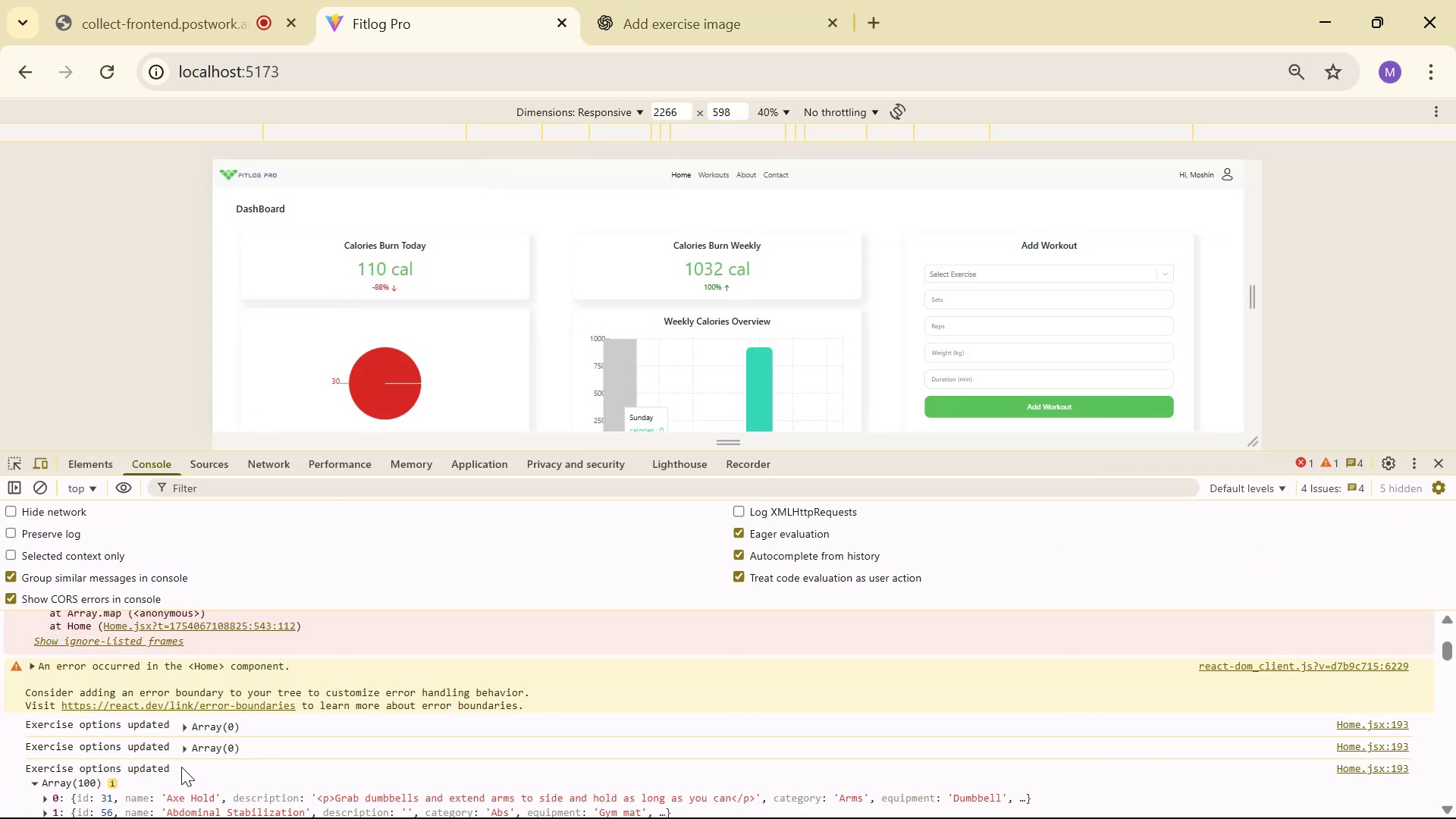 
scroll: coordinate [77, 734], scroll_direction: down, amount: 2.0
 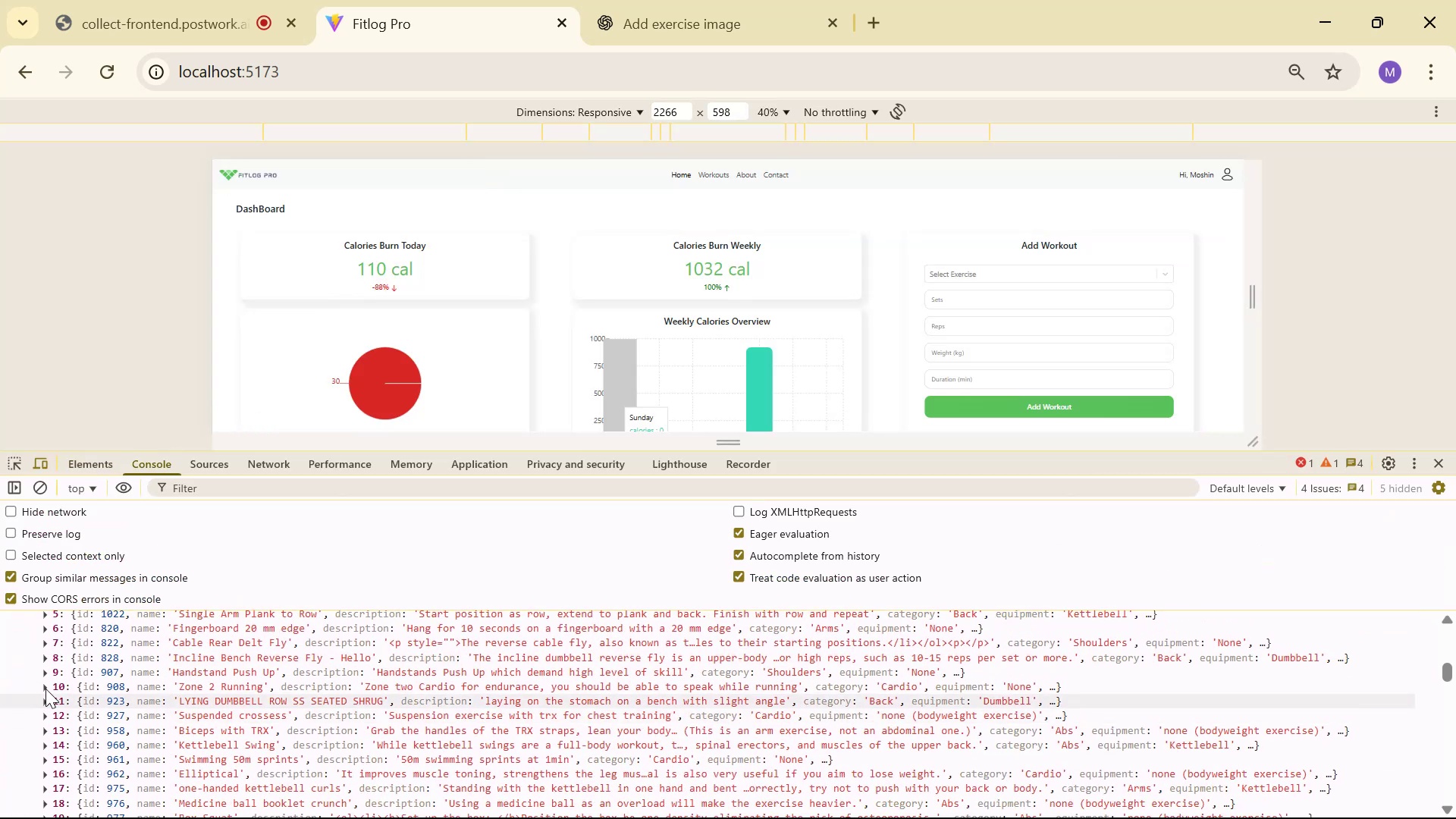 
left_click([45, 670])
 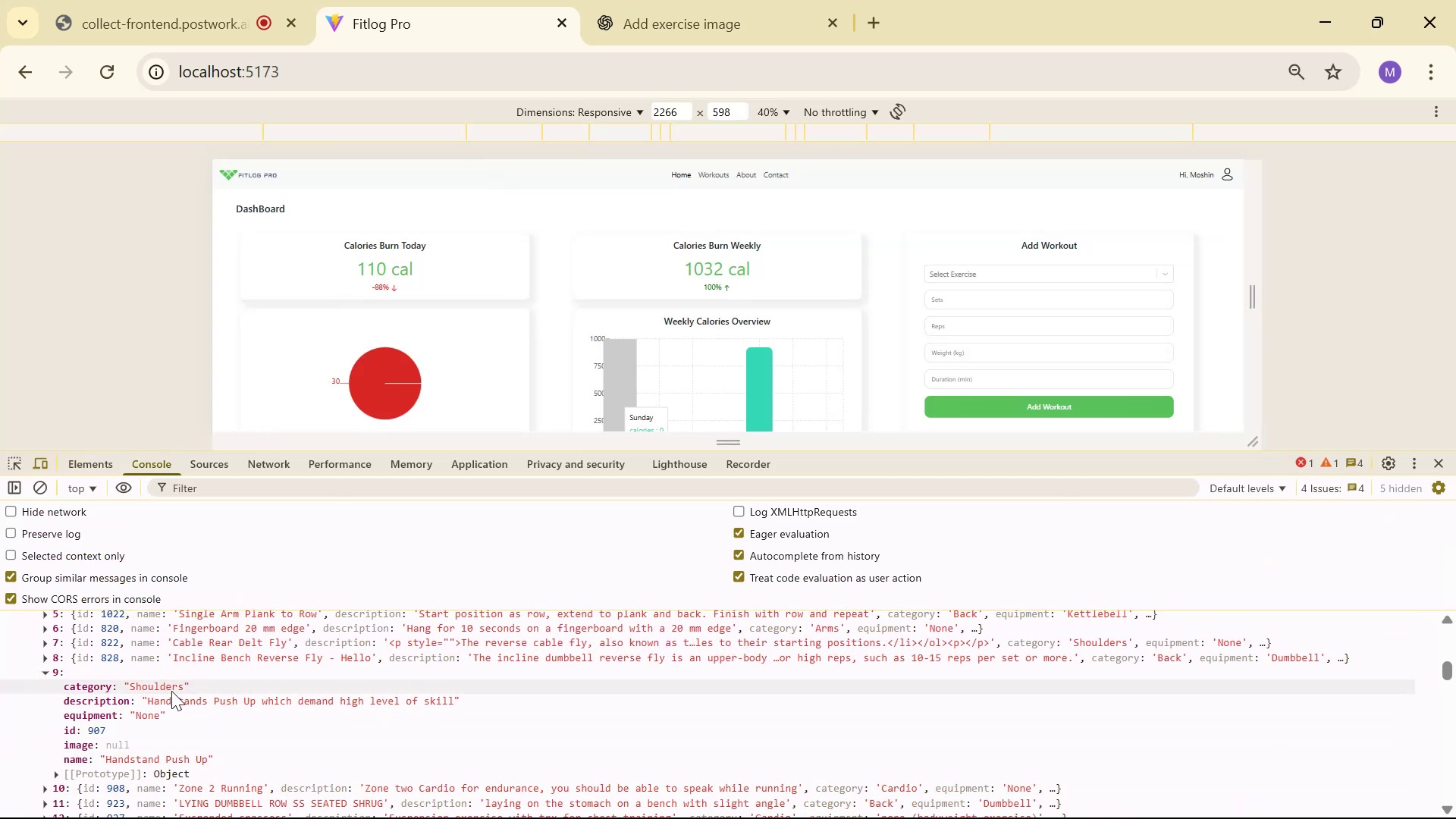 
wait(8.28)
 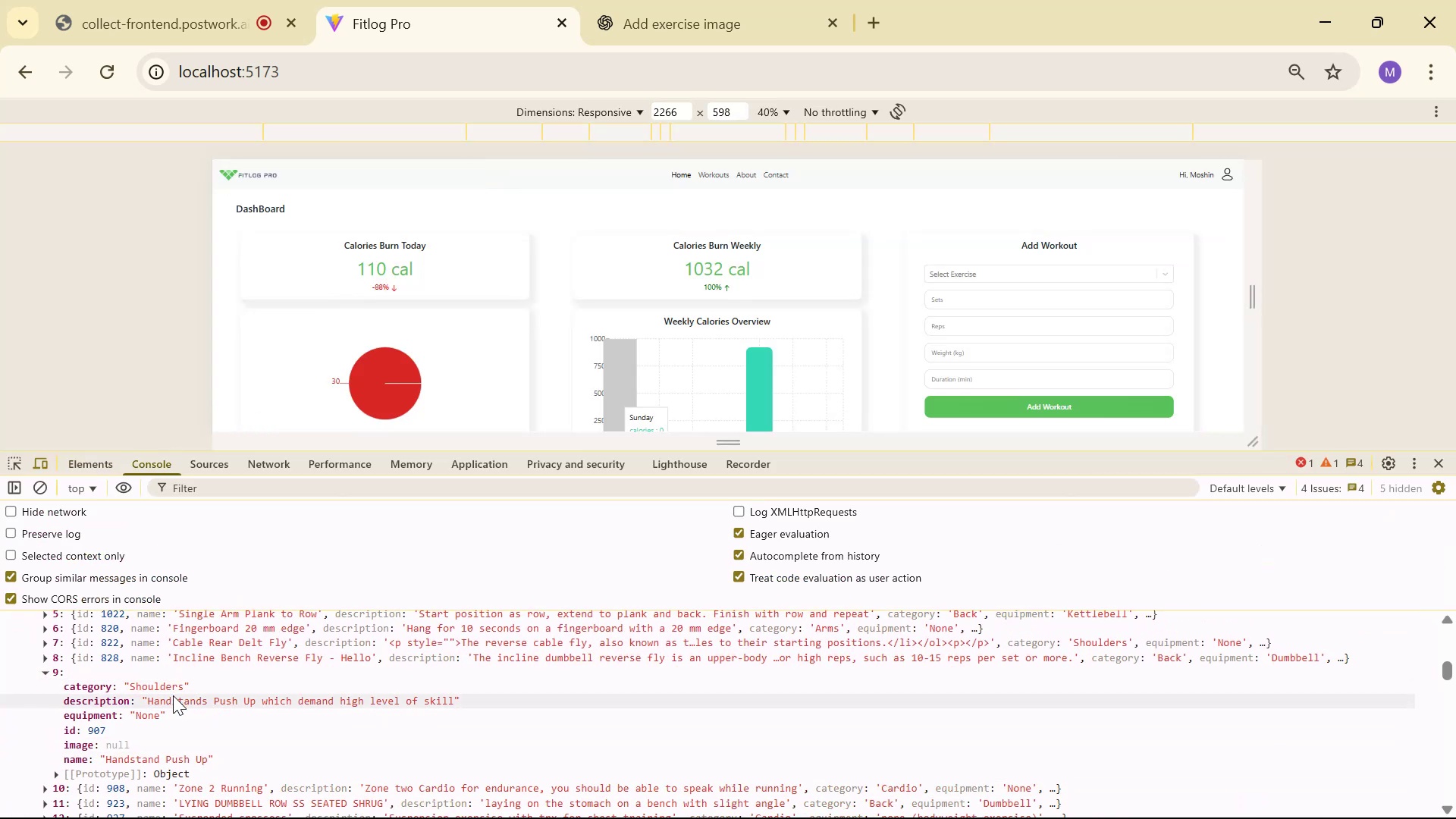 
key(Alt+Tab)
 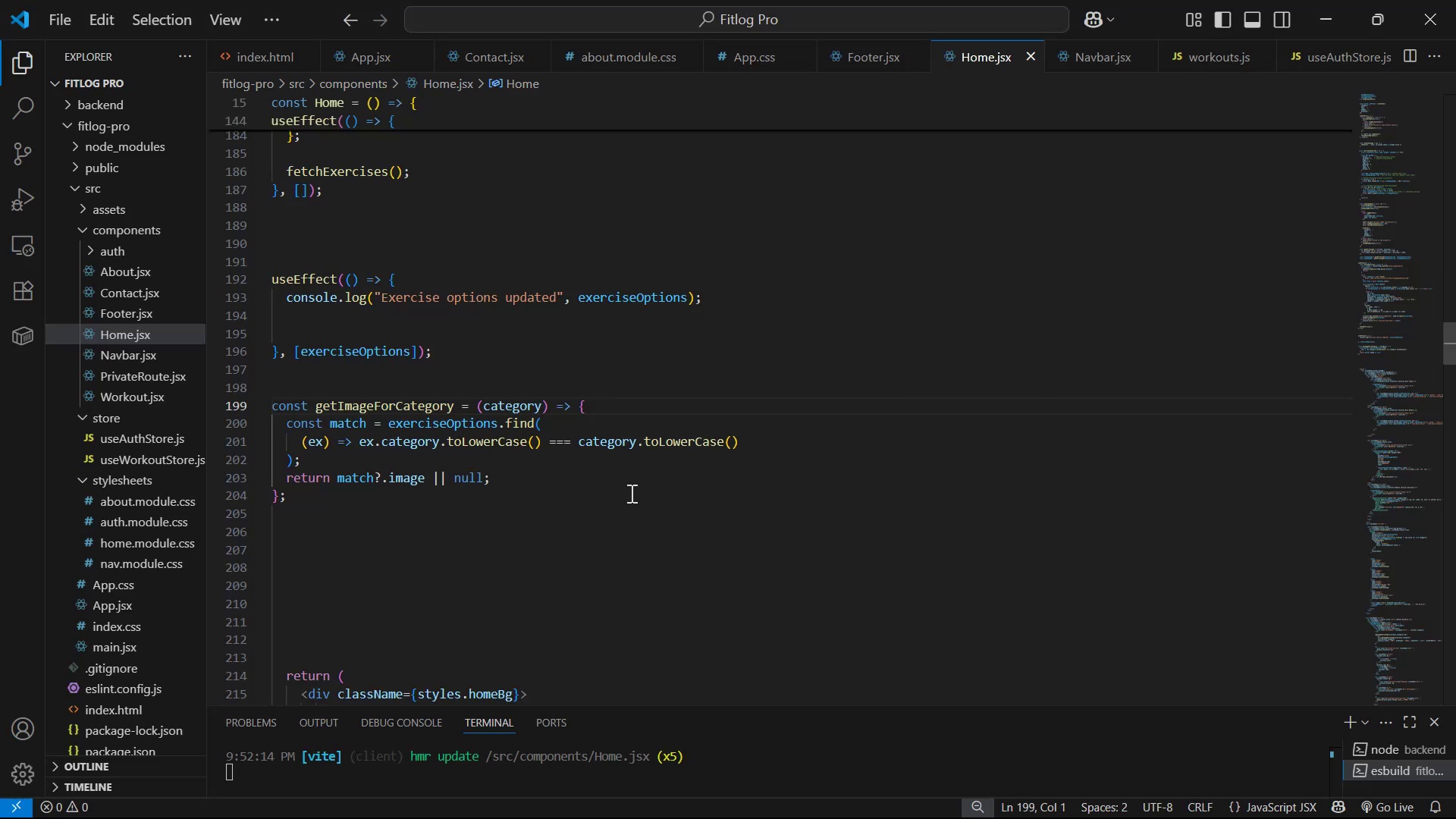 
scroll: coordinate [628, 485], scroll_direction: up, amount: 6.0
 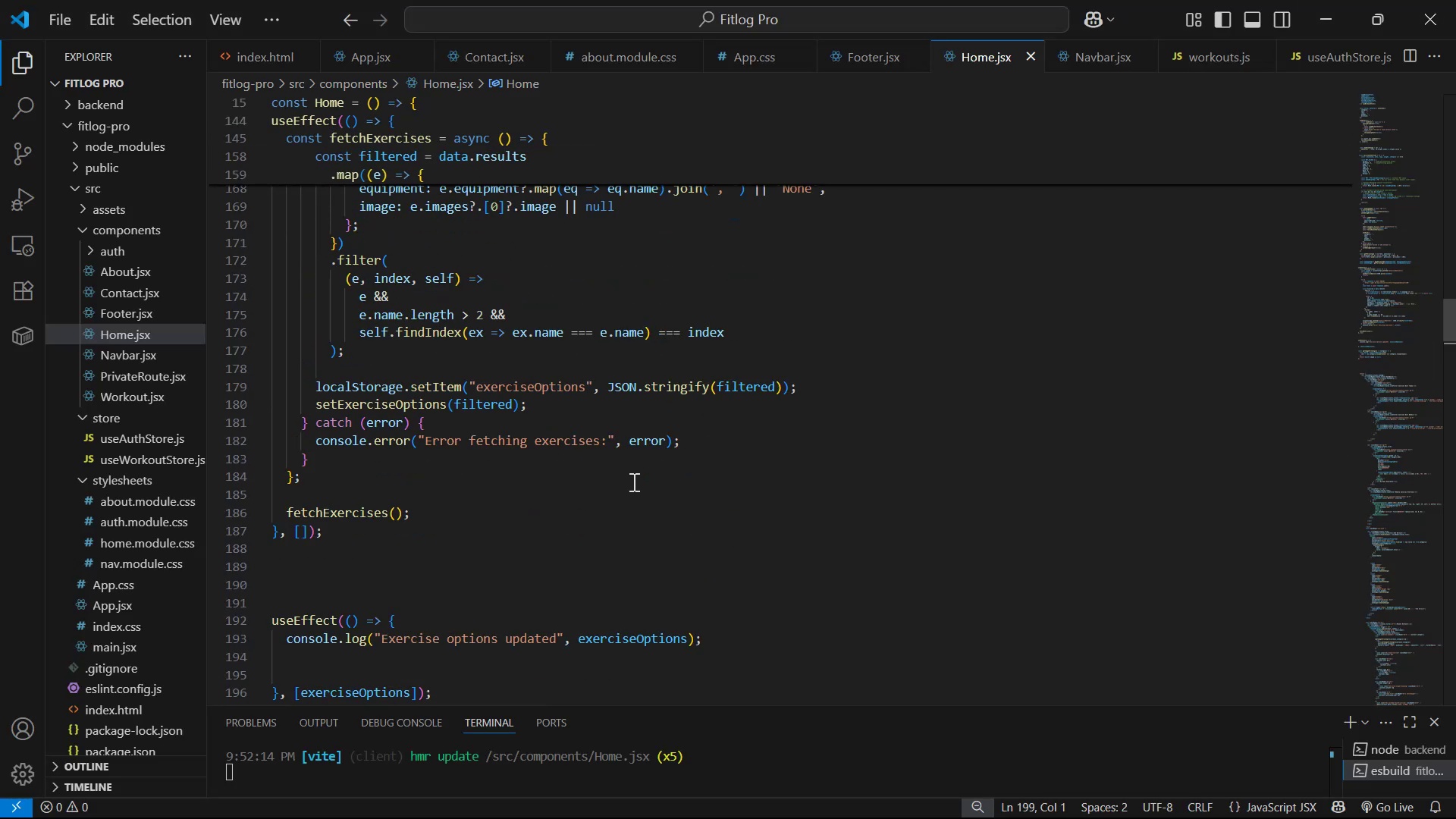 
scroll: coordinate [1202, 505], scroll_direction: down, amount: 84.0
 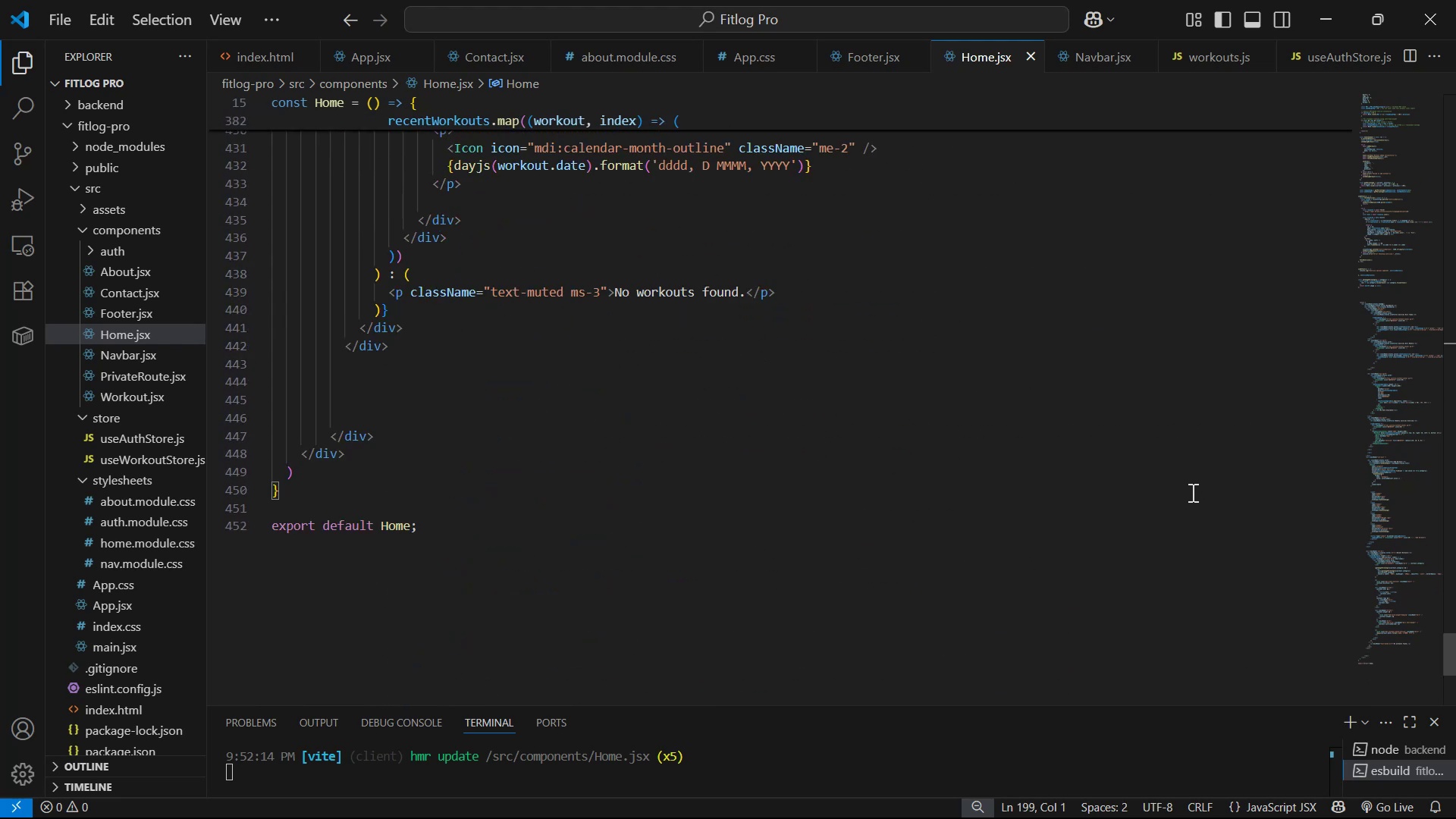 
scroll: coordinate [996, 530], scroll_direction: up, amount: 22.0
 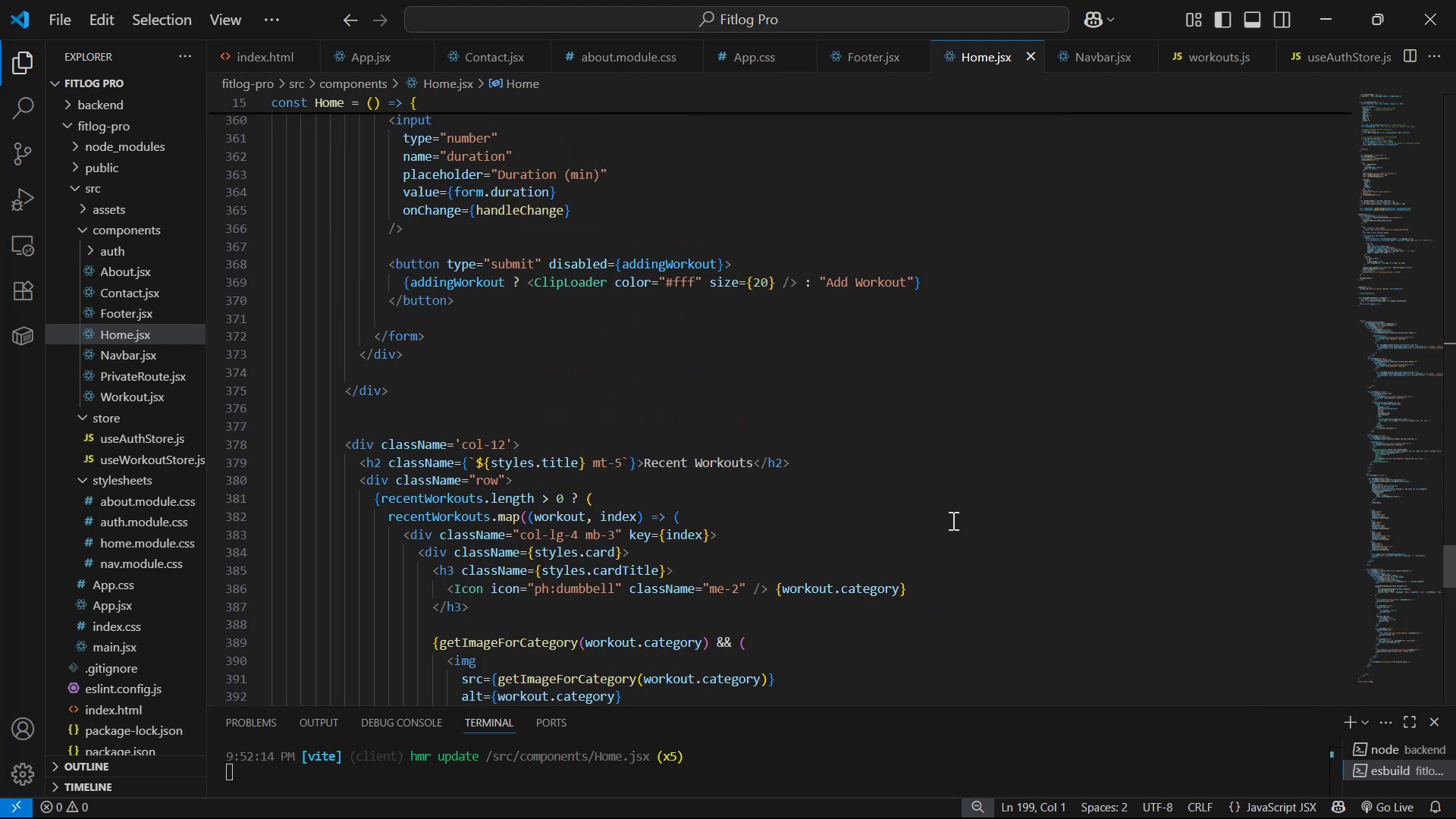 
scroll: coordinate [910, 564], scroll_direction: down, amount: 4.0
 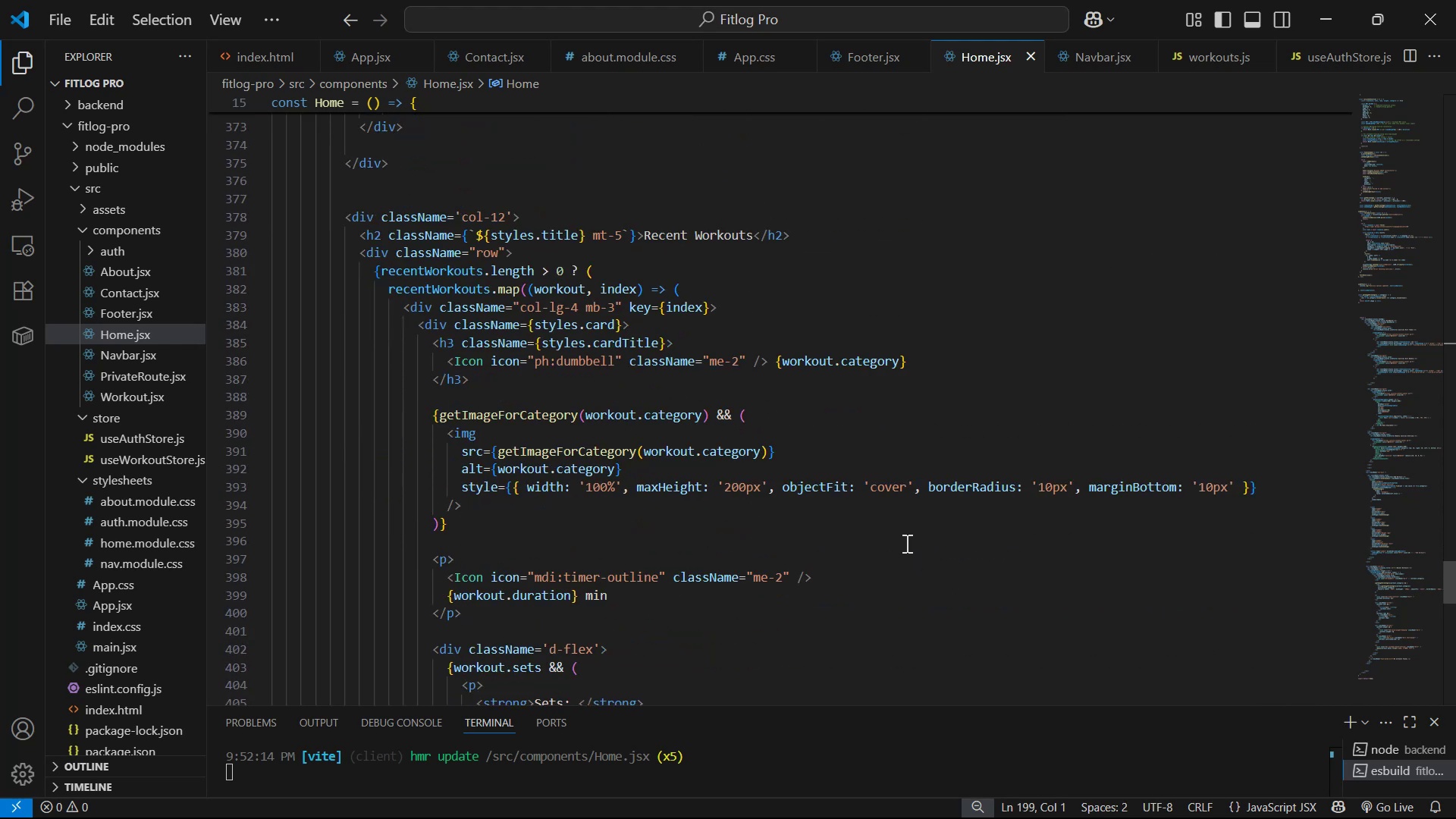 
scroll: coordinate [858, 420], scroll_direction: up, amount: 20.0
 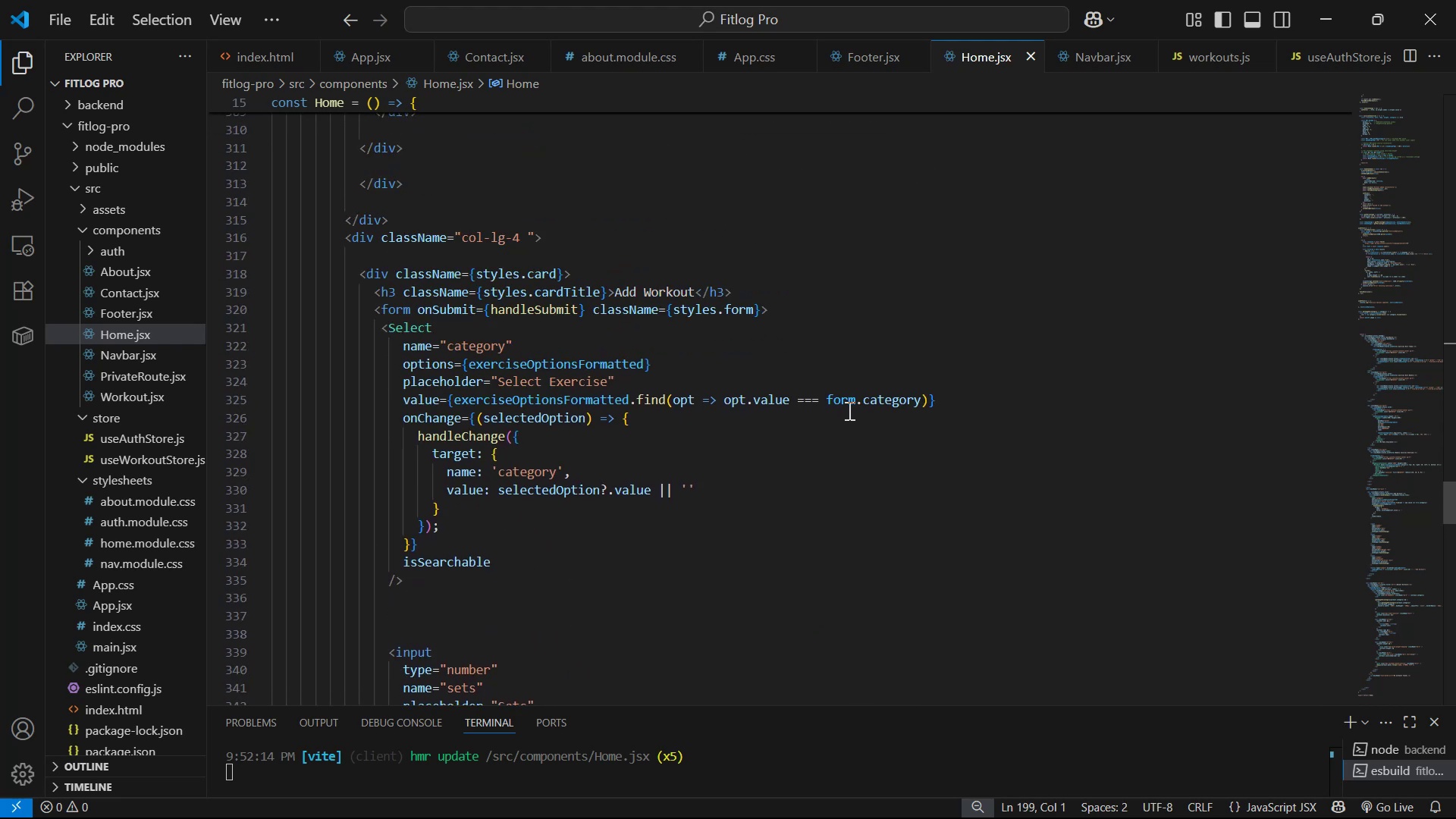 
left_click([580, 357])
 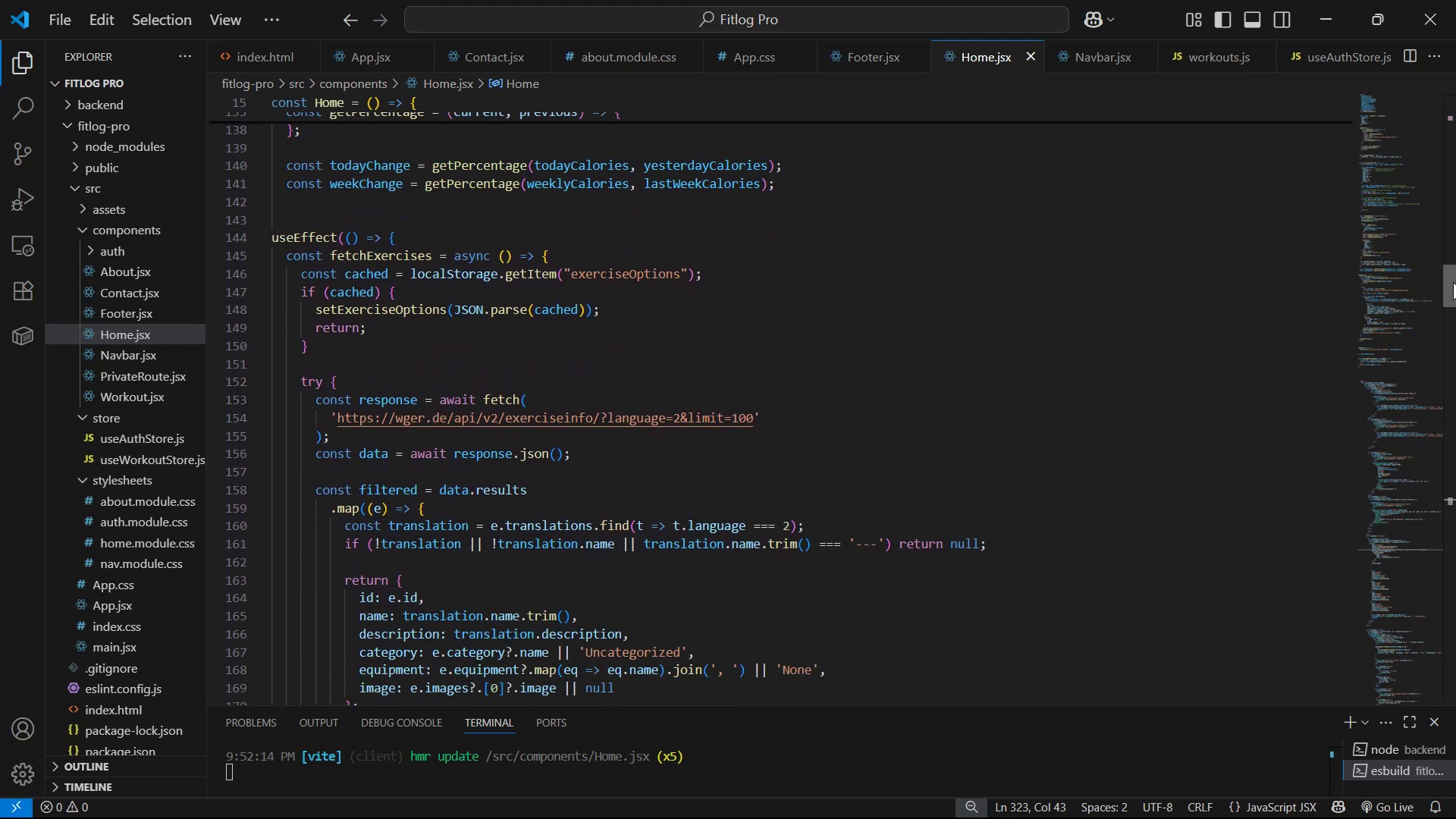 
wait(20.69)
 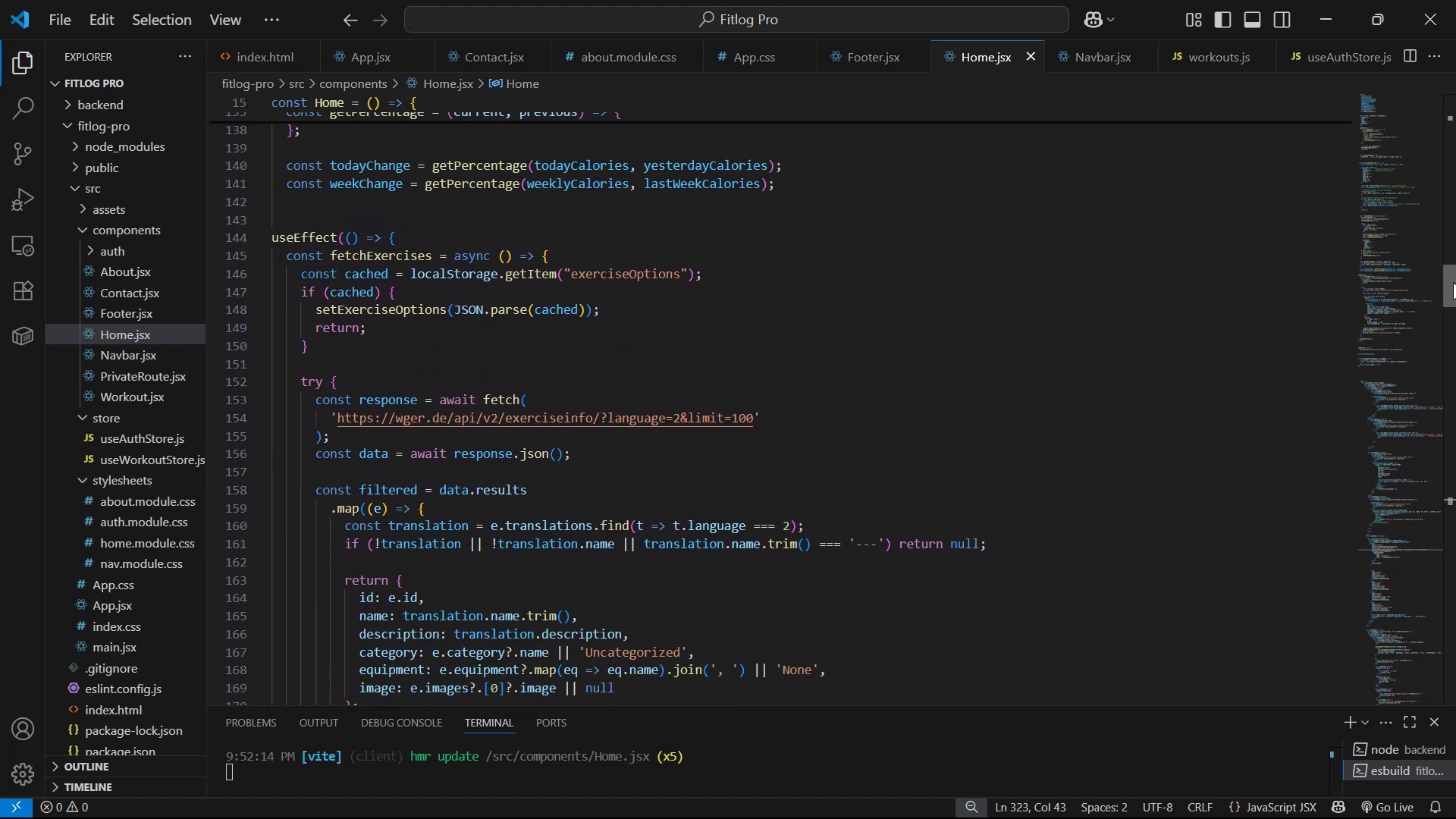 
scroll: coordinate [946, 351], scroll_direction: up, amount: 1.0
 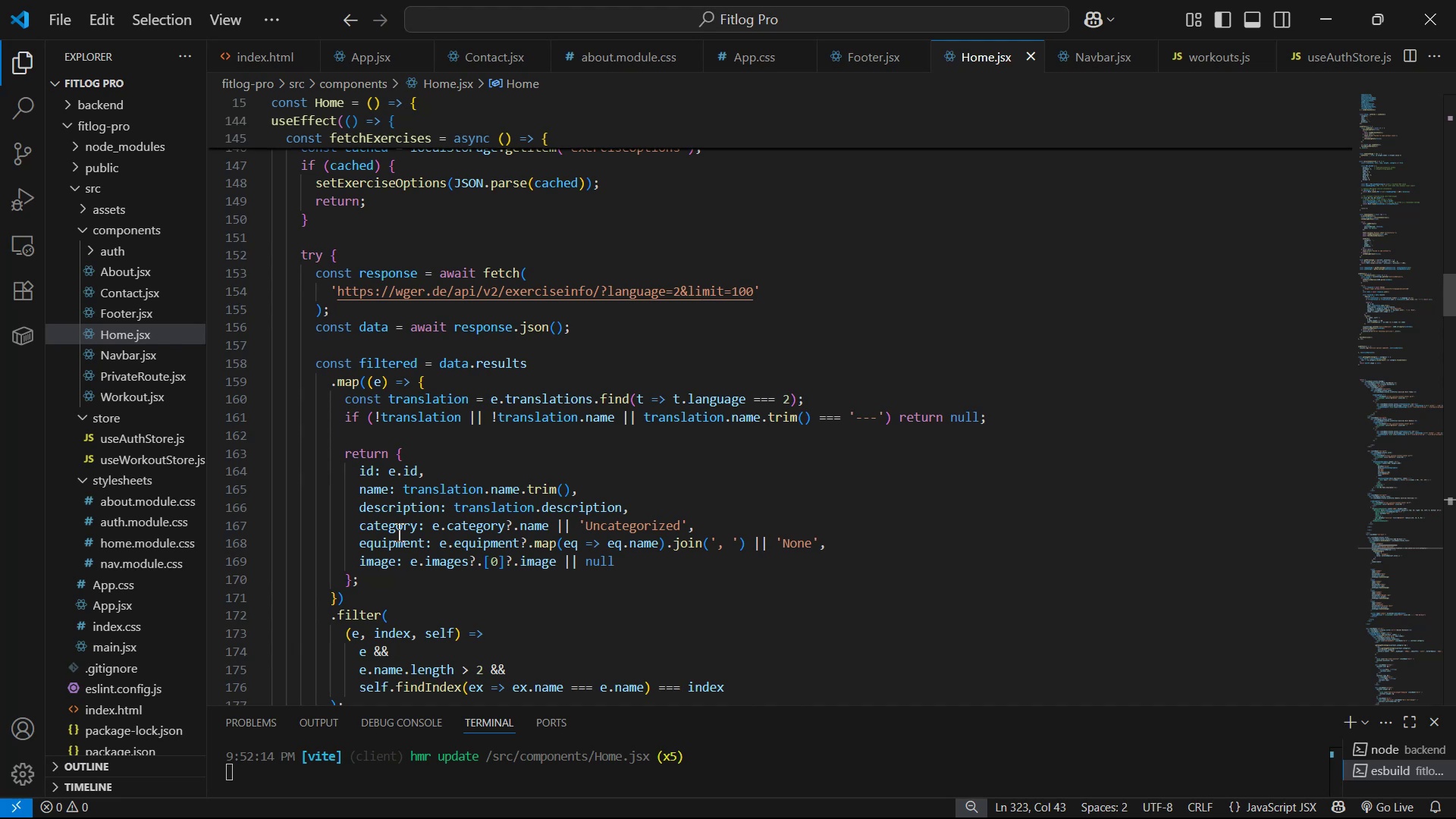 
mouse_move([566, 450])
 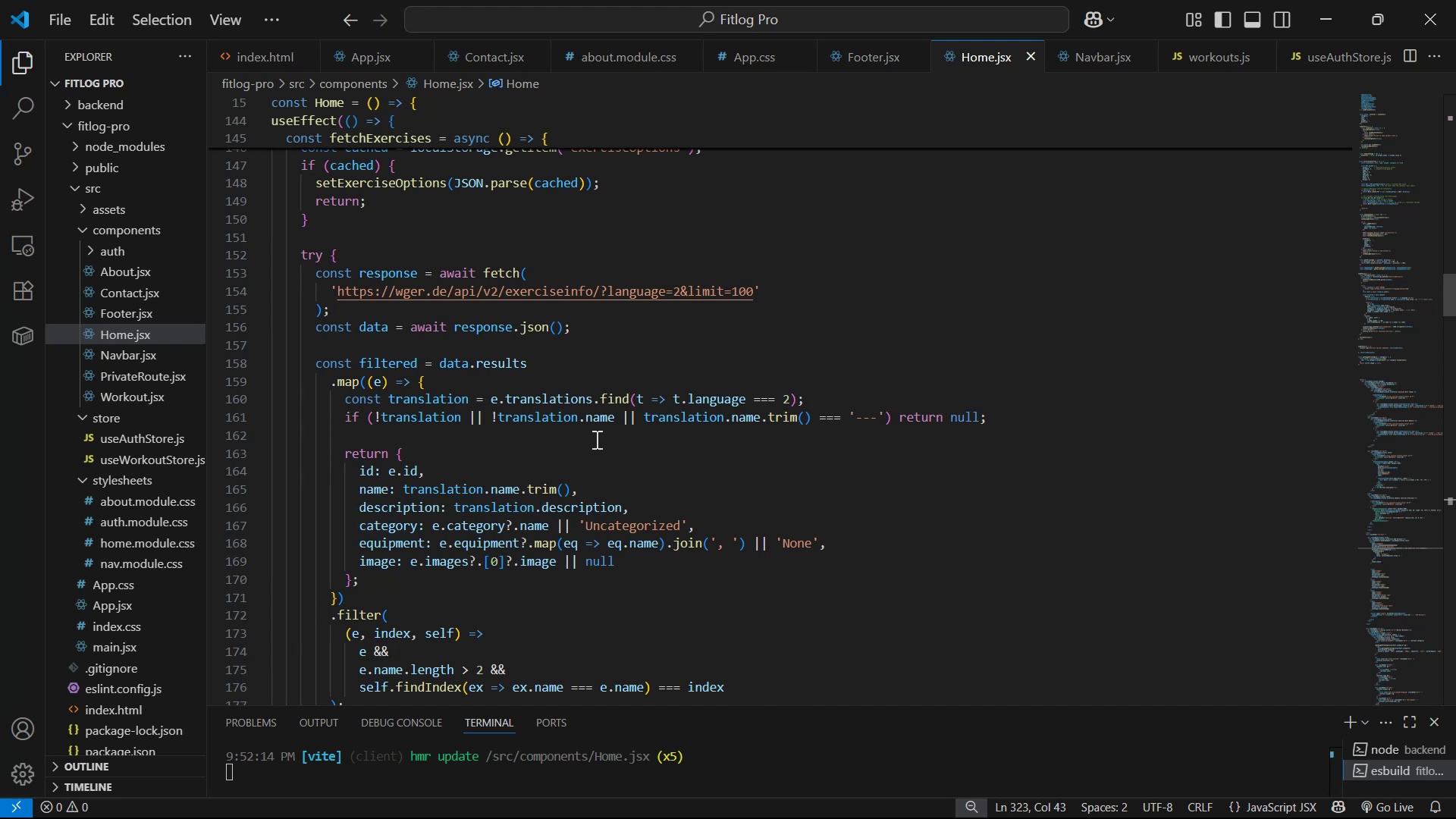 
scroll: coordinate [642, 429], scroll_direction: down, amount: 2.0
 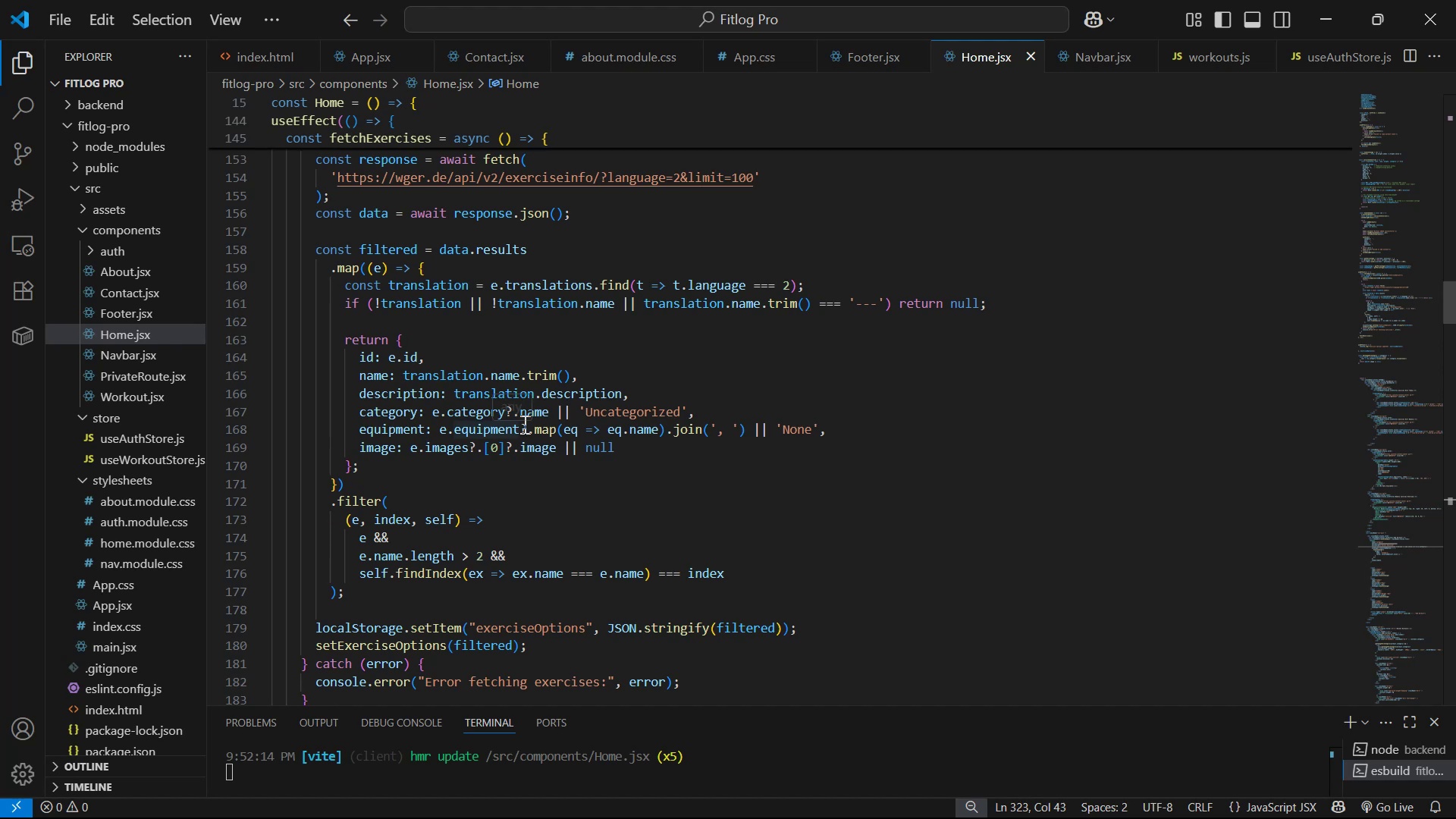 
wait(8.79)
 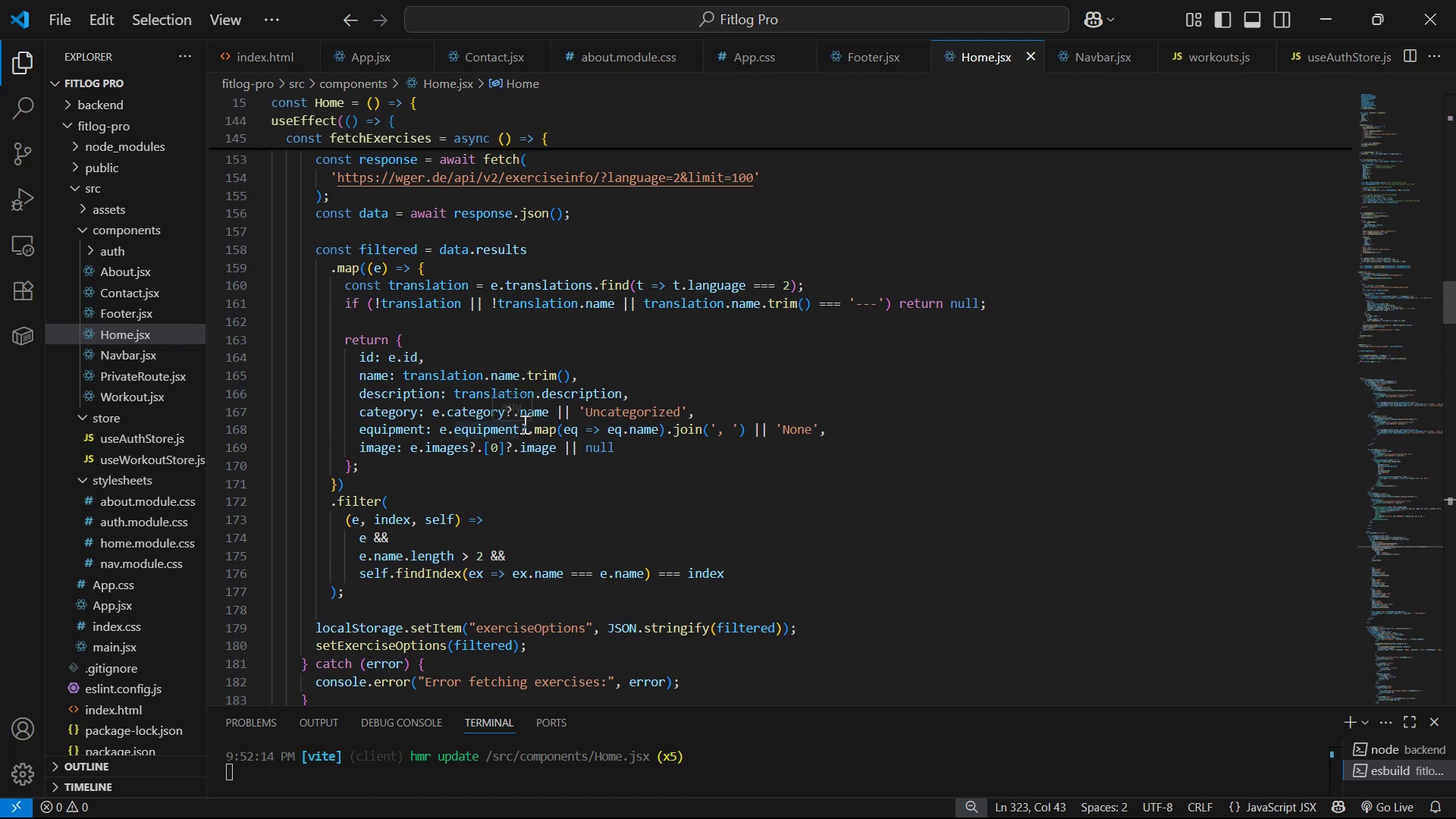 
mouse_move([522, 416])
 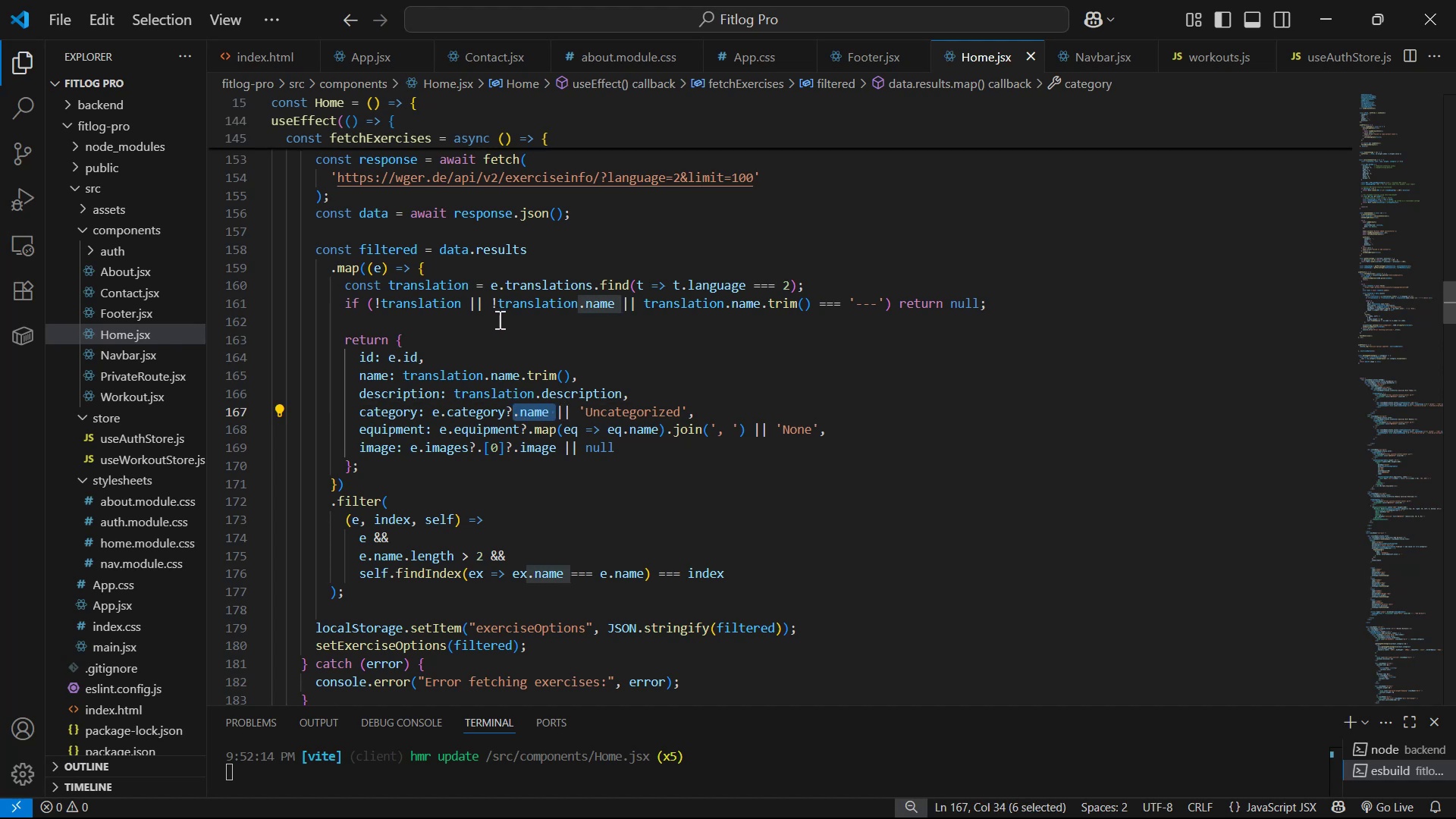 
wait(19.38)
 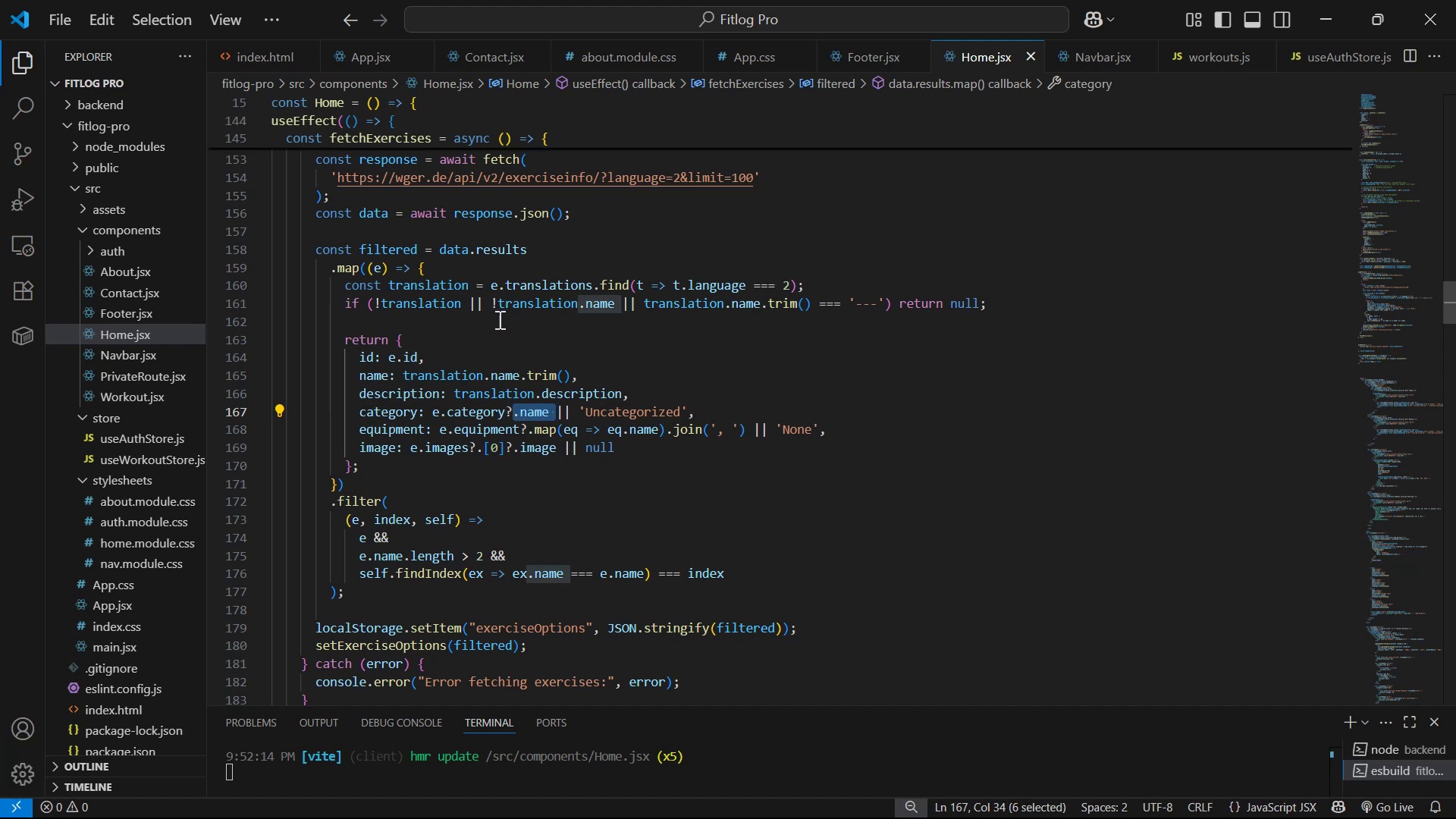 
key(Backspace)
 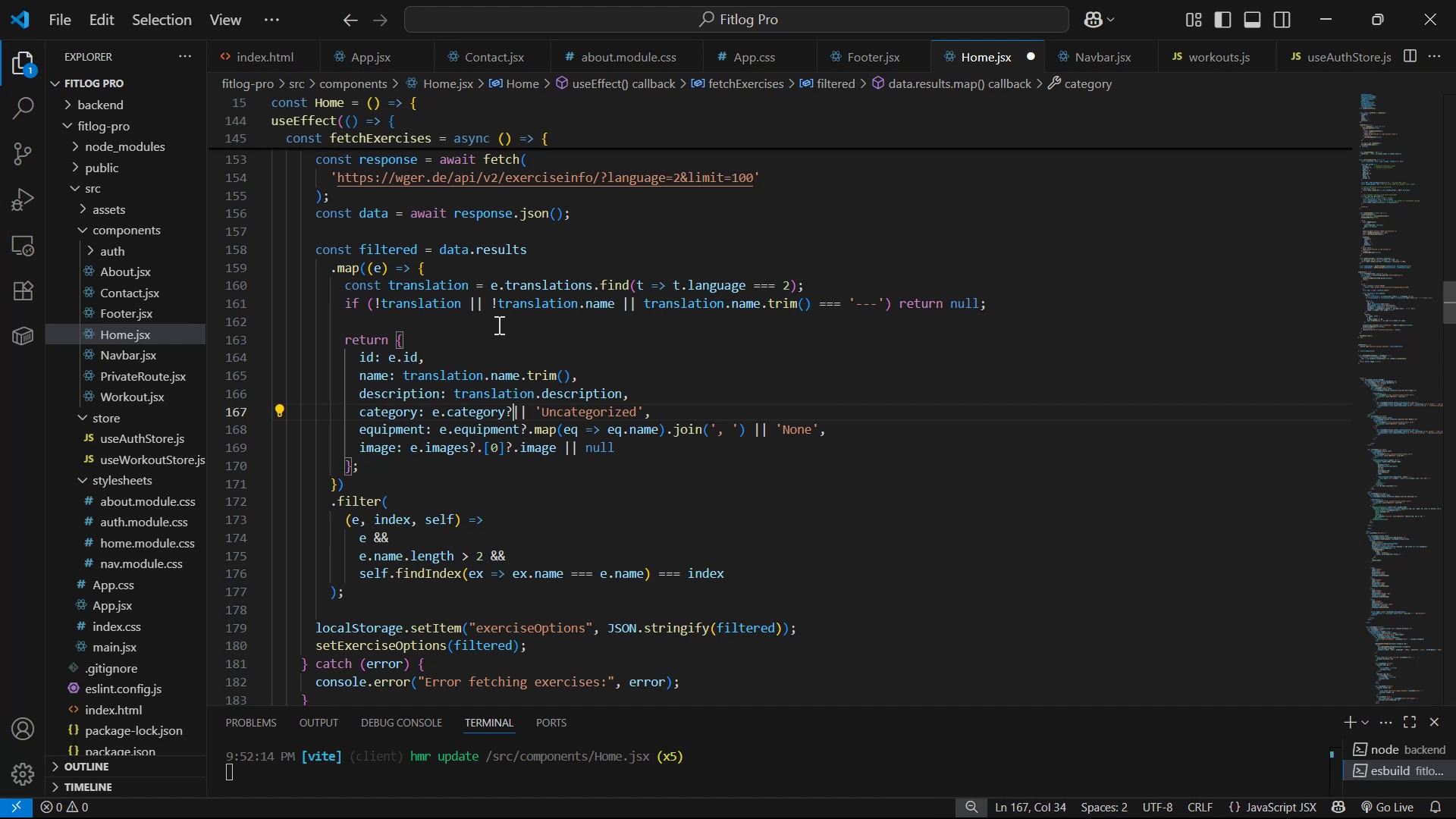 
key(Backspace)
 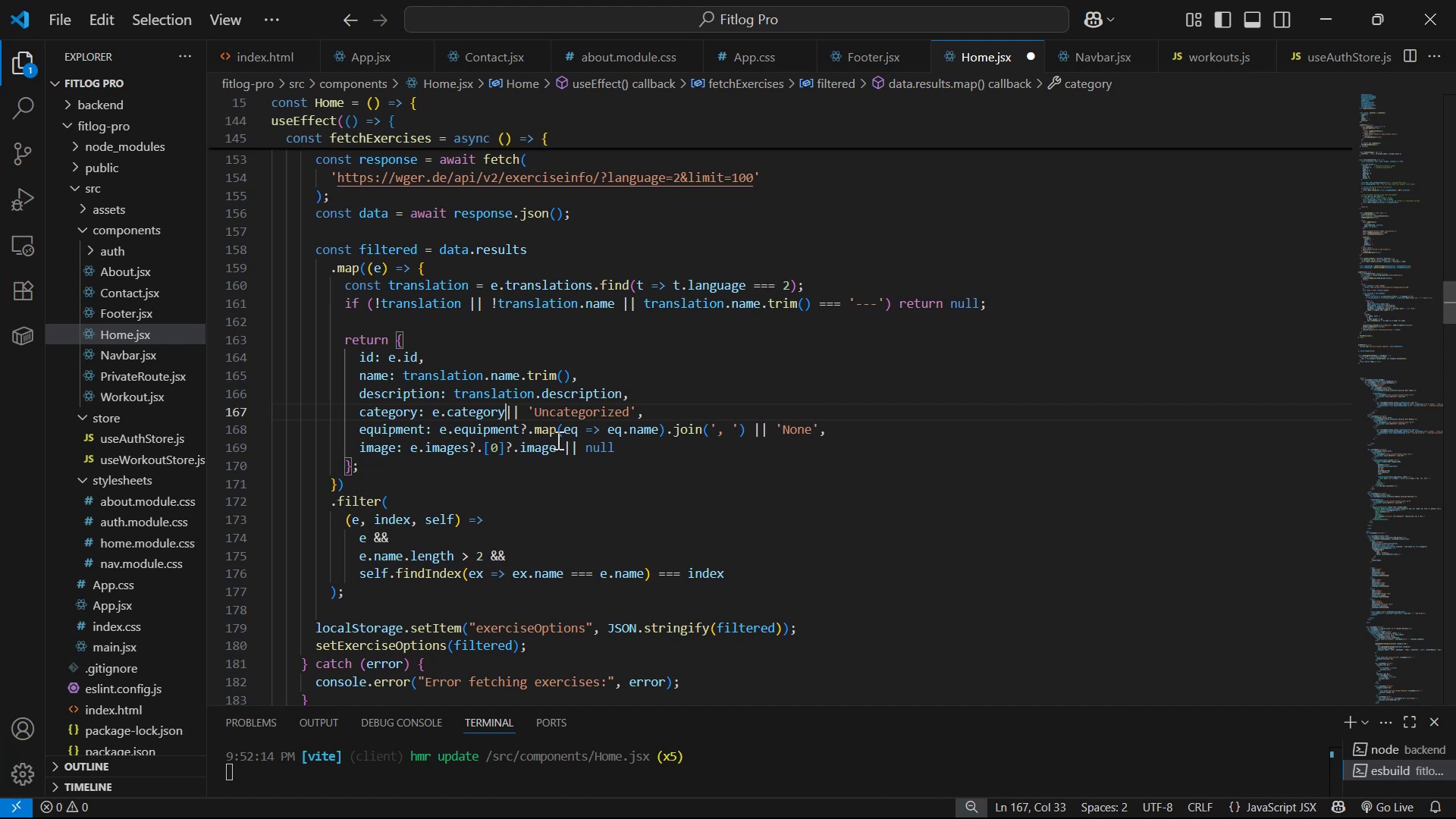 
key(Space)
 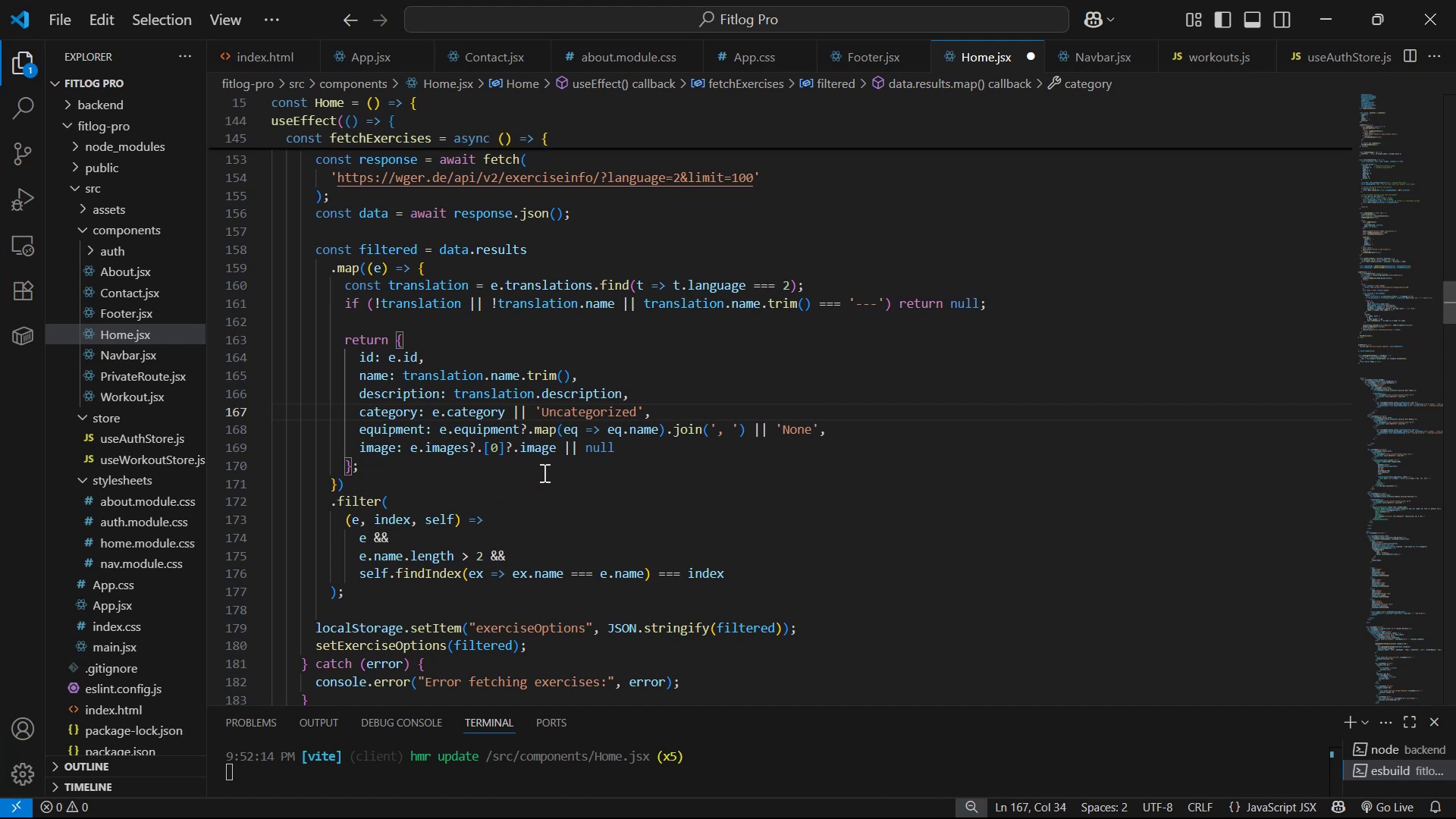 
scroll: coordinate [558, 466], scroll_direction: down, amount: 1.0
 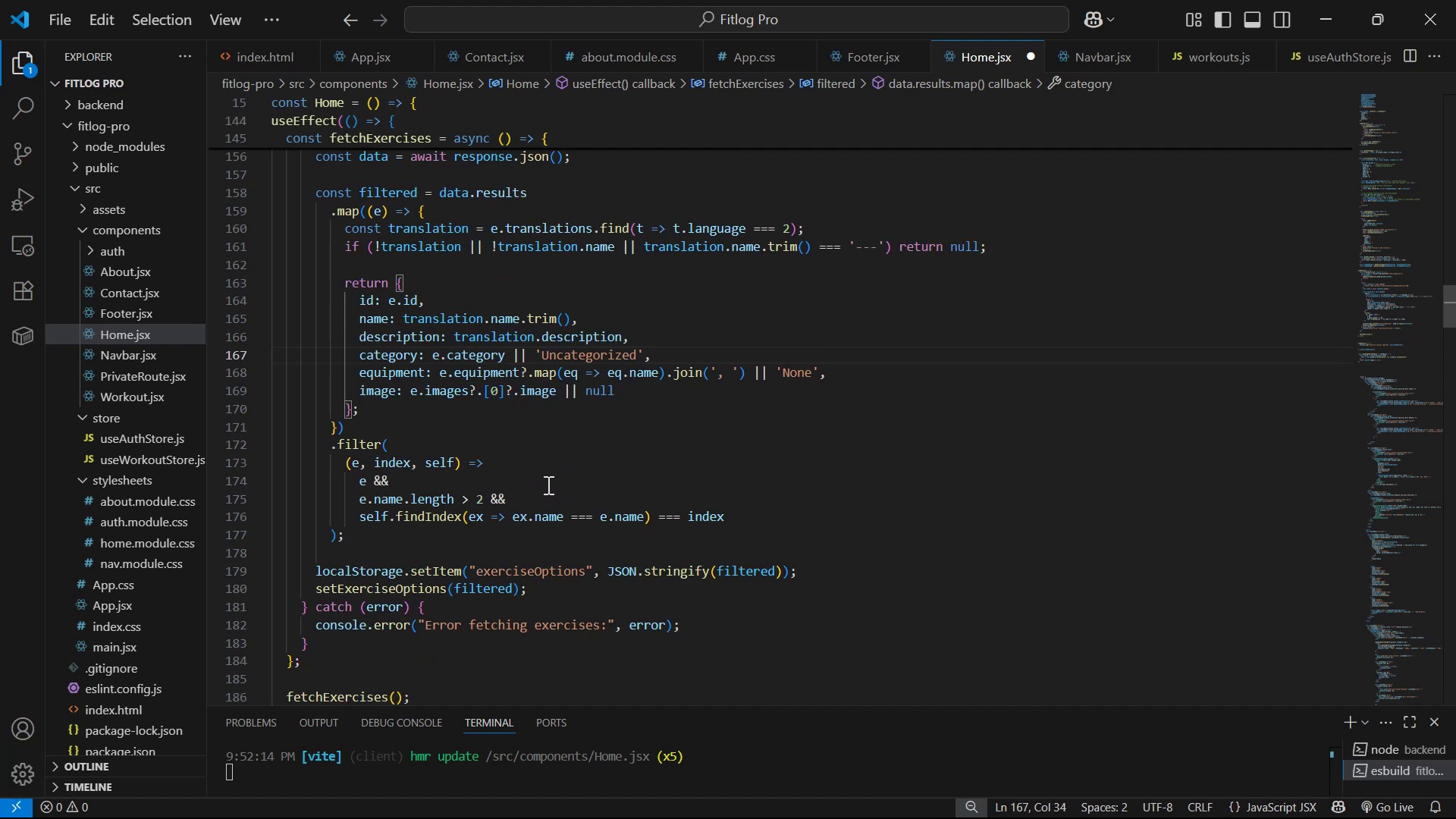 
wait(5.11)
 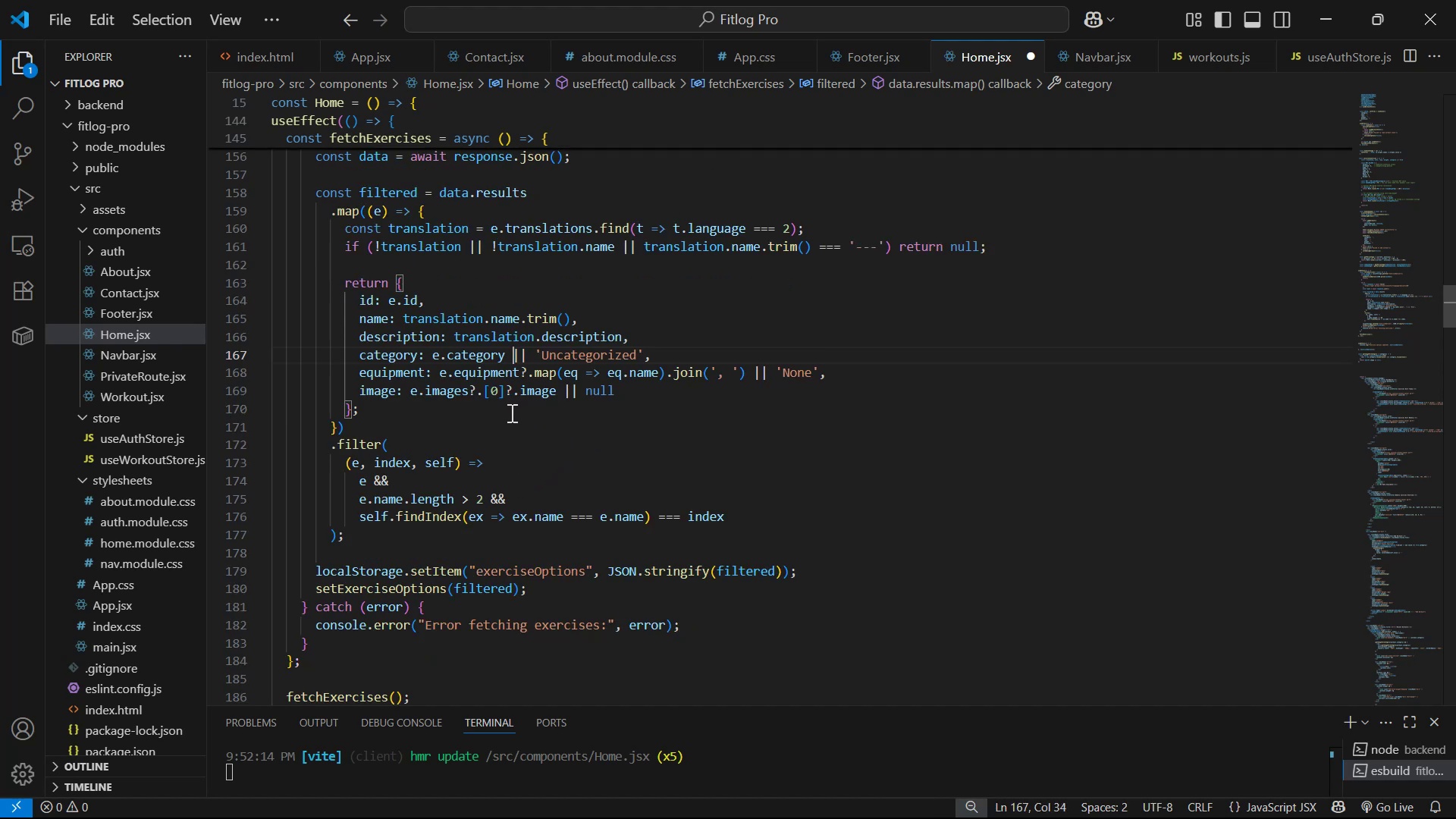 
scroll: coordinate [551, 474], scroll_direction: down, amount: 6.0
 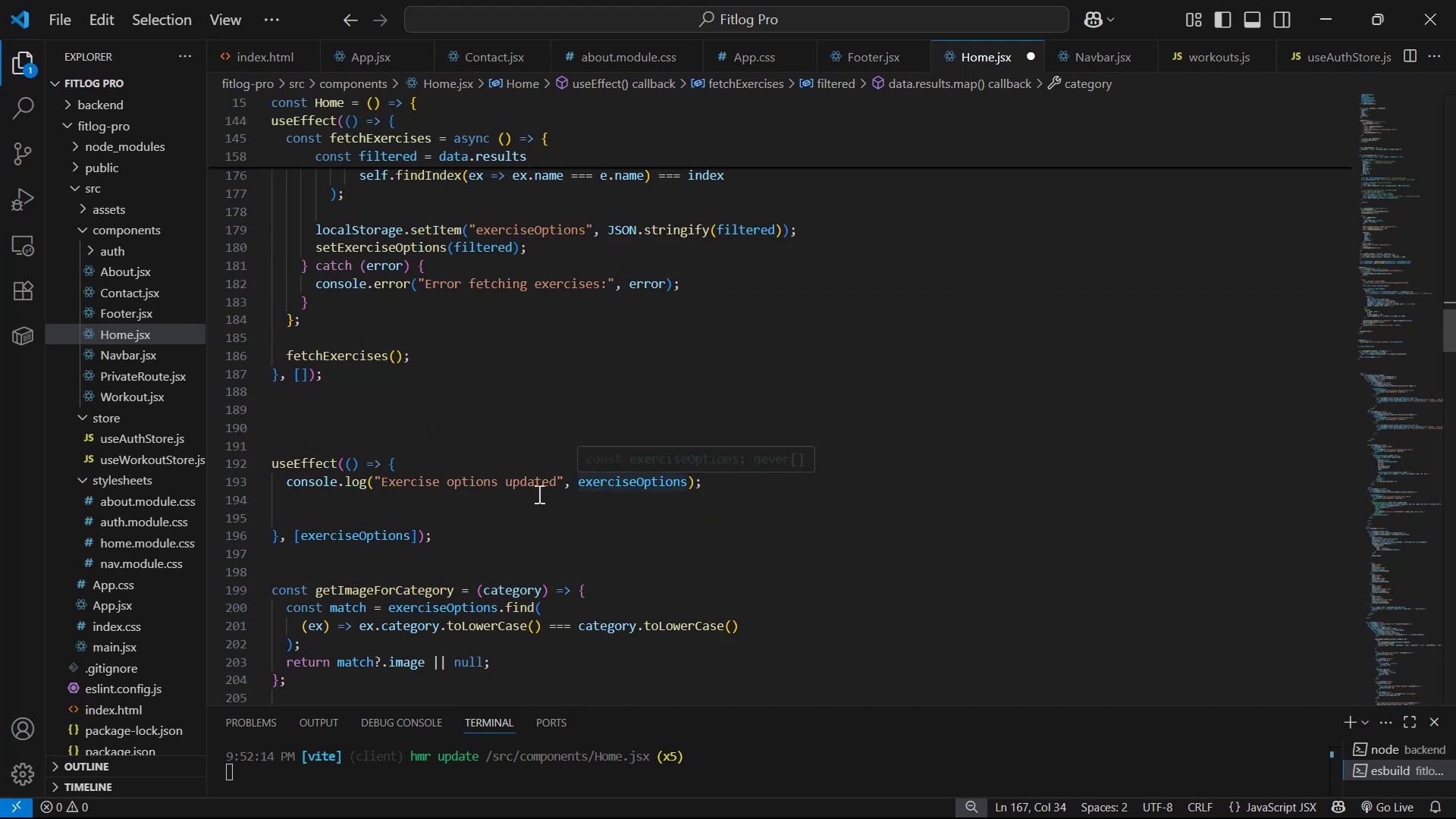 
scroll: coordinate [661, 378], scroll_direction: up, amount: 51.0
 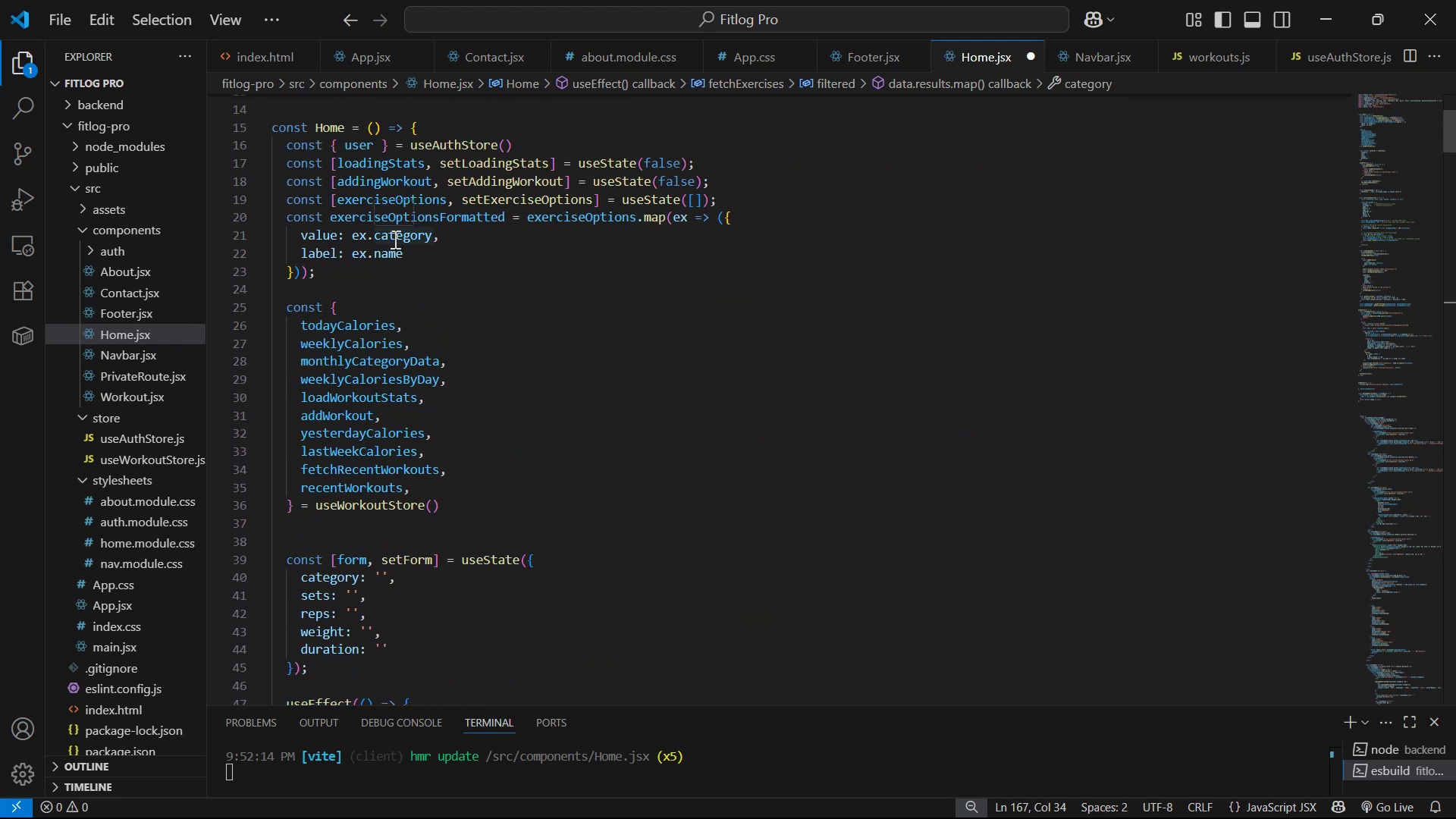 
left_click([426, 251])
 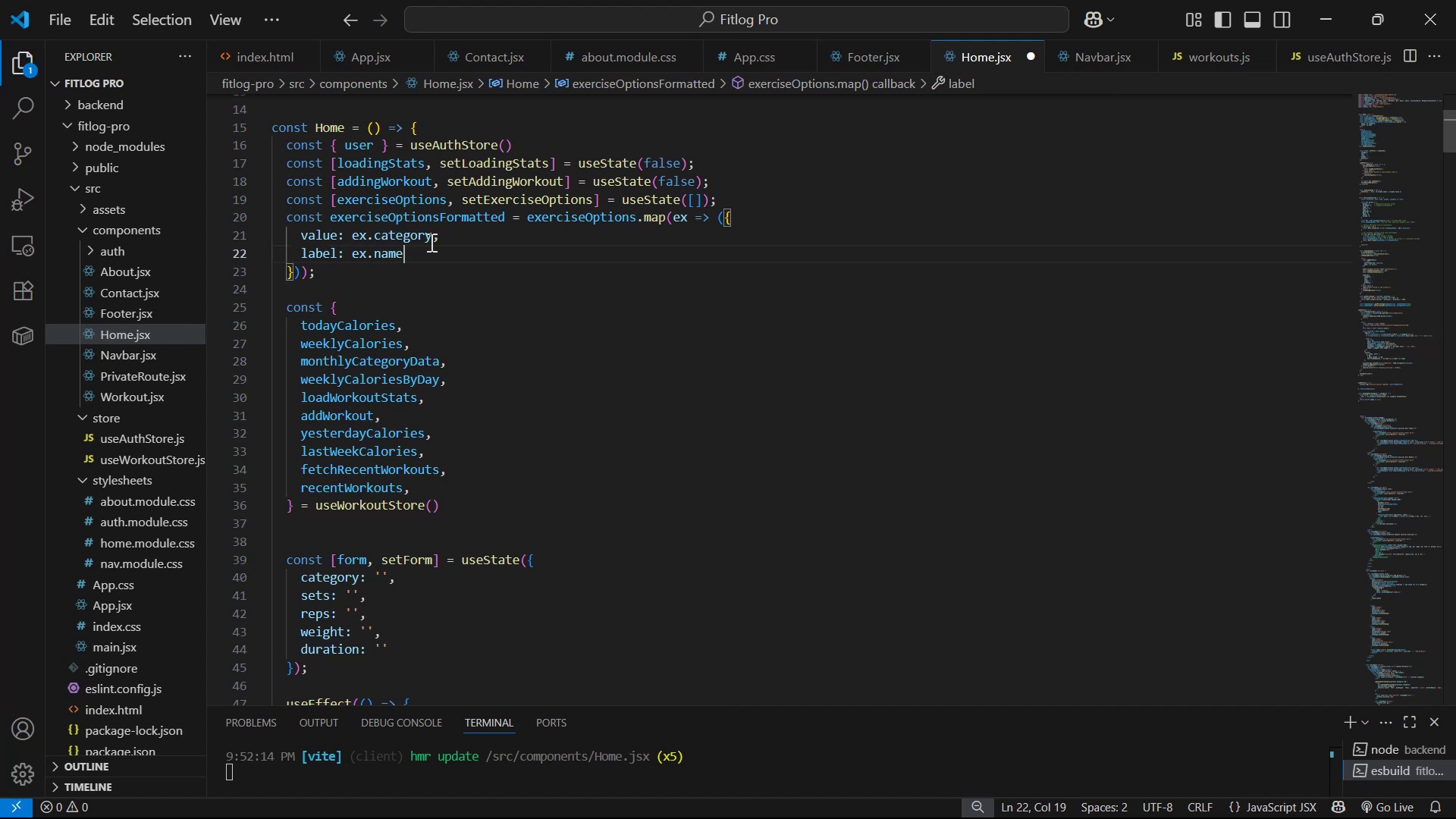 
mouse_move([377, 253])
 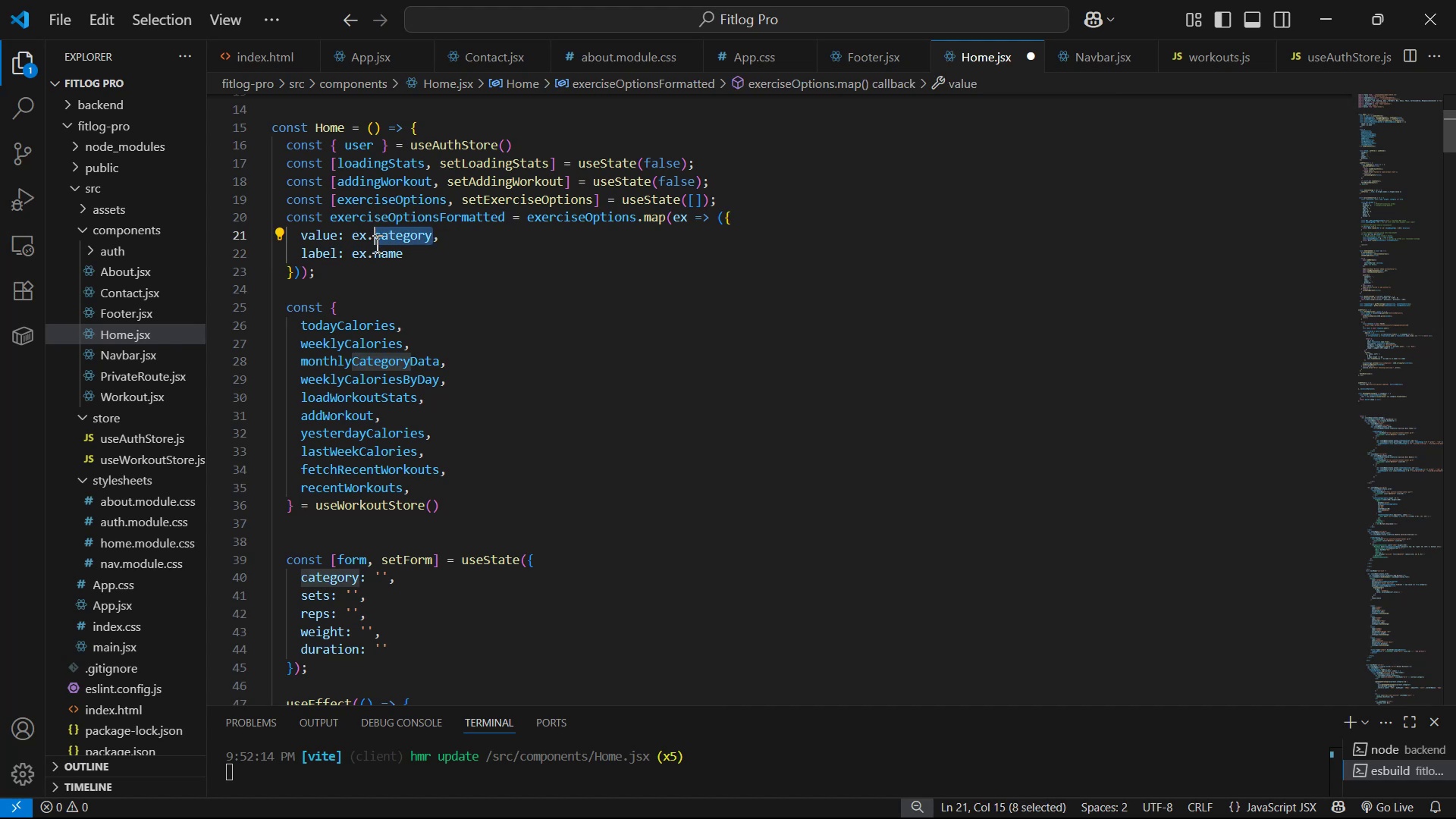 
key(Control+C)
 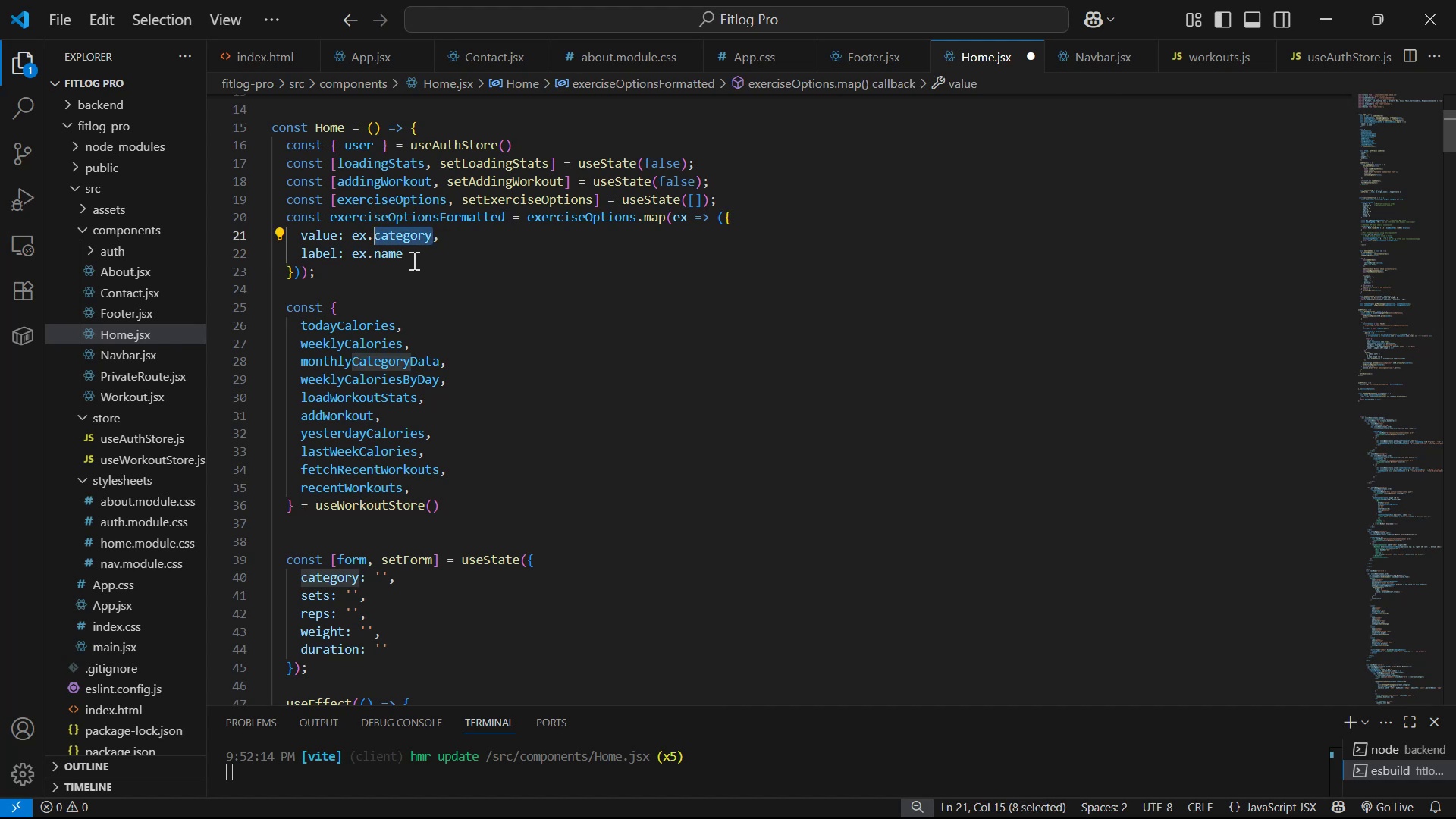 
key(Control+ControlLeft)
 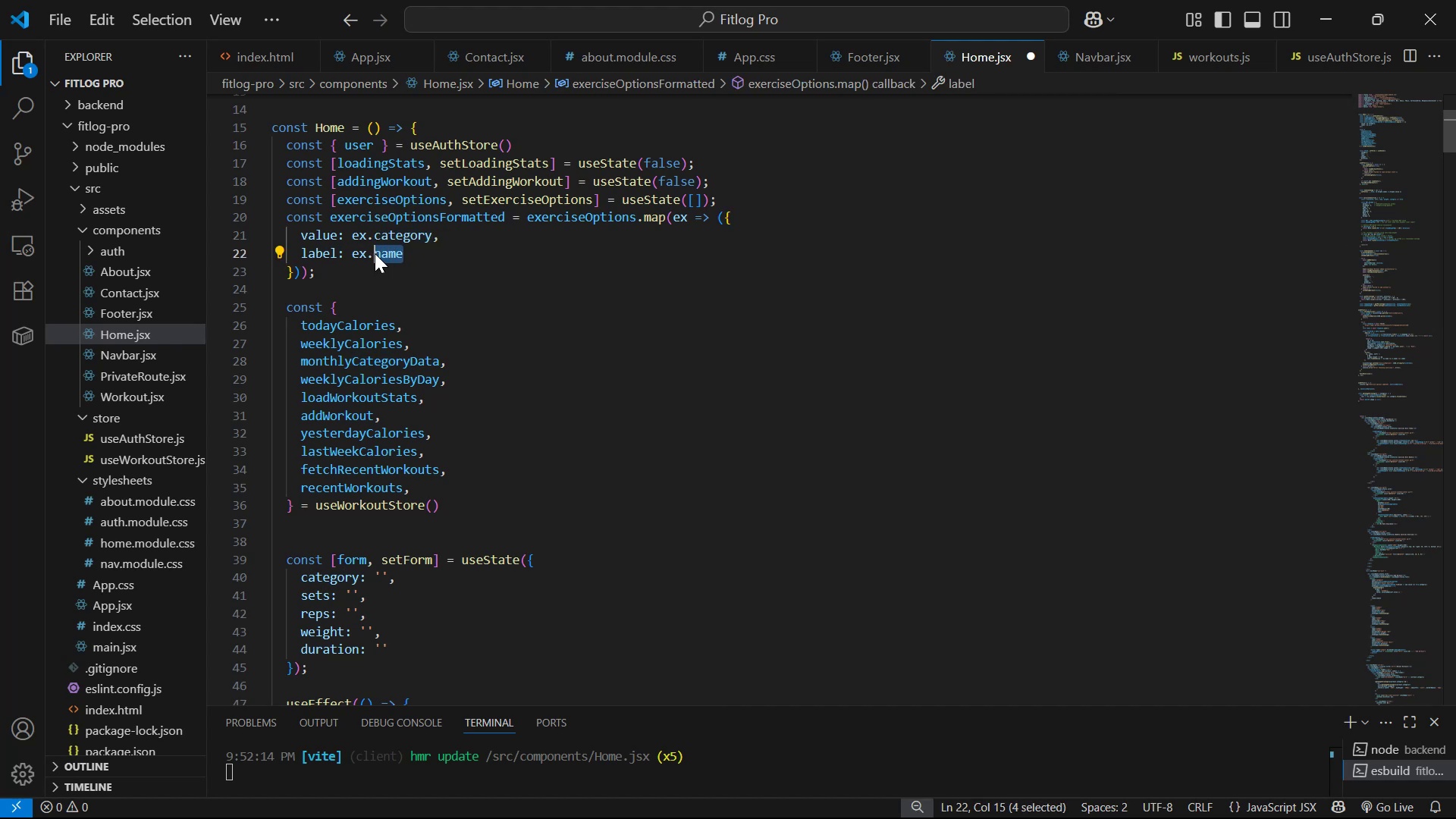 
key(Control+V)
 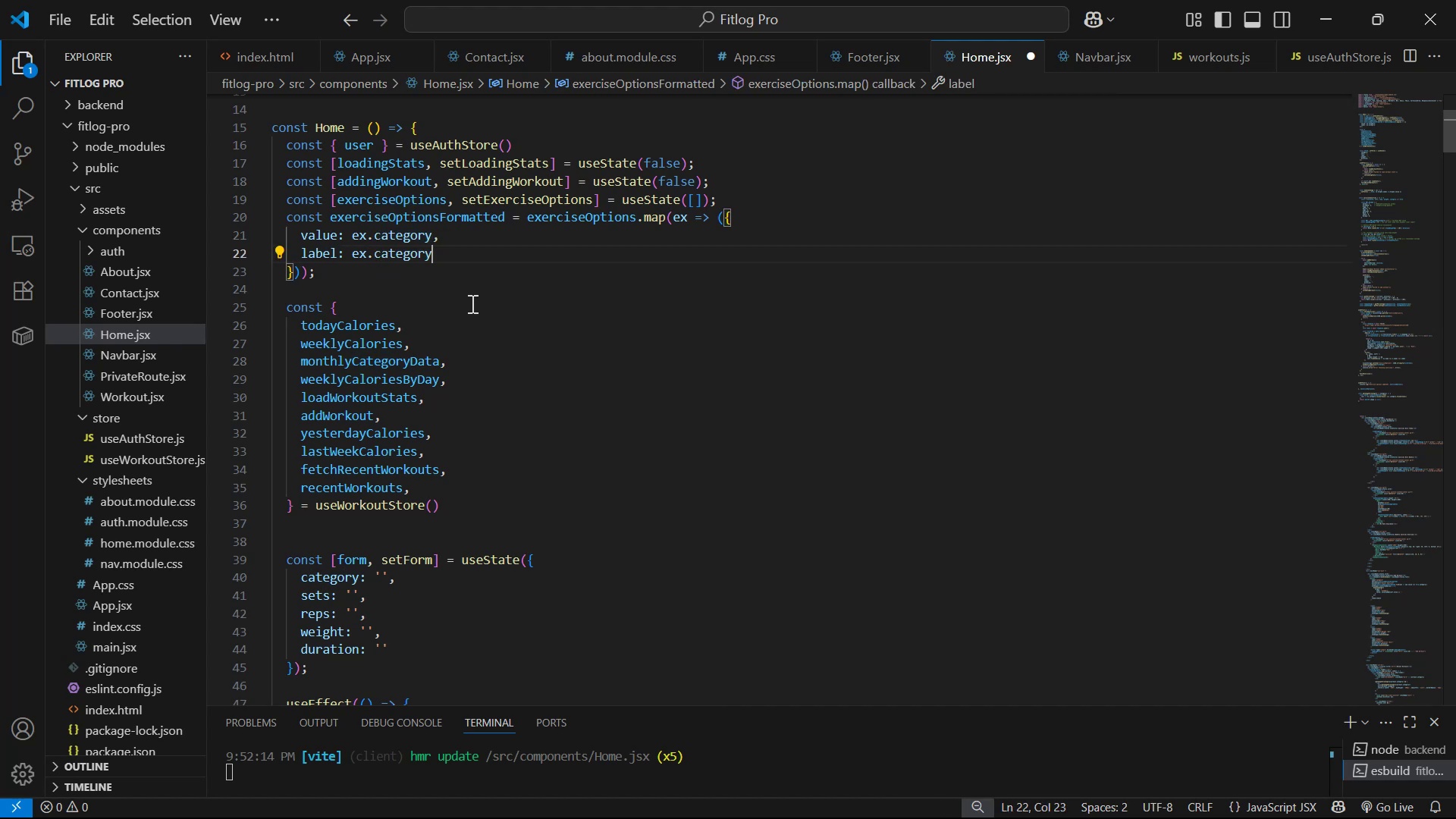 
key(Control+S)
 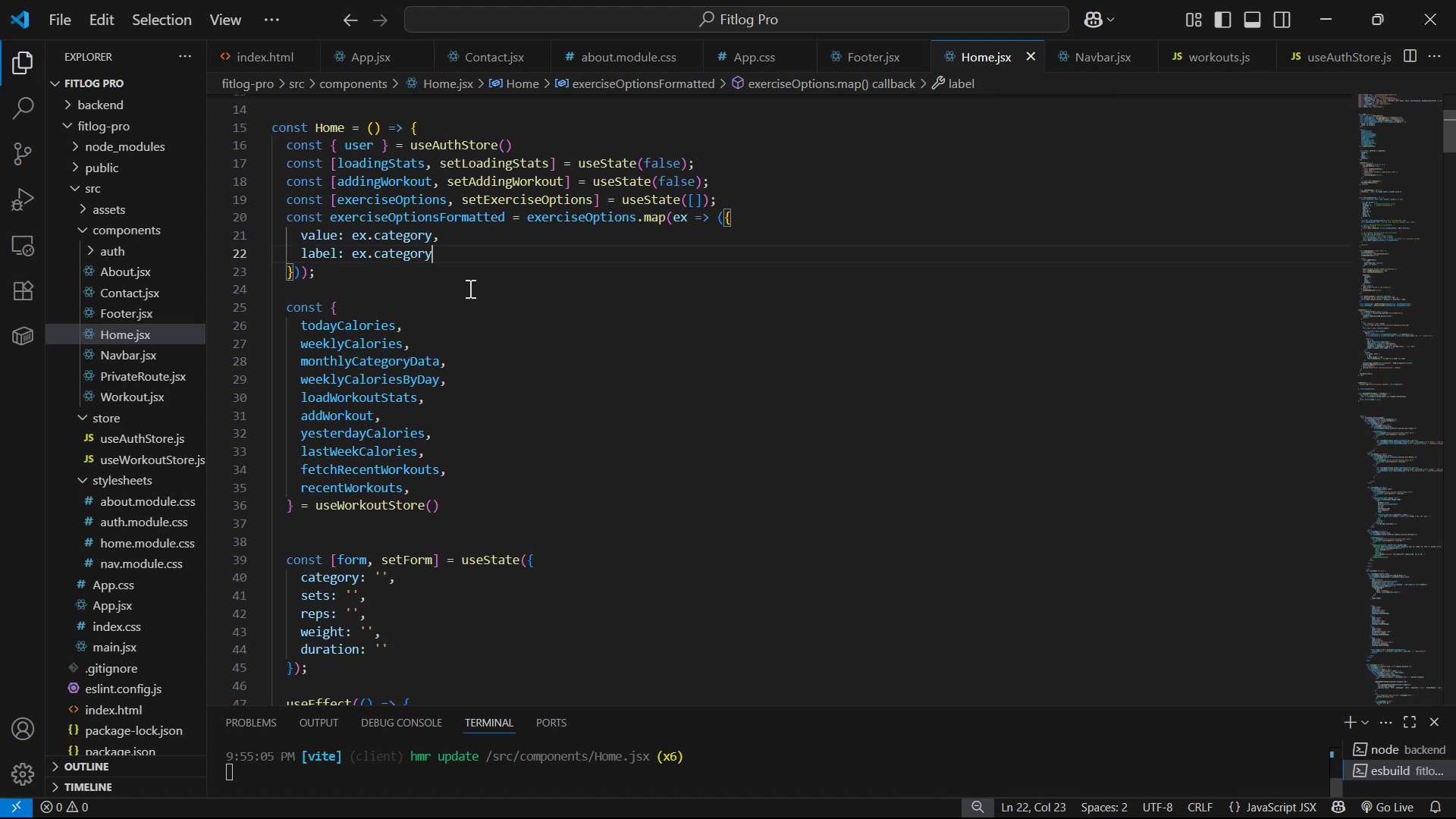 
key(Control+S)
 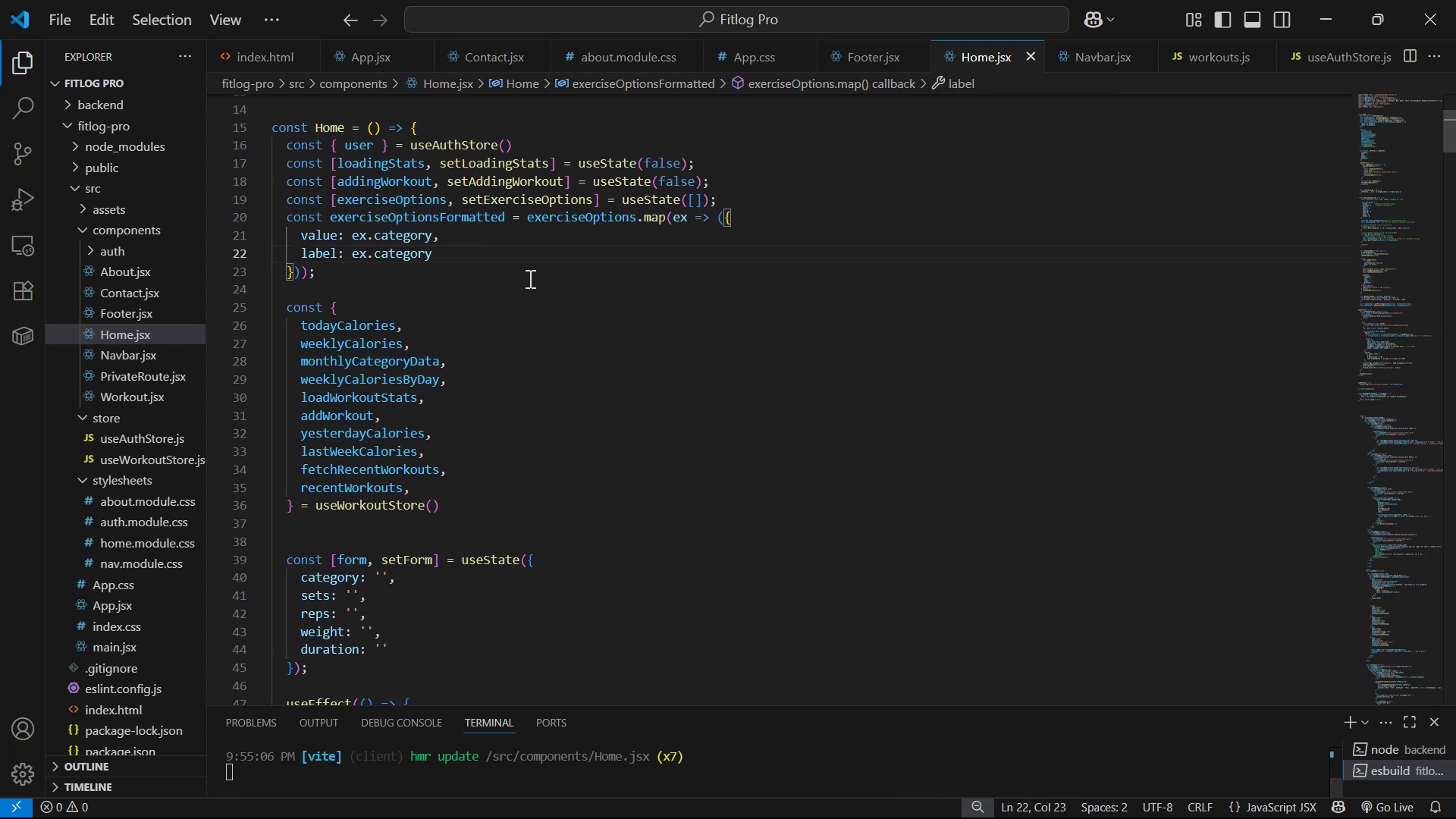 
scroll: coordinate [531, 275], scroll_direction: up, amount: 1.0
 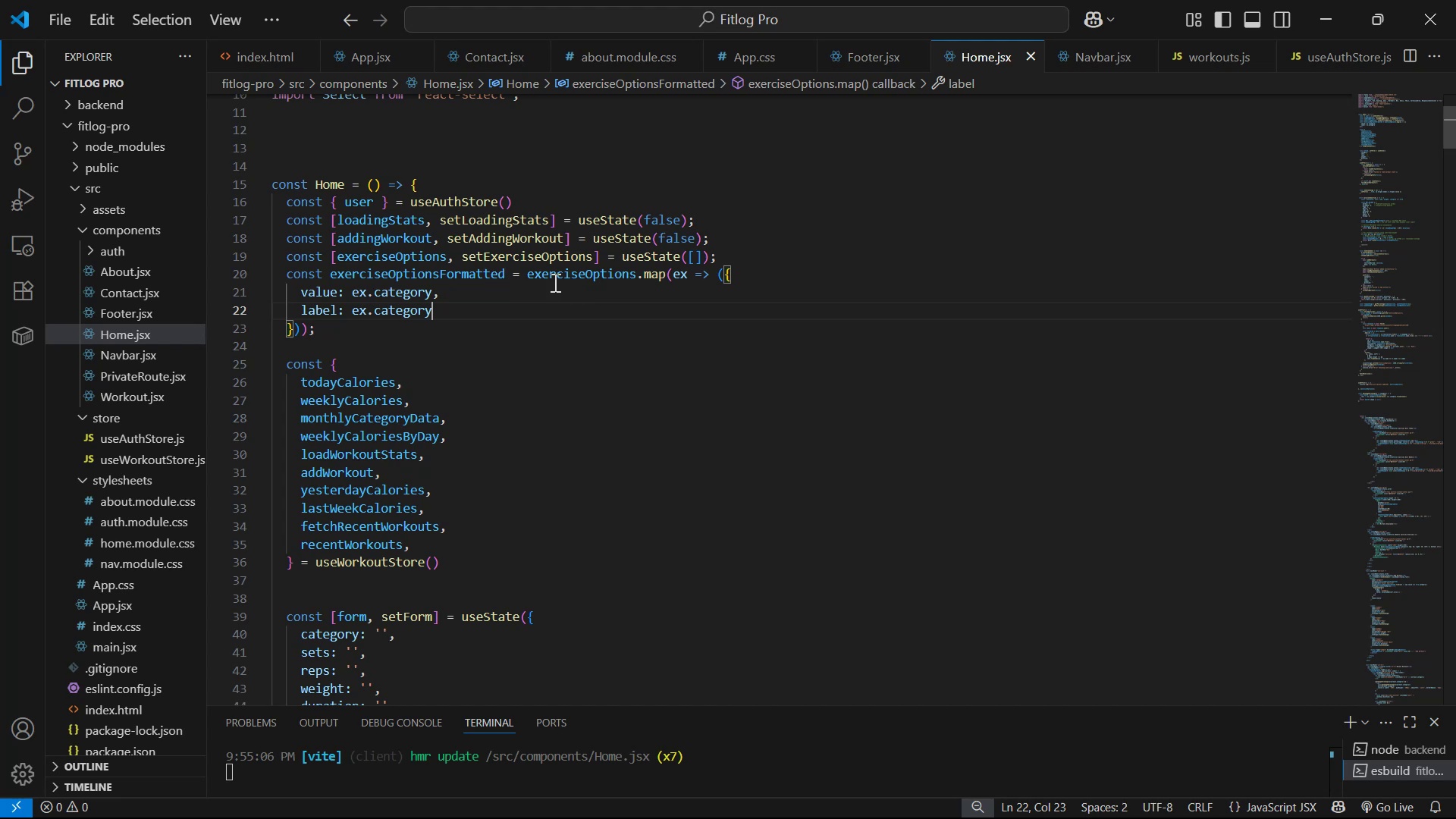 
scroll: coordinate [643, 314], scroll_direction: down, amount: 4.0
 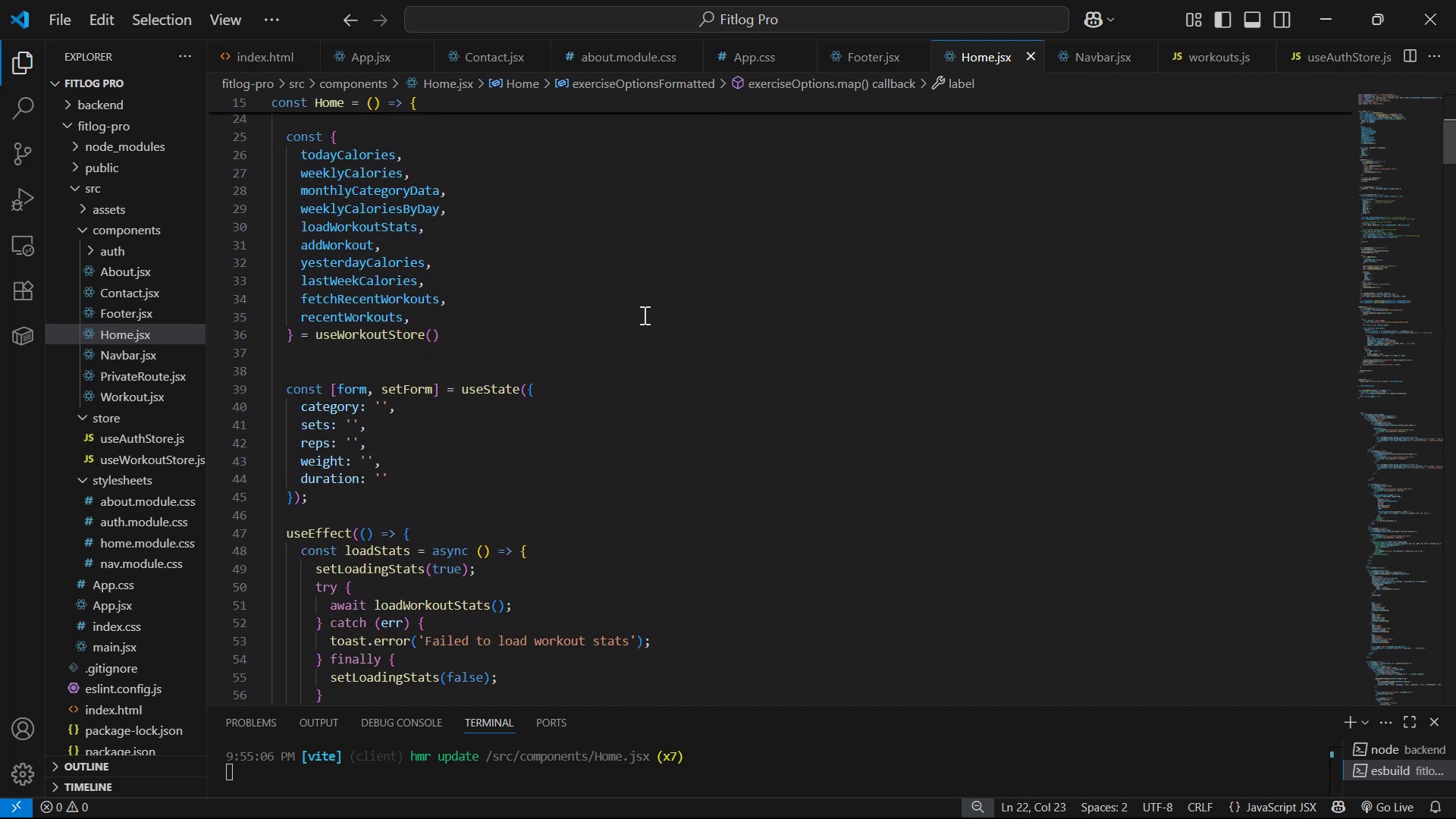 
key(Alt+AltLeft)
 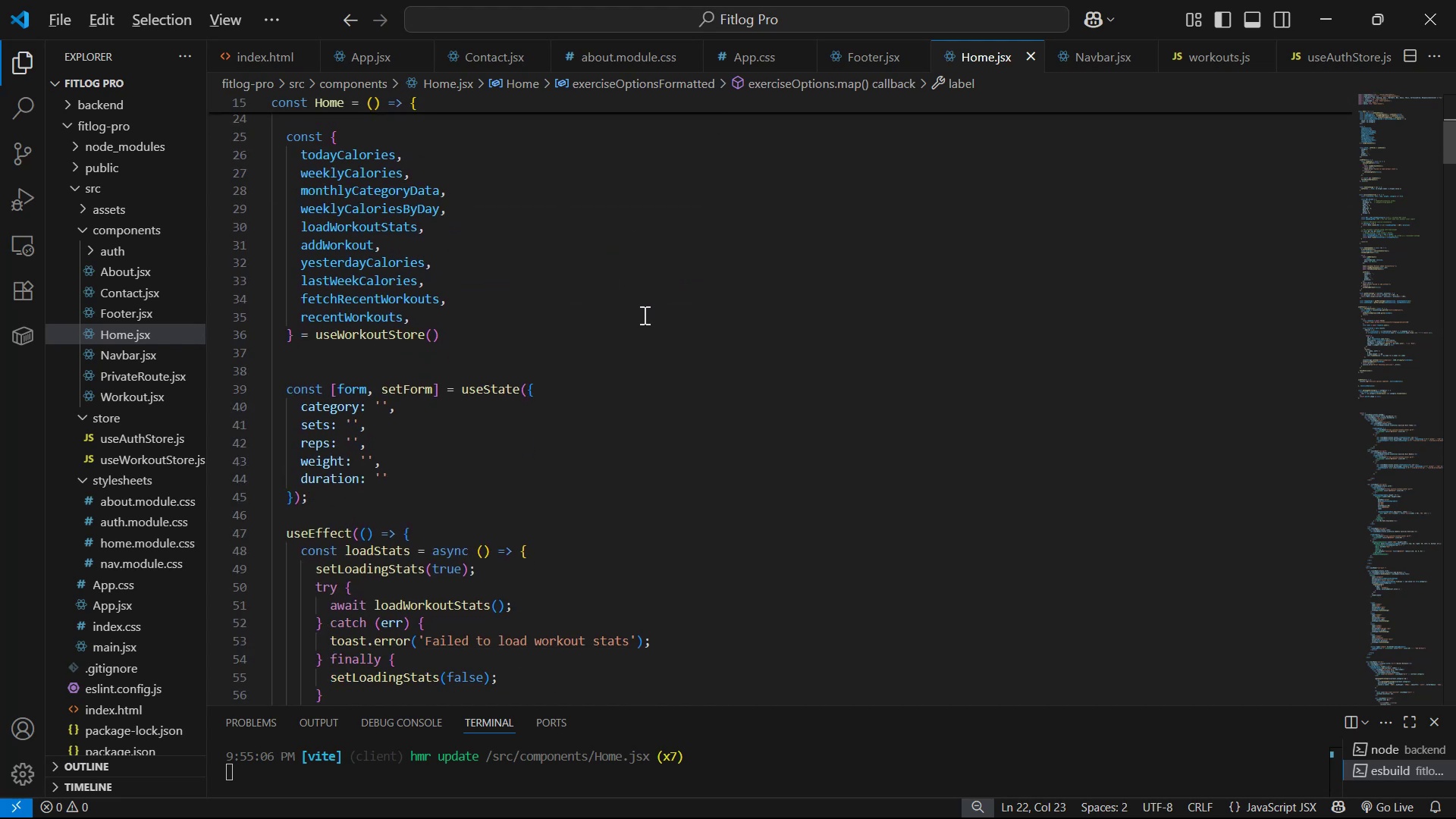 
key(Alt+Tab)
 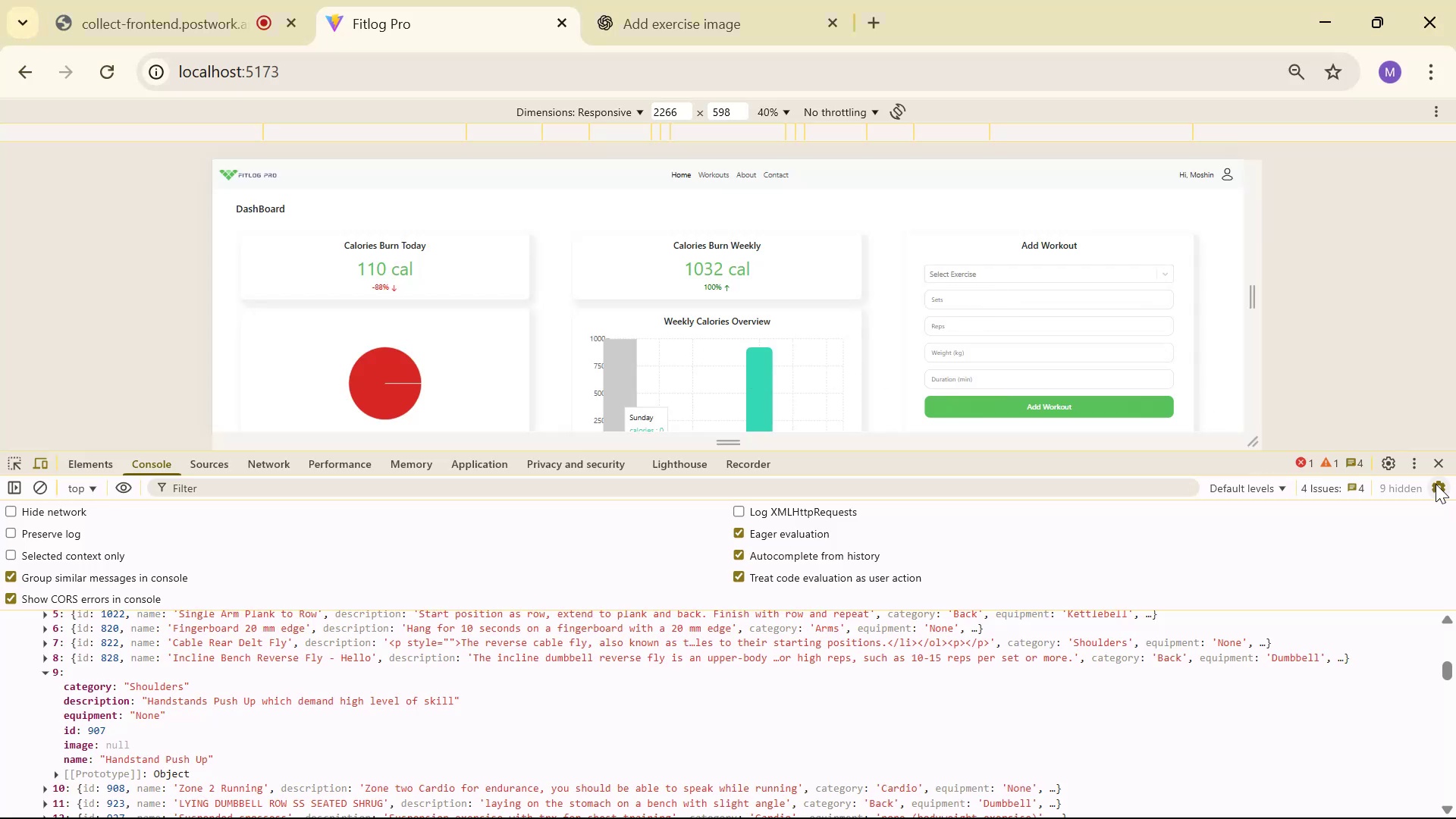 
scroll: coordinate [1015, 668], scroll_direction: down, amount: 20.0
 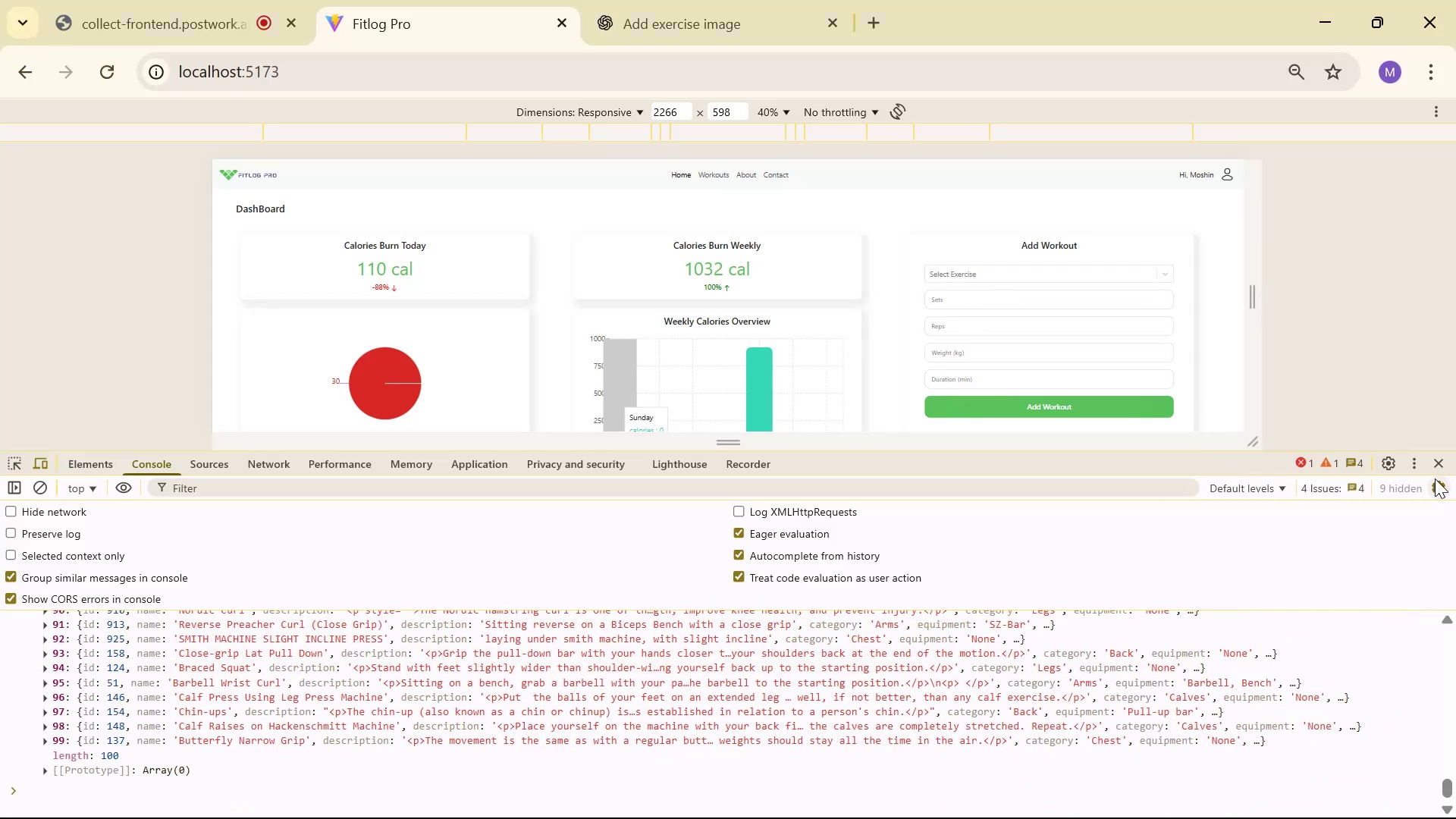 
left_click([1433, 462])
 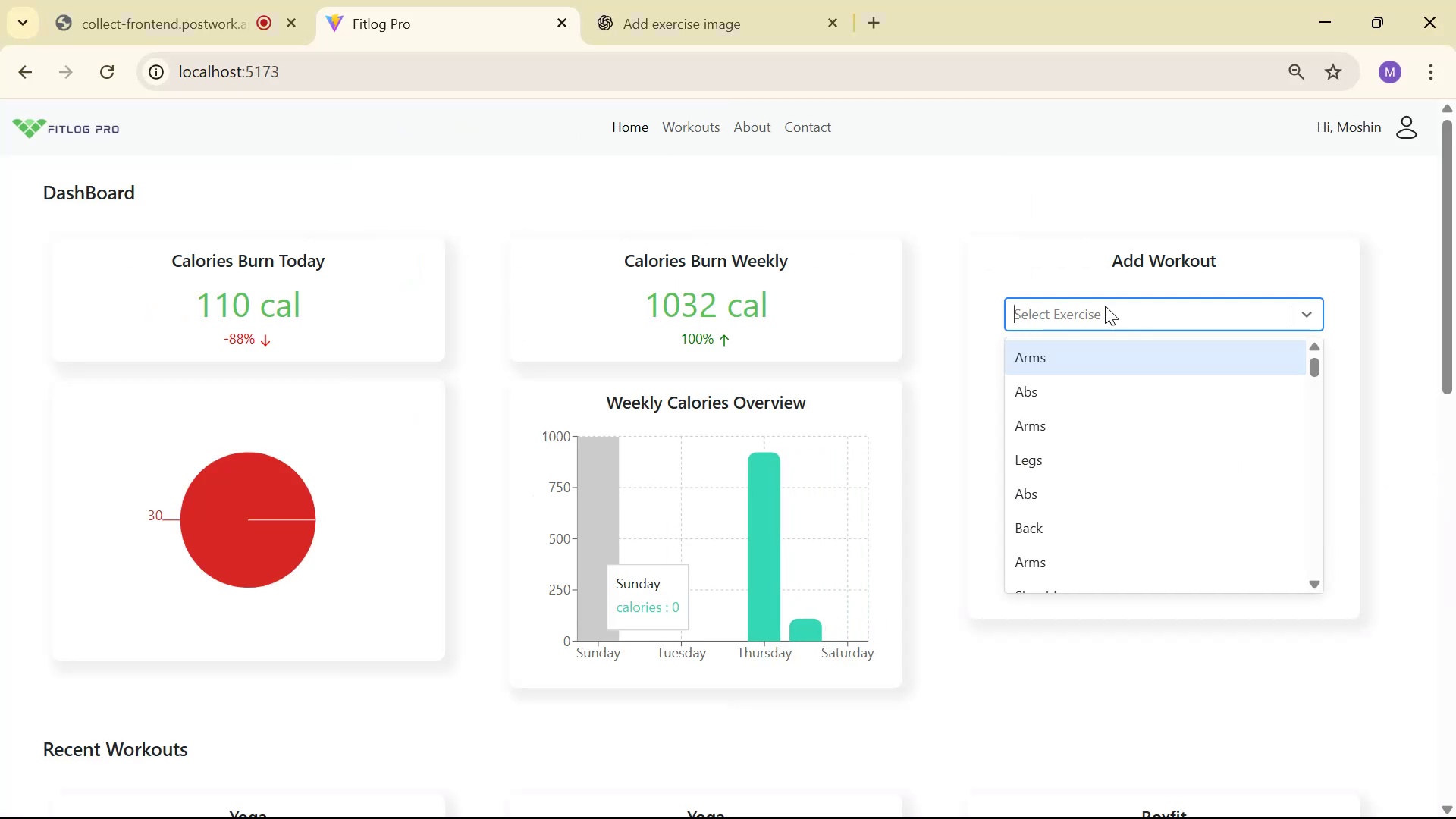 
scroll: coordinate [1117, 453], scroll_direction: down, amount: 34.0
 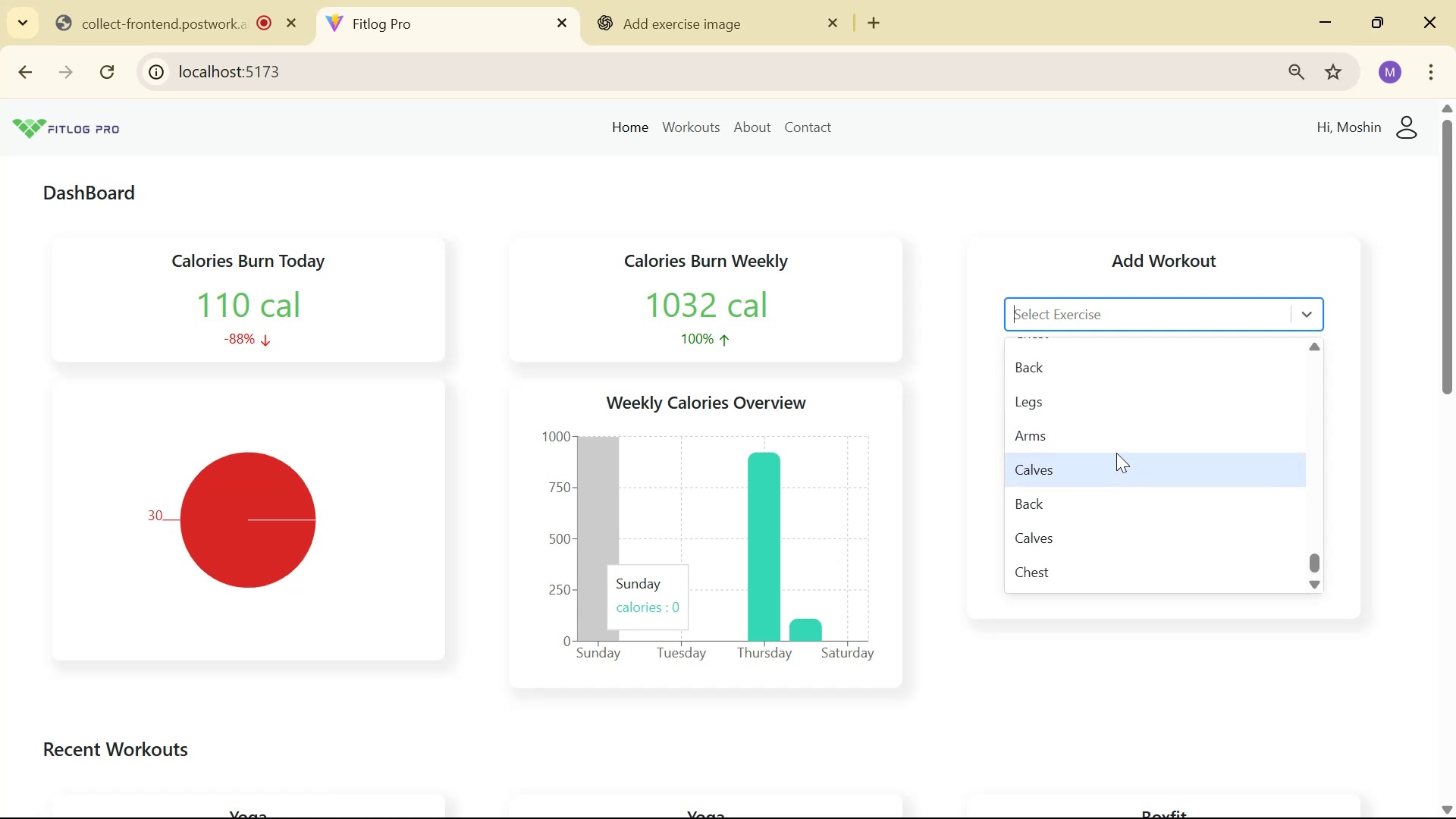 
scroll: coordinate [1112, 444], scroll_direction: up, amount: 30.0
 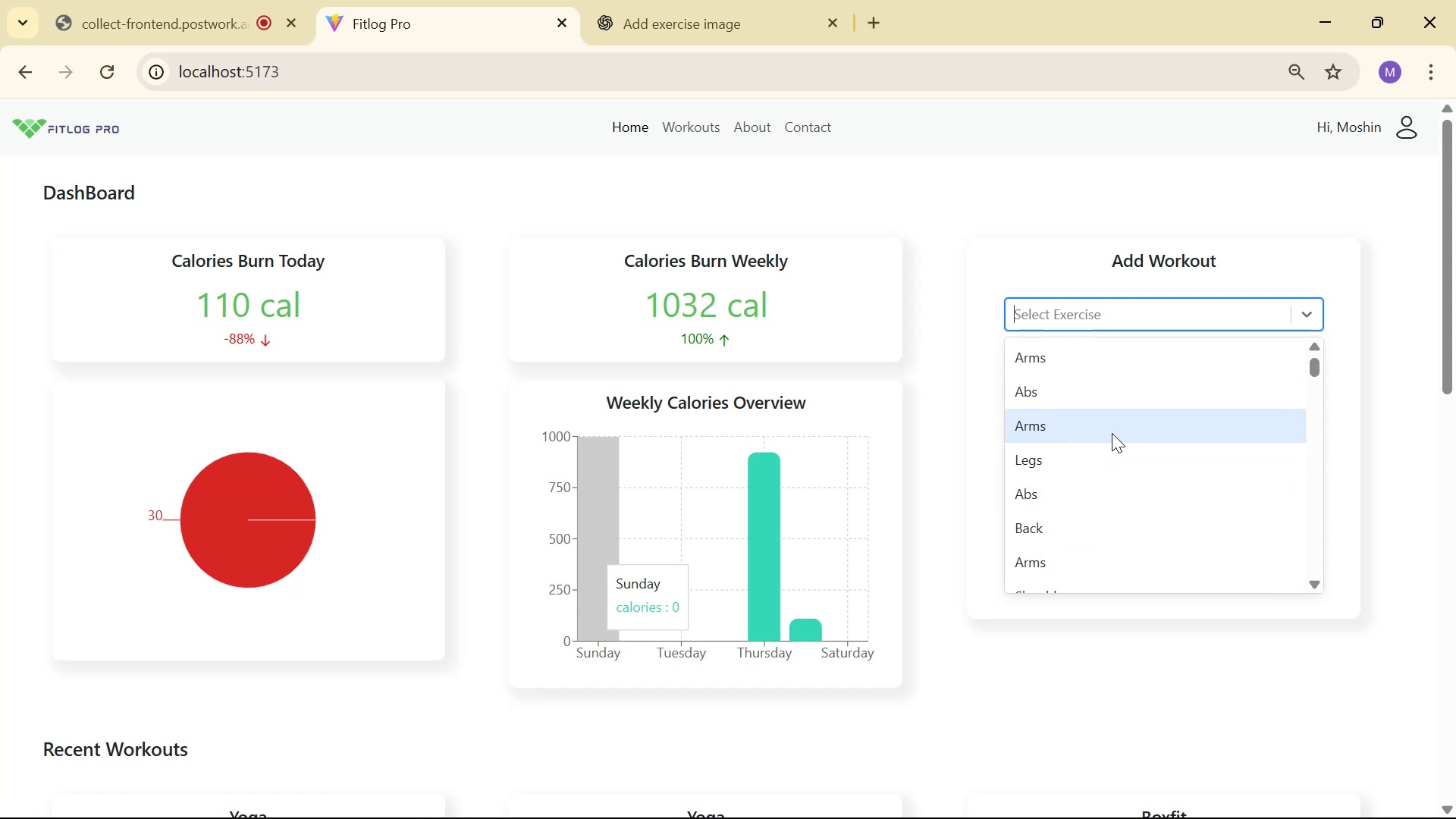 
scroll: coordinate [1117, 438], scroll_direction: down, amount: 10.0
 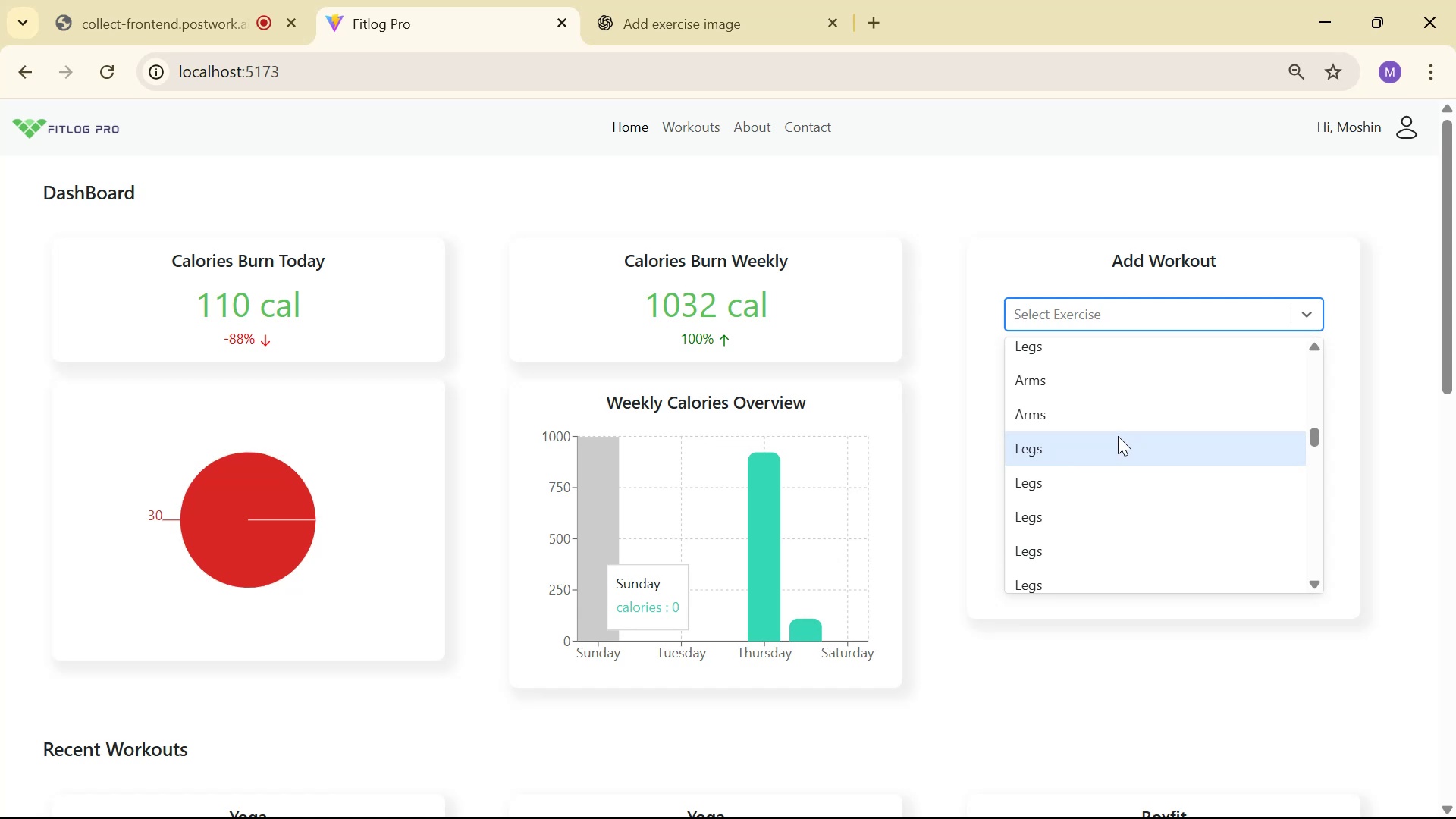 
key(Alt+Tab)
 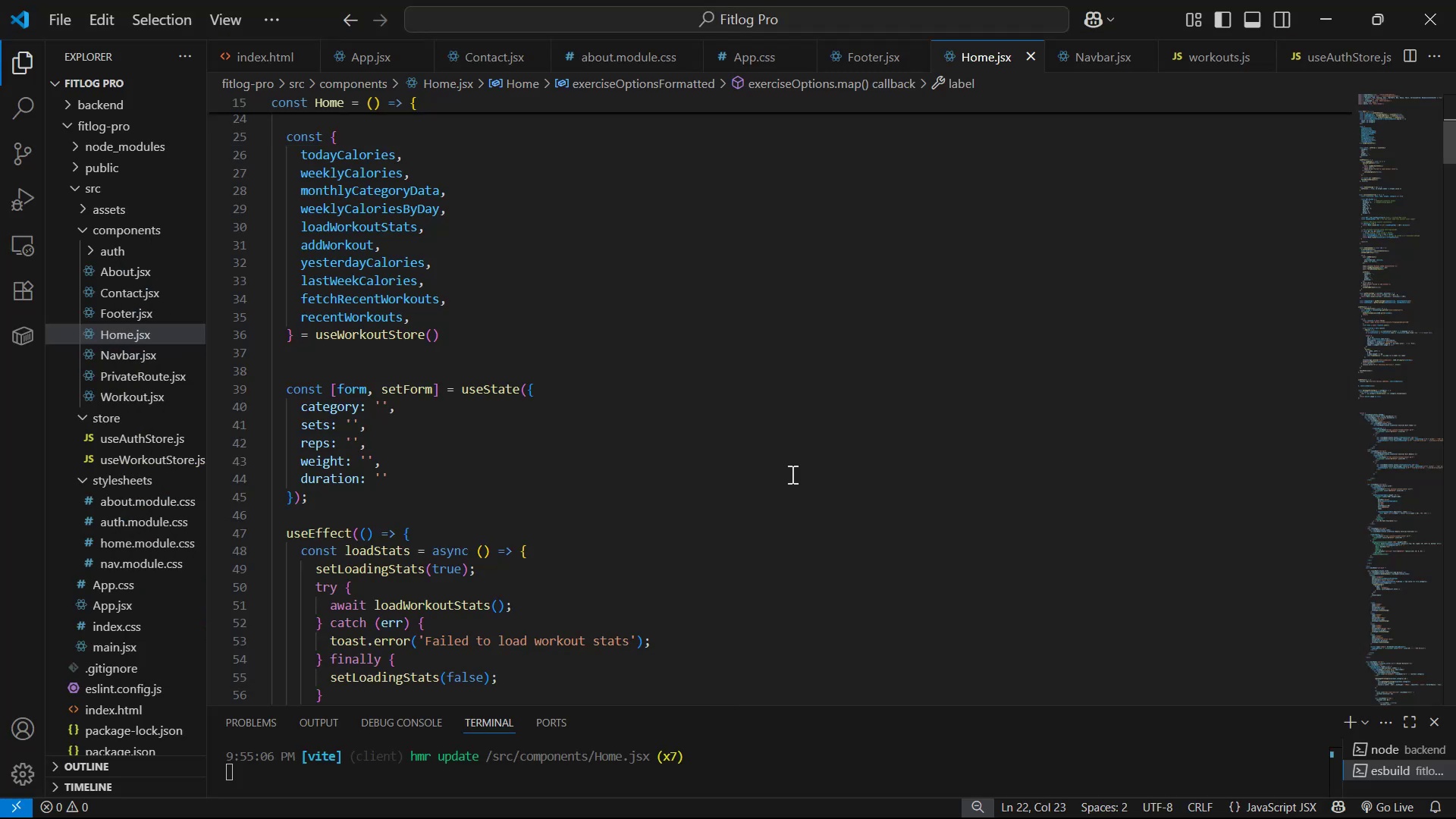 
scroll: coordinate [459, 427], scroll_direction: up, amount: 2.0
 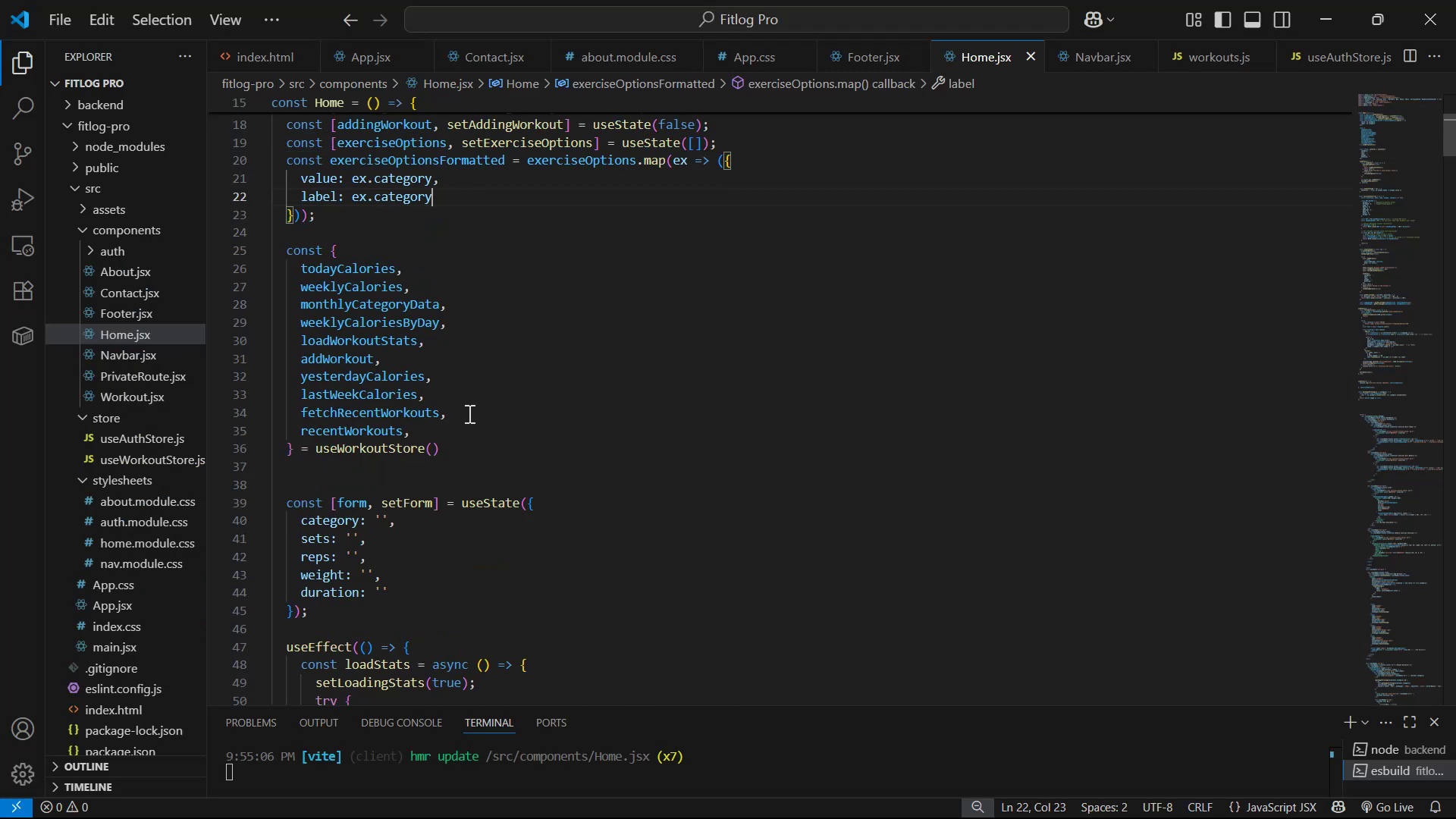 
key(Control+Z)
 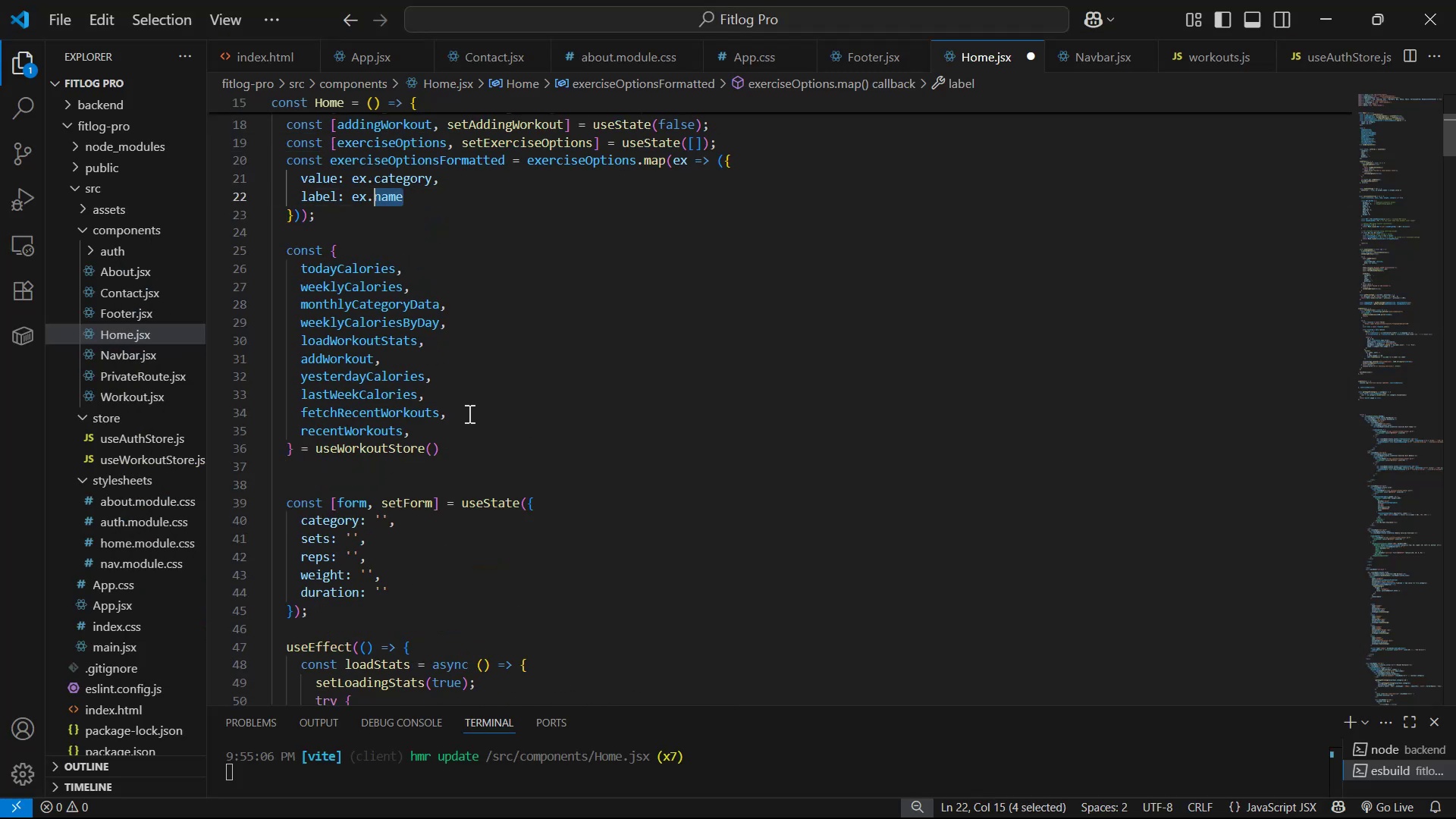 
key(Control+S)
 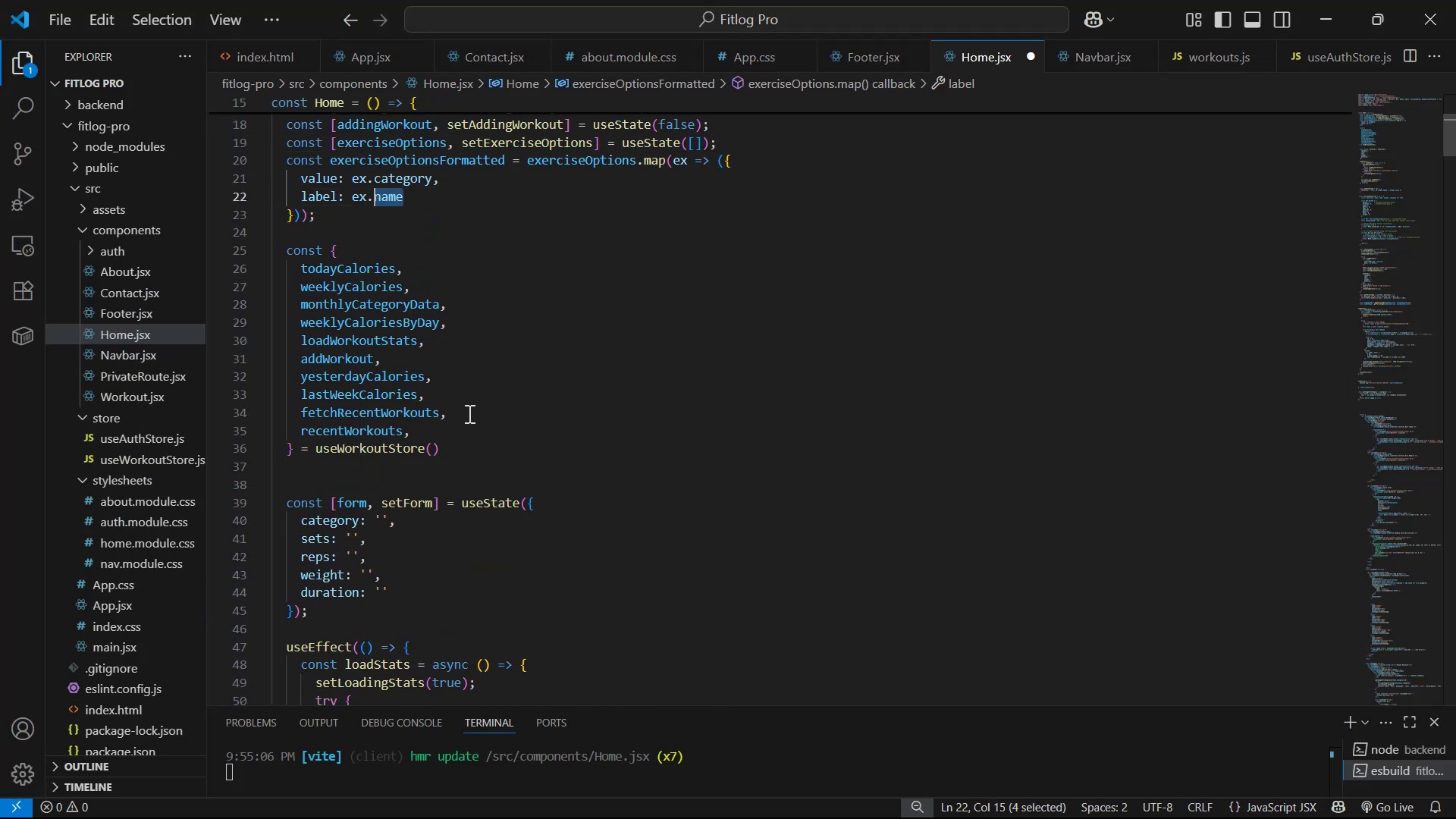 
key(Control+A)
 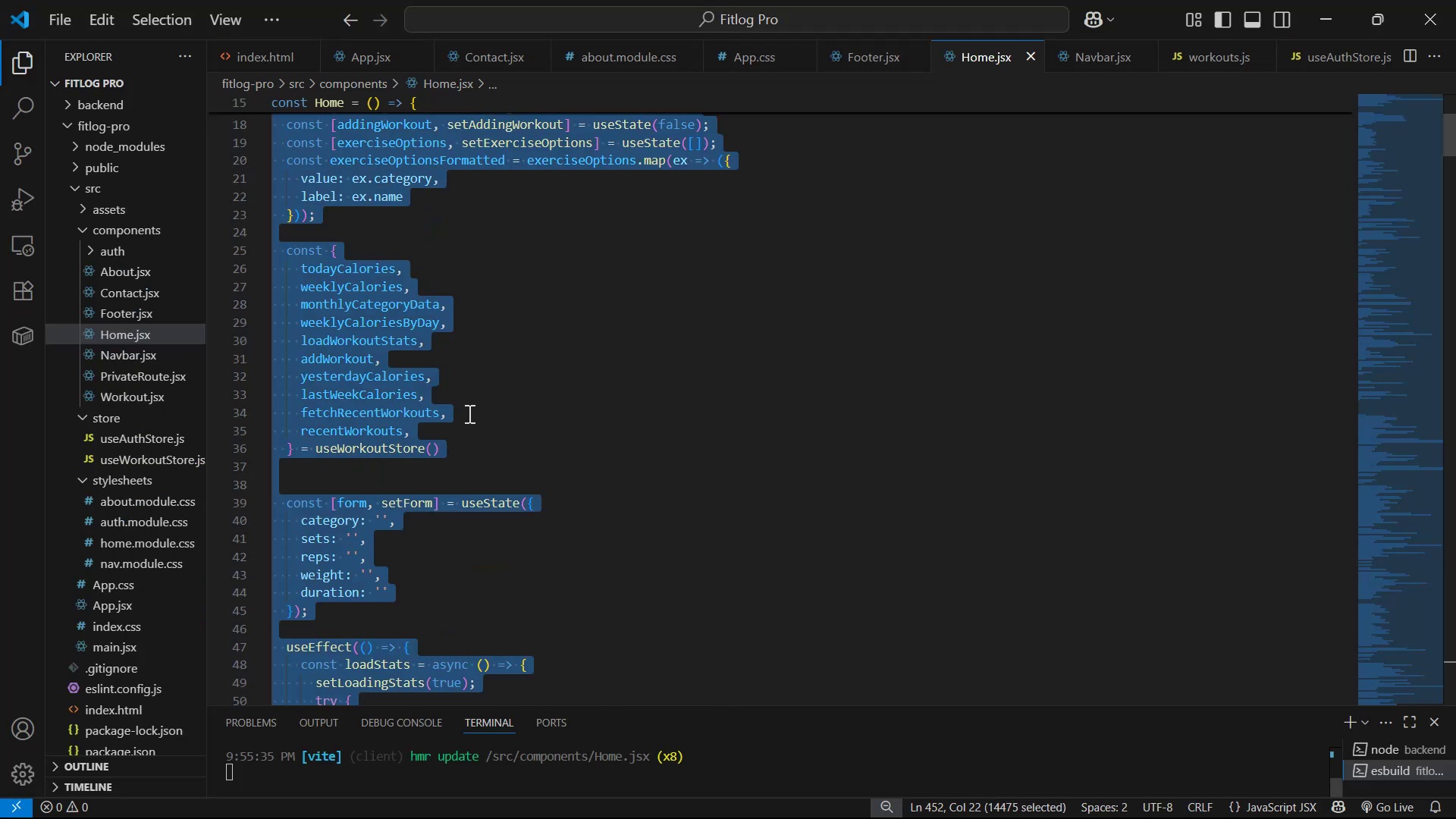 
key(Control+S)
 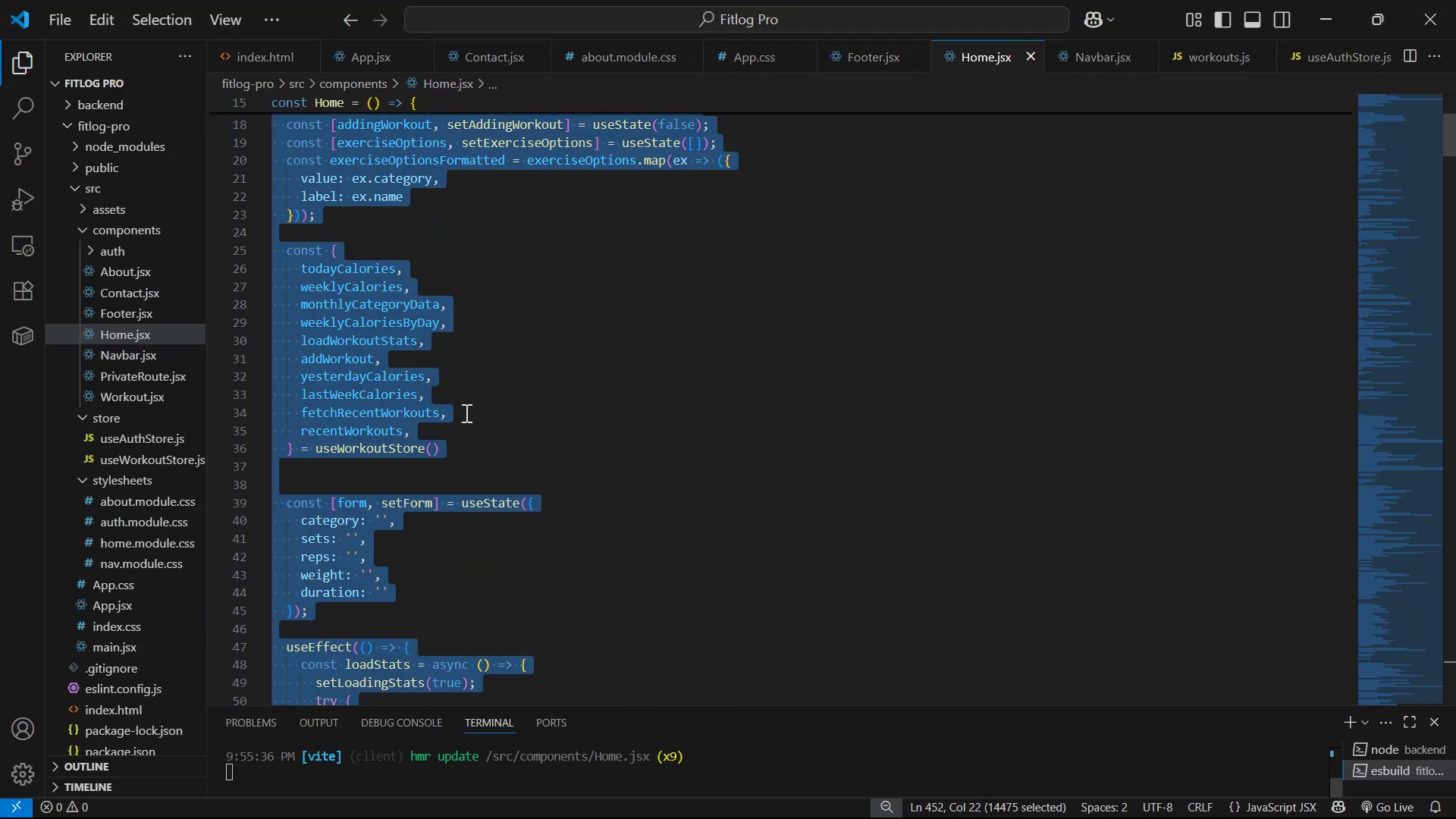 
key(Alt+AltLeft)
 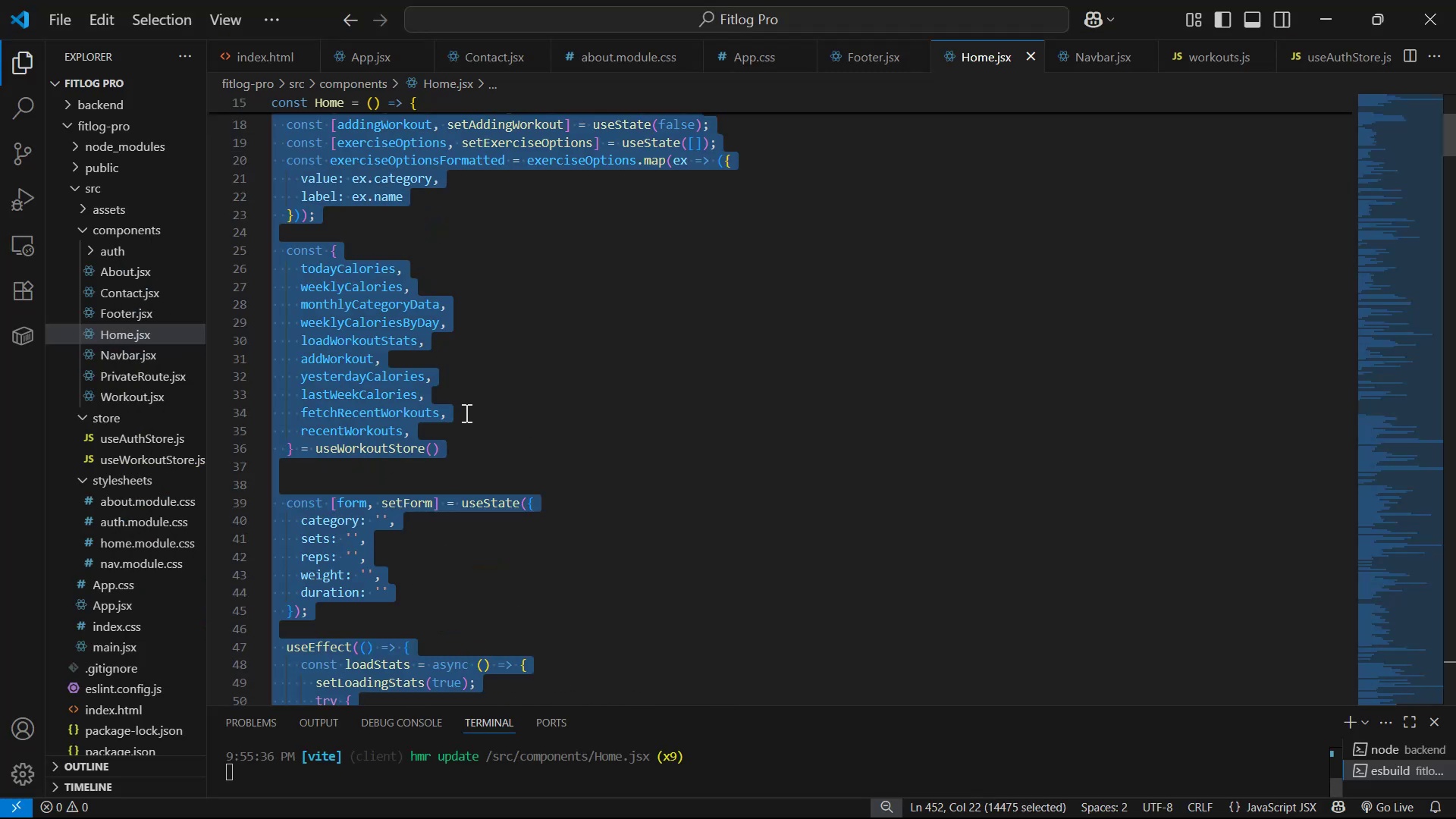 
key(Alt+Tab)
 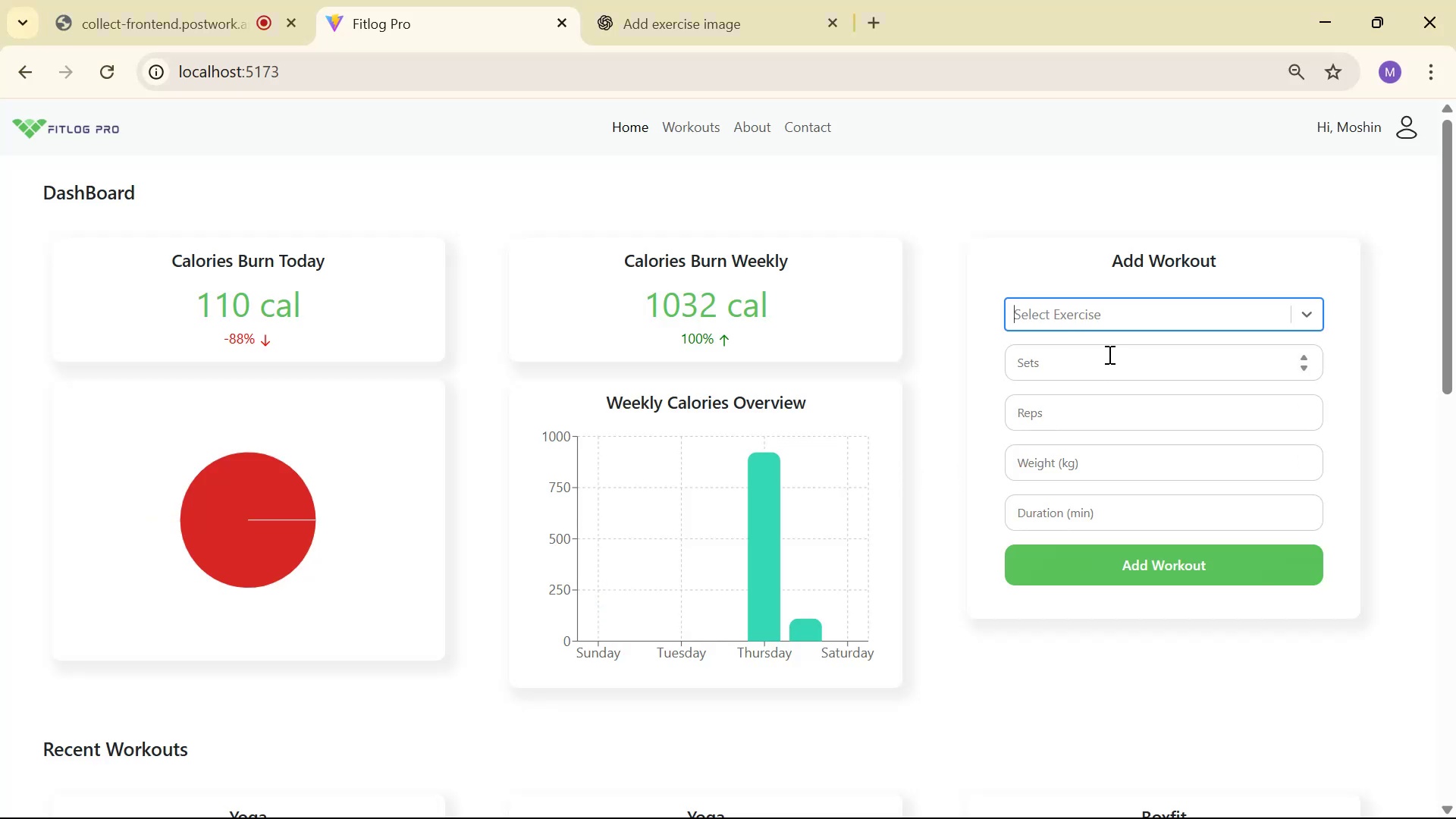 
right_click([917, 423])
 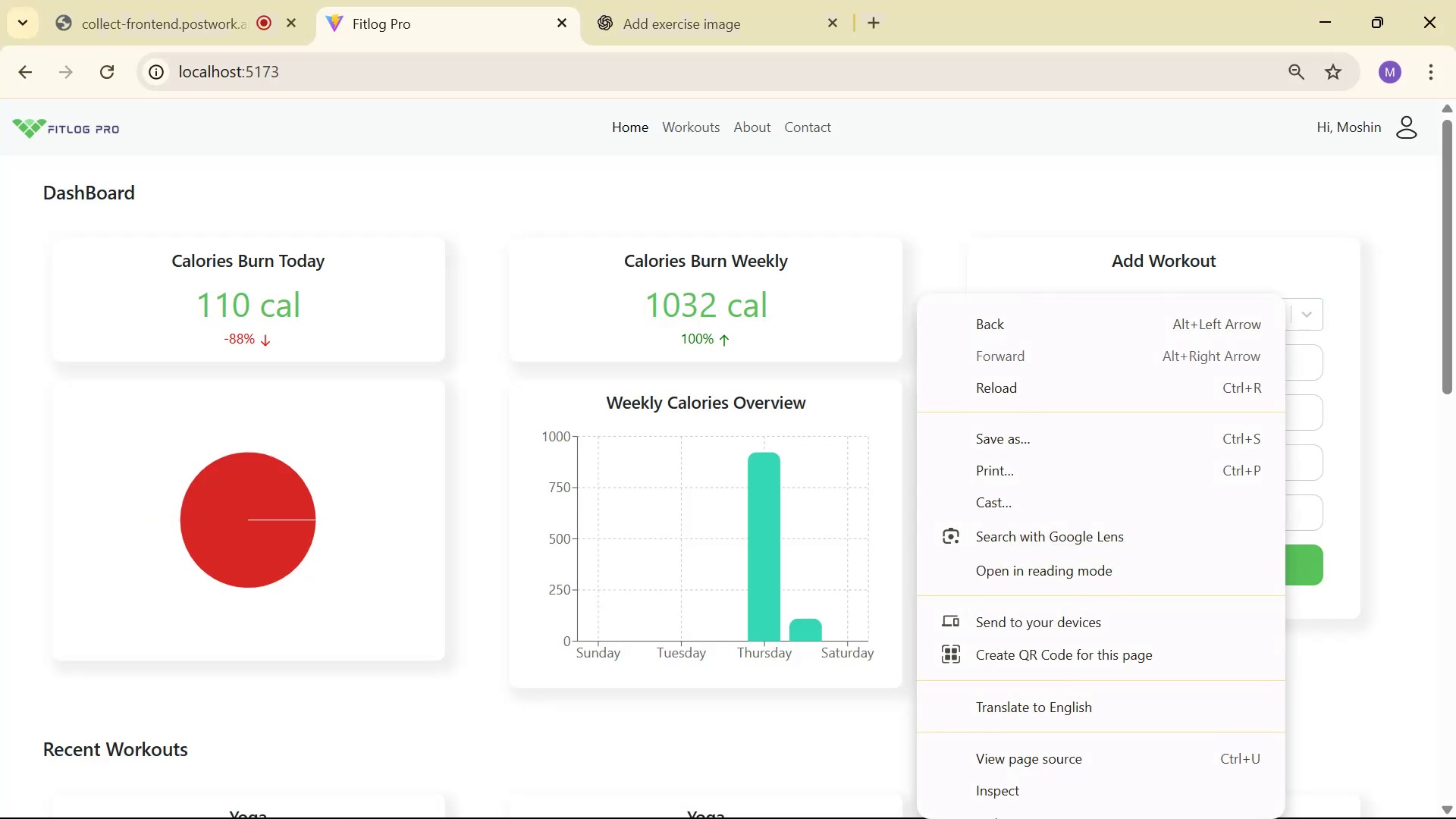 
left_click([1006, 784])
 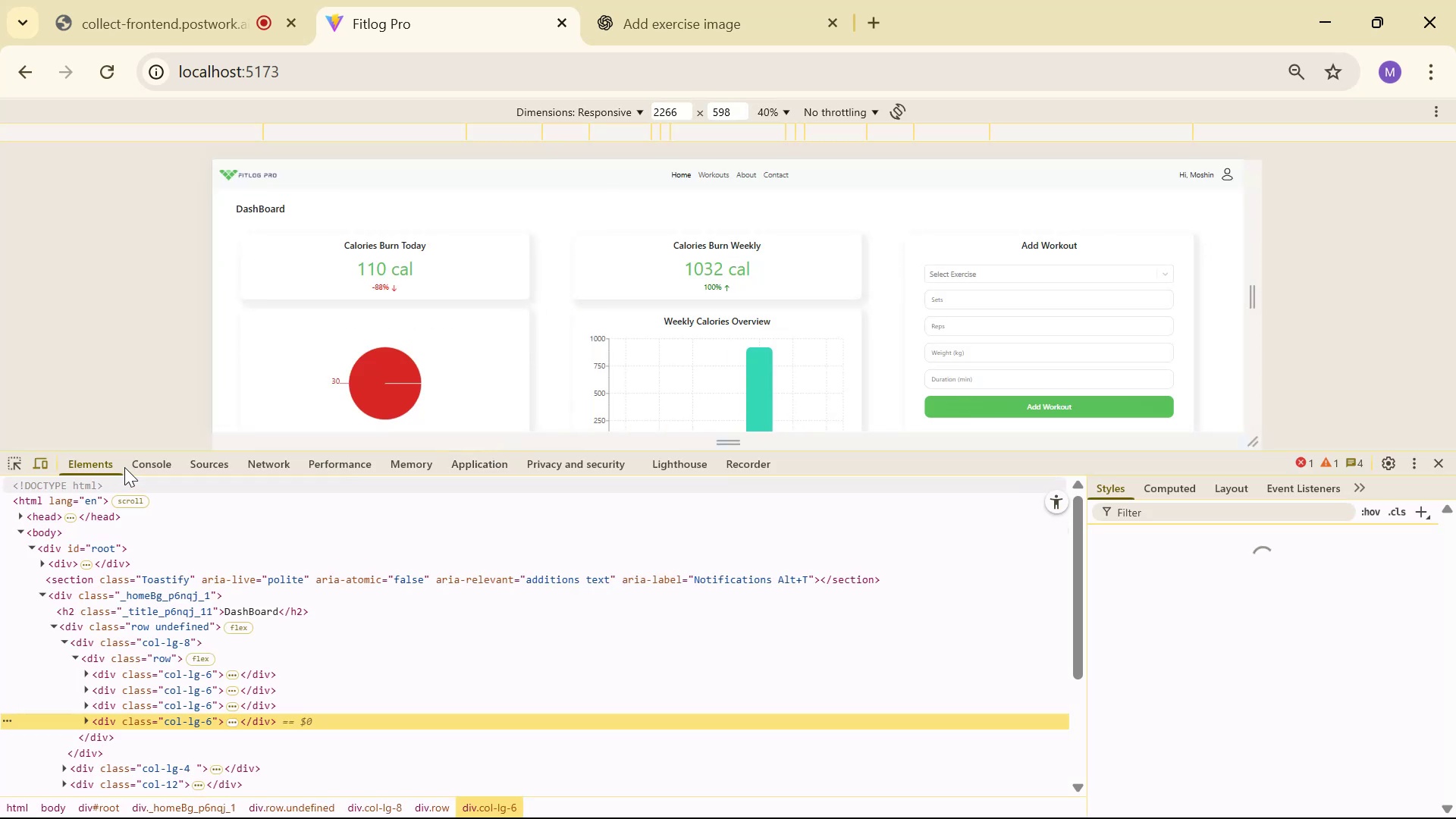 
scroll: coordinate [190, 745], scroll_direction: down, amount: 16.0
 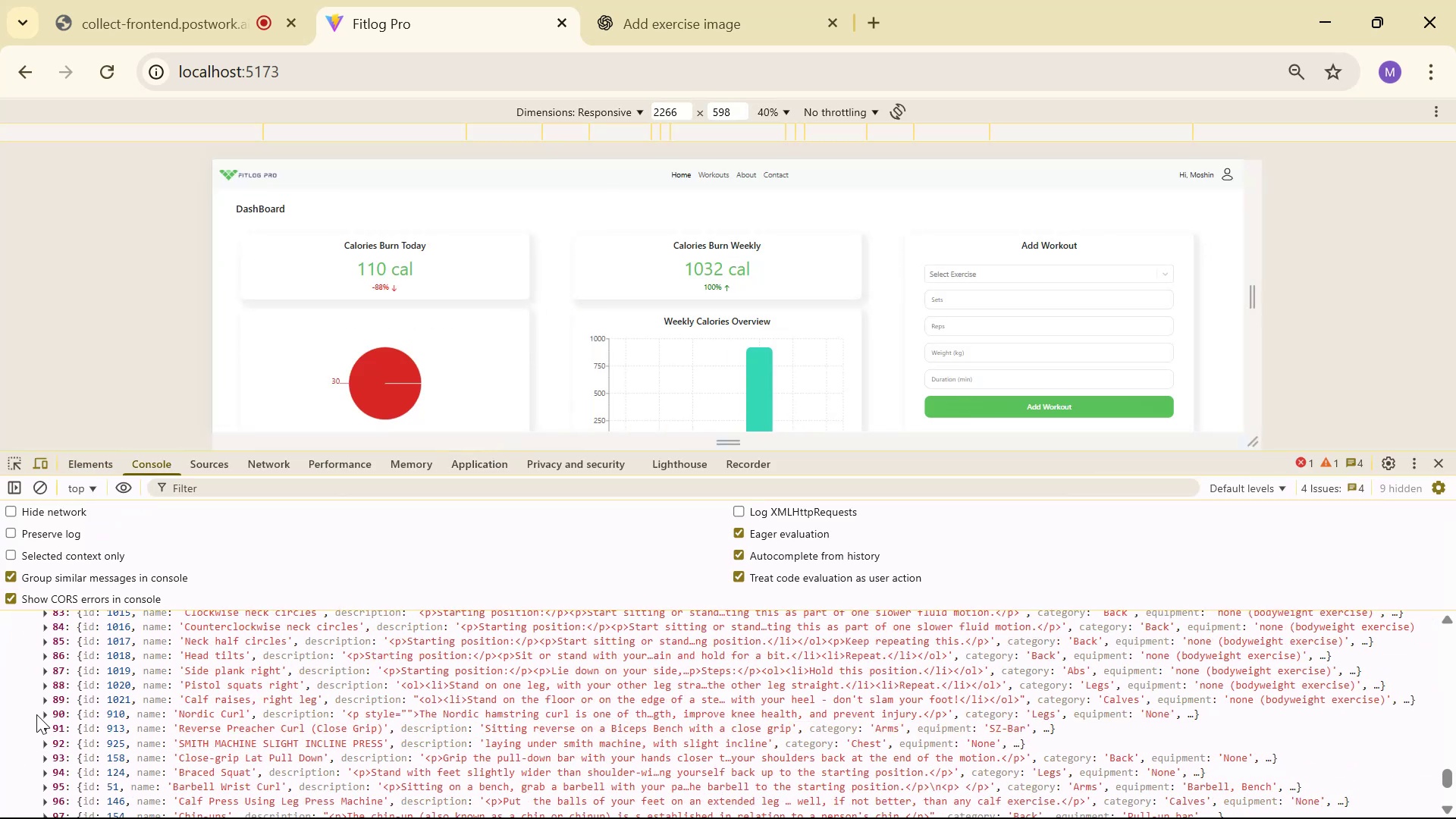 
left_click([43, 715])
 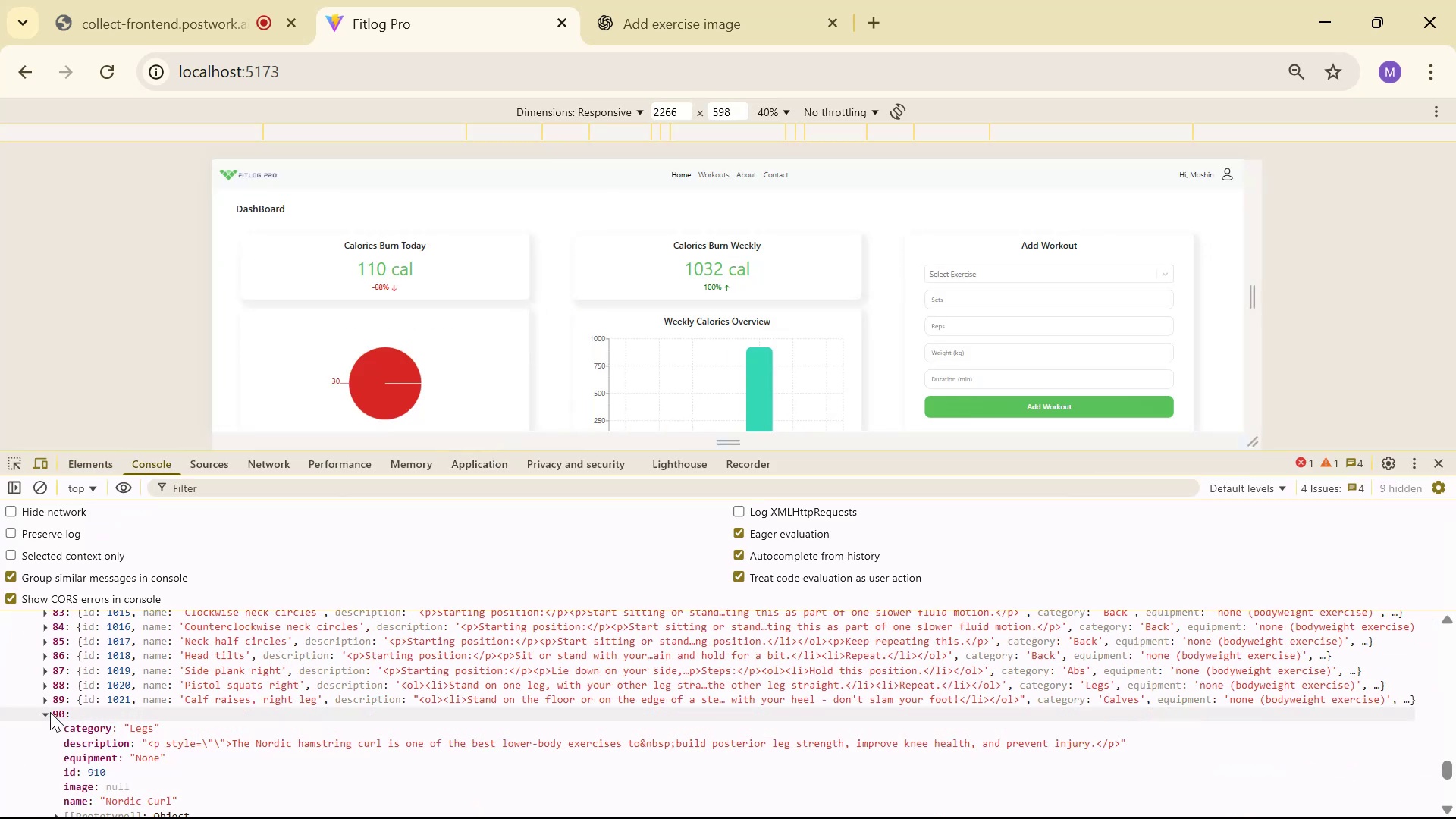 
scroll: coordinate [53, 745], scroll_direction: down, amount: 2.0
 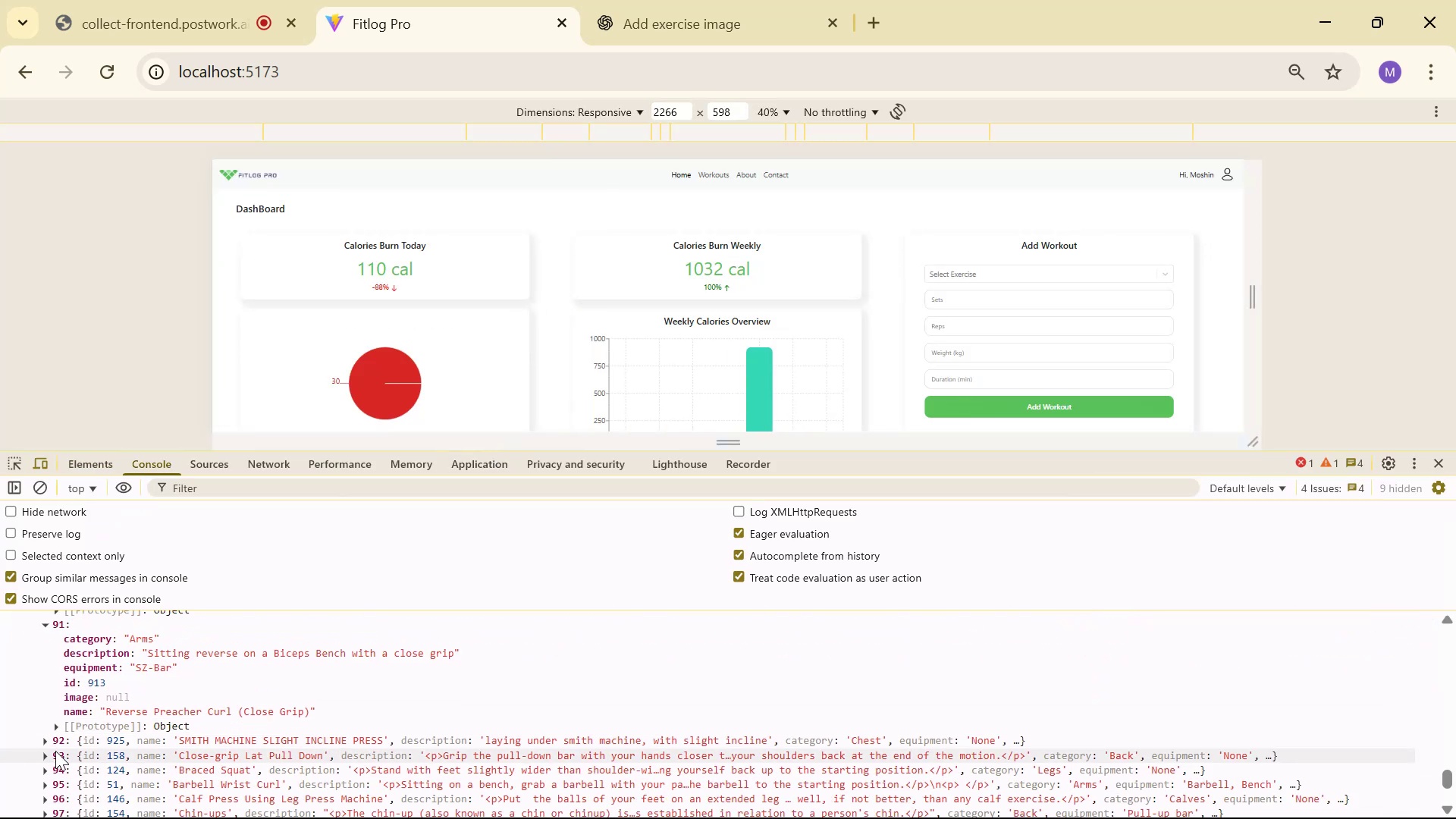 
left_click([55, 745])
 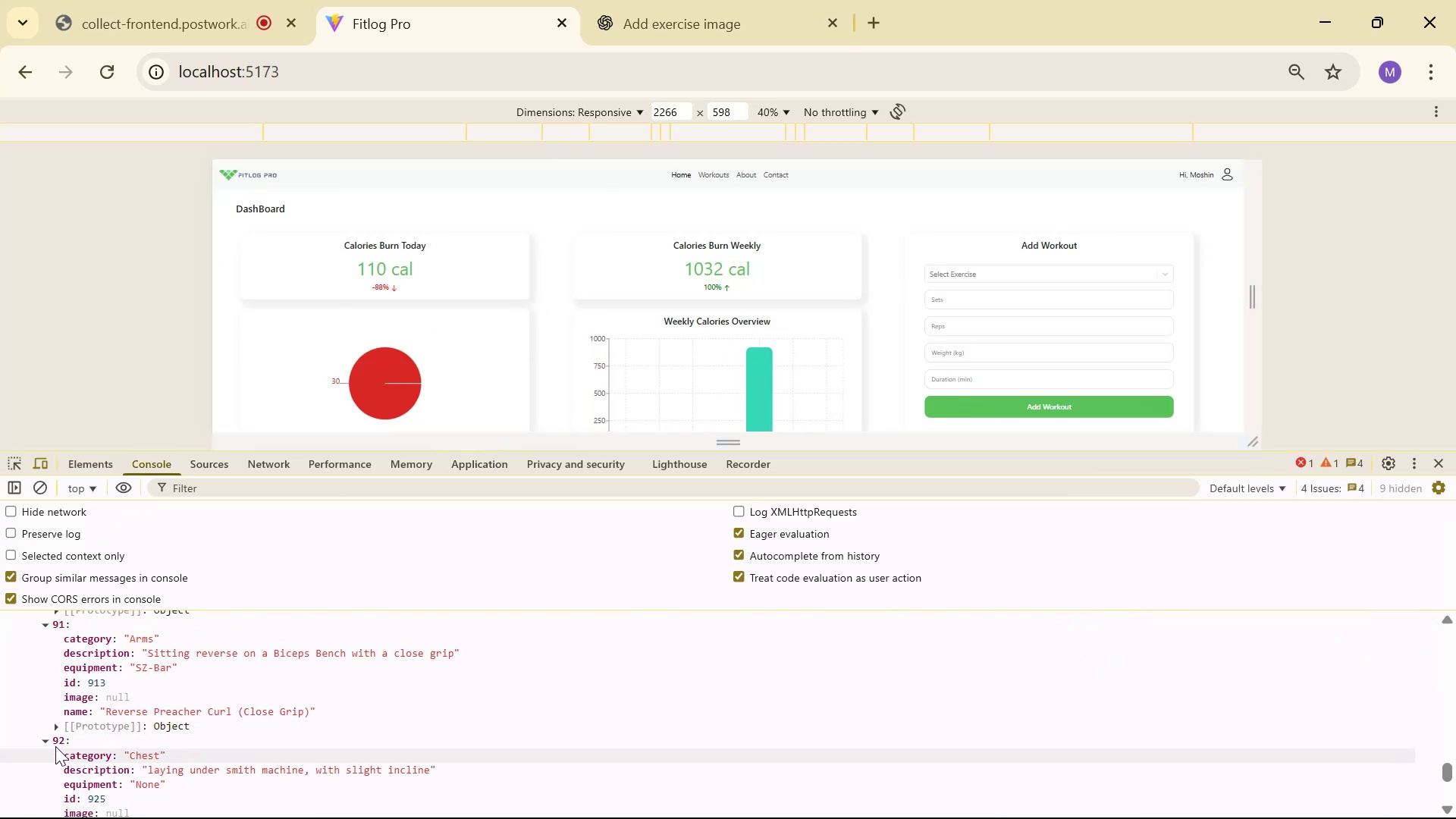 
scroll: coordinate [69, 752], scroll_direction: down, amount: 2.0
 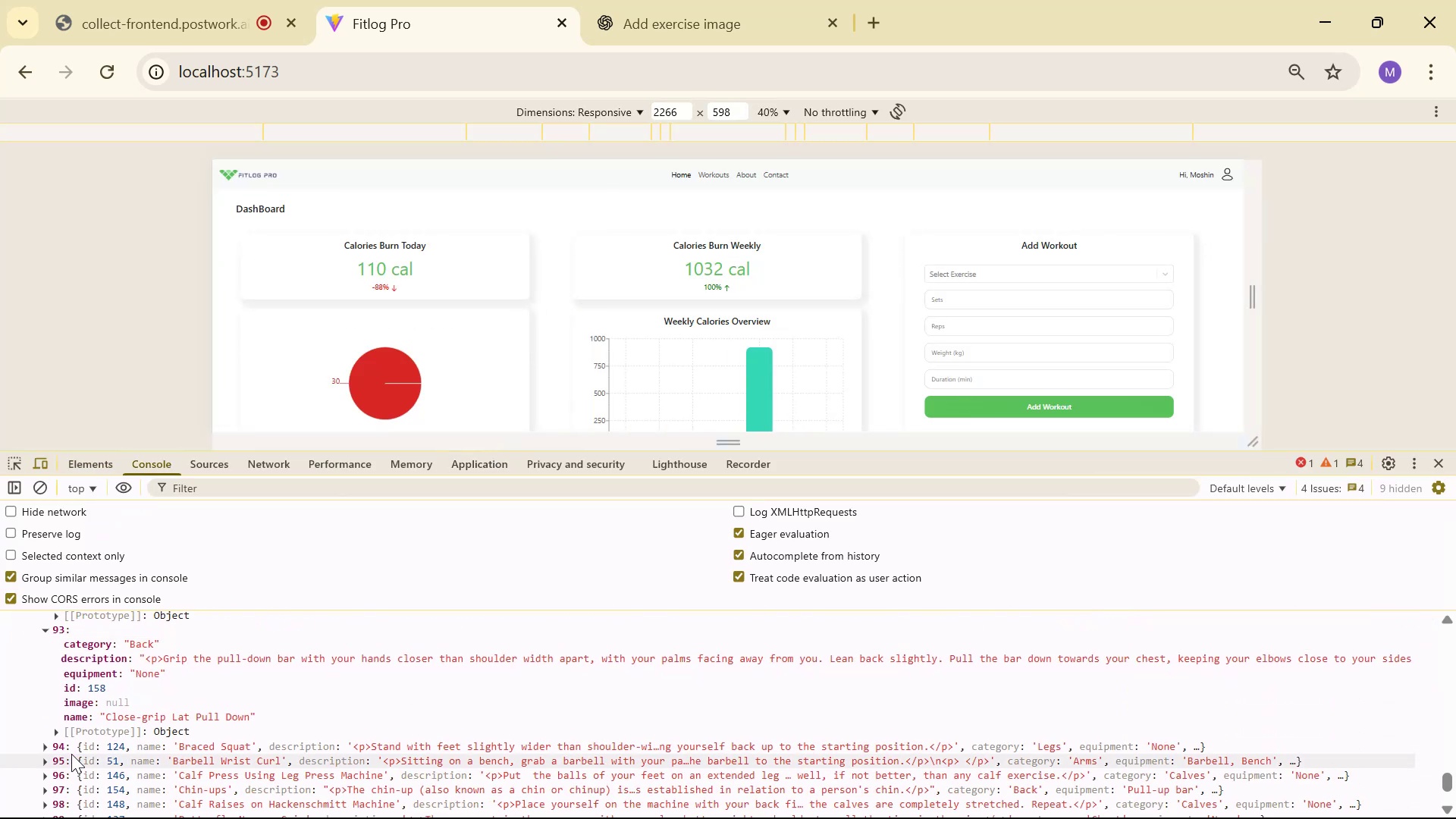 
left_click([73, 752])
 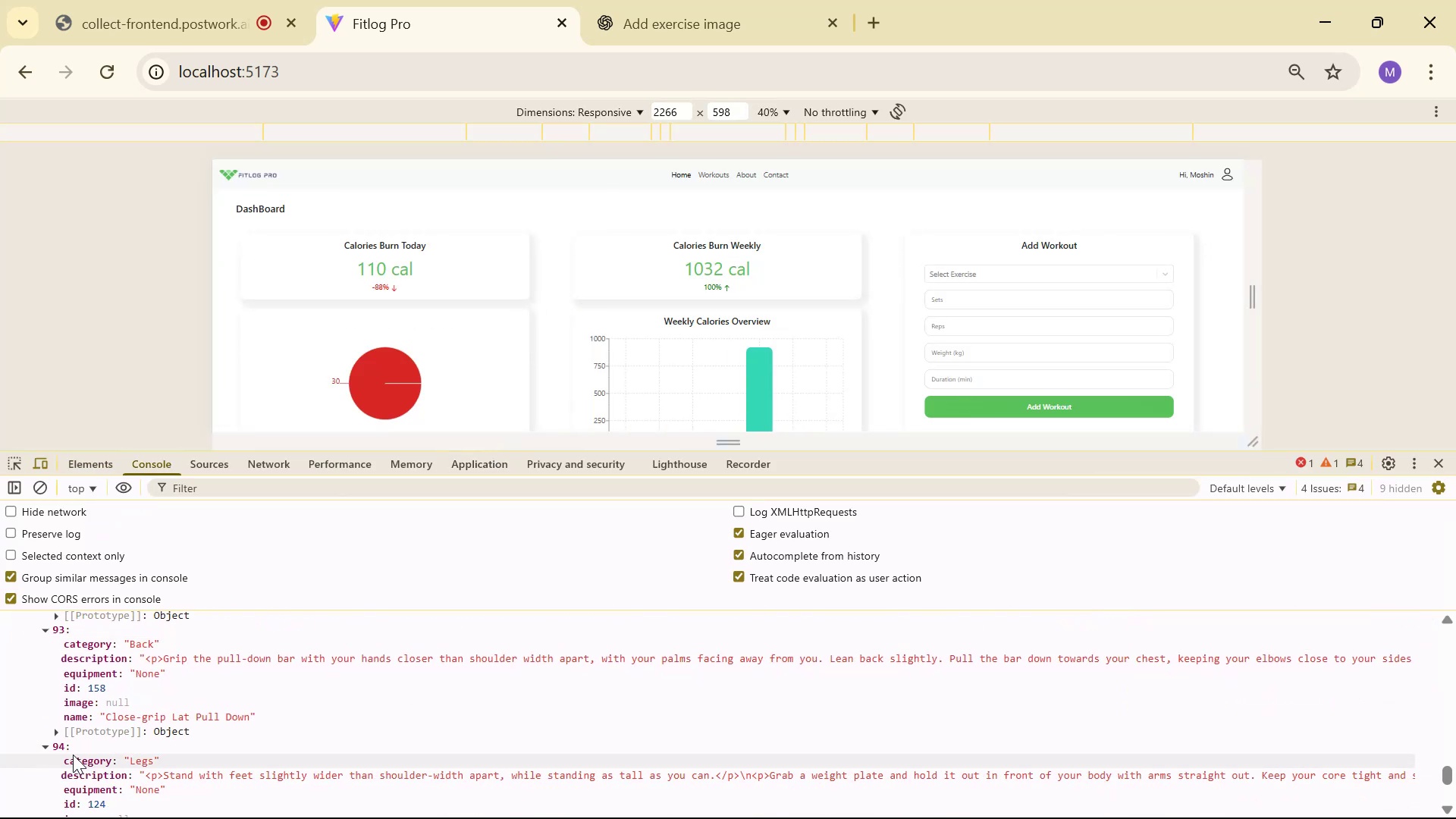 
scroll: coordinate [72, 758], scroll_direction: down, amount: 2.0
 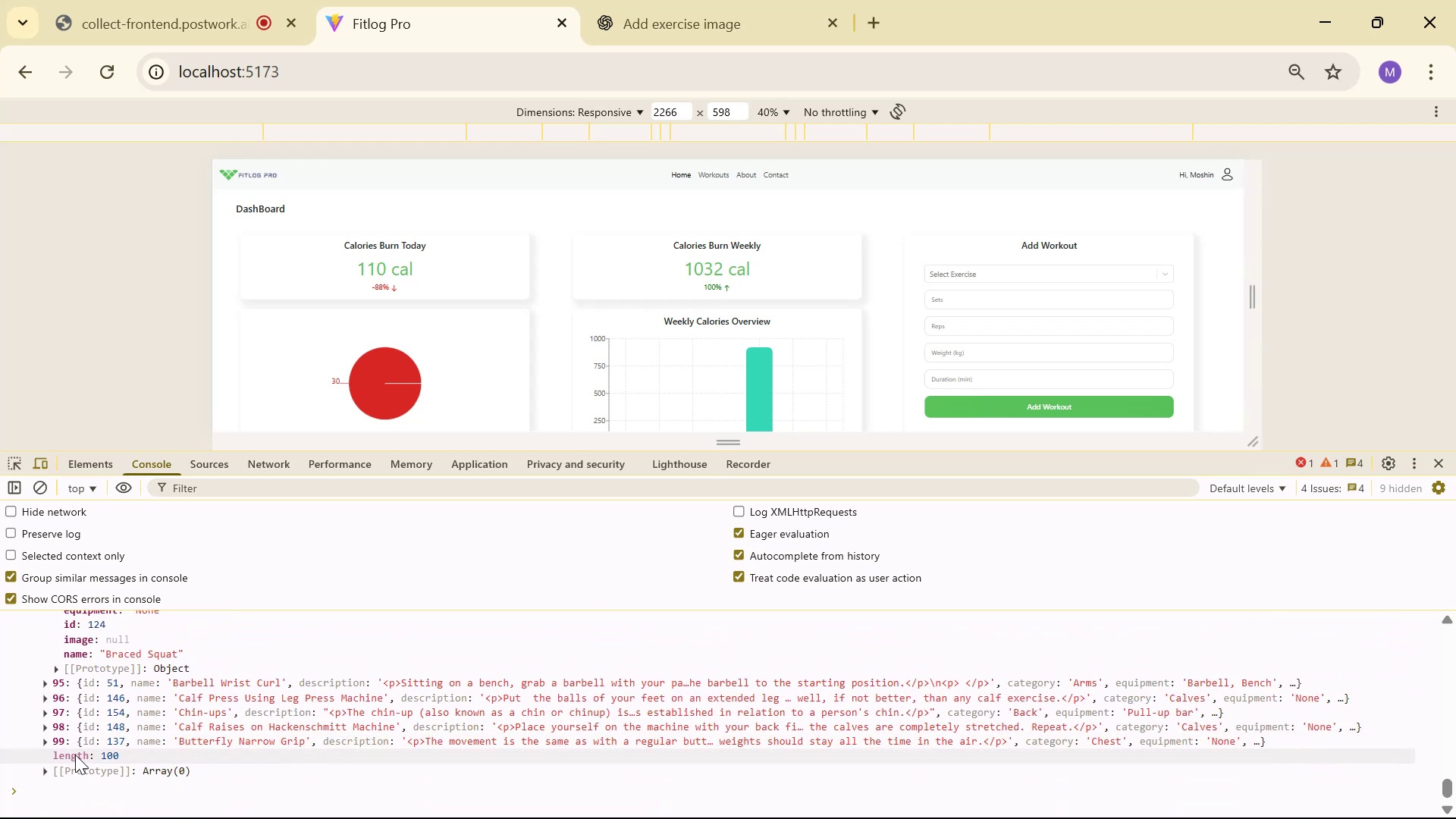 
left_click([85, 736])
 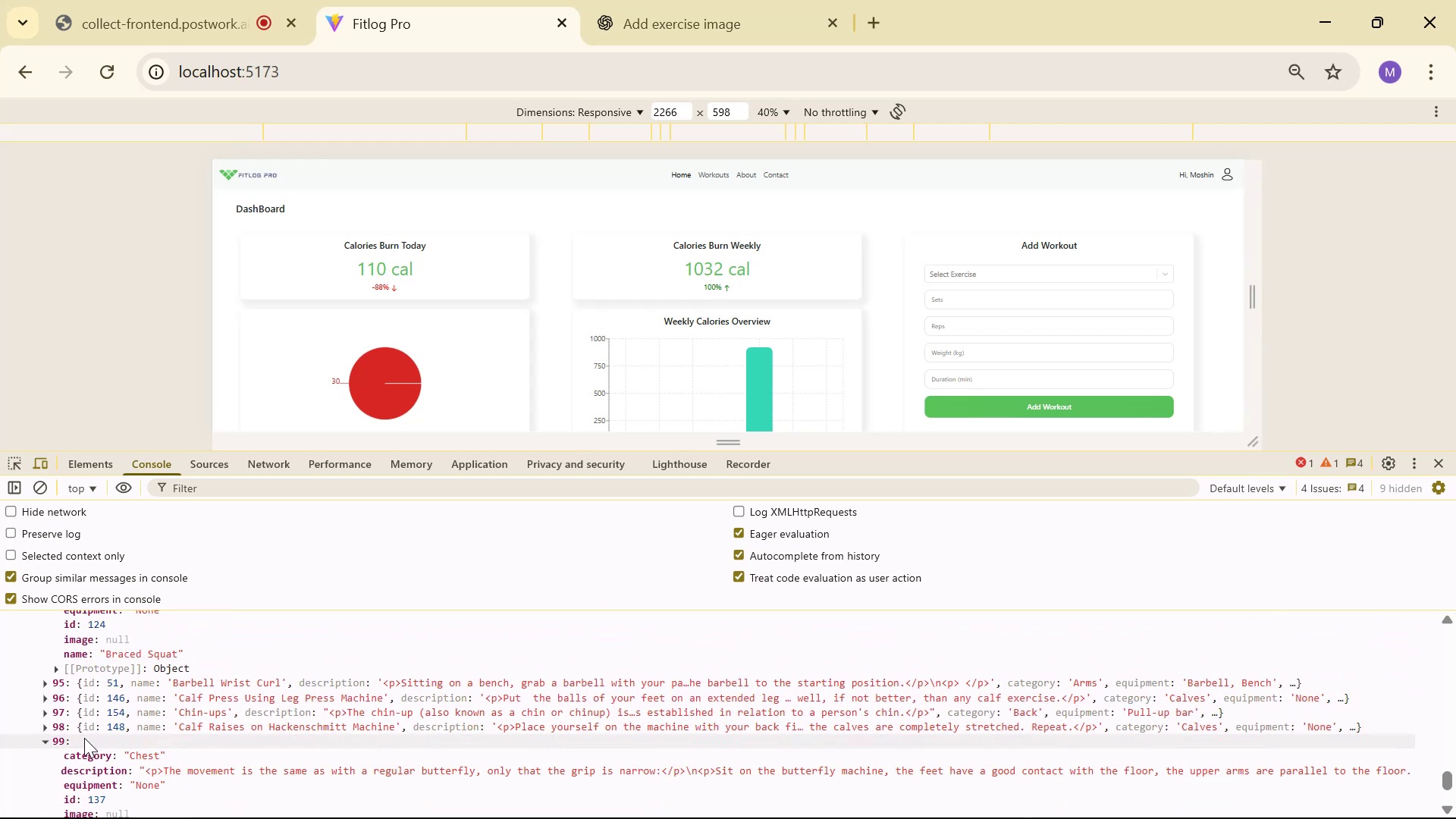 
scroll: coordinate [91, 720], scroll_direction: up, amount: 10.0
 